 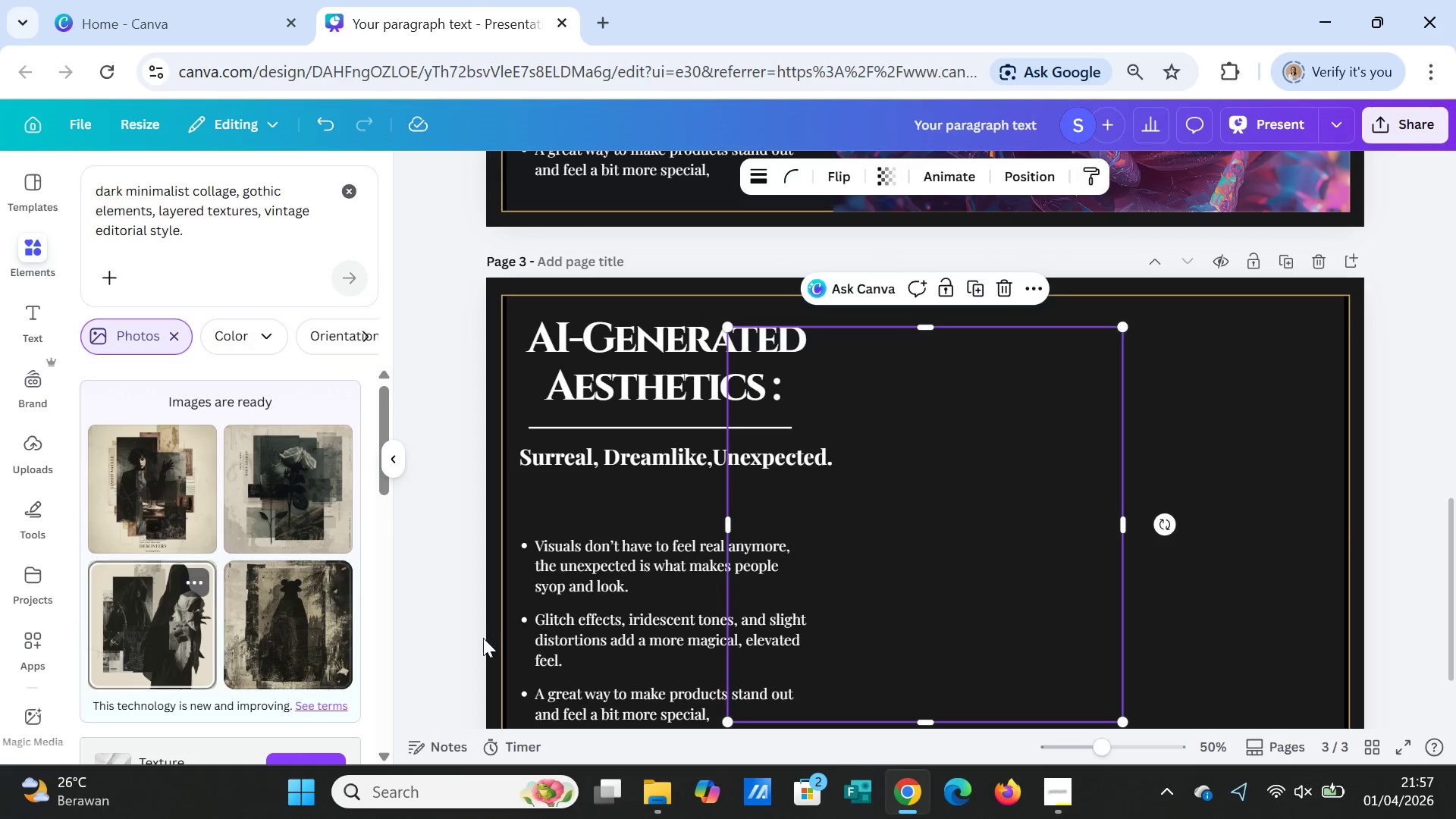 
mouse_move([777, 645])
 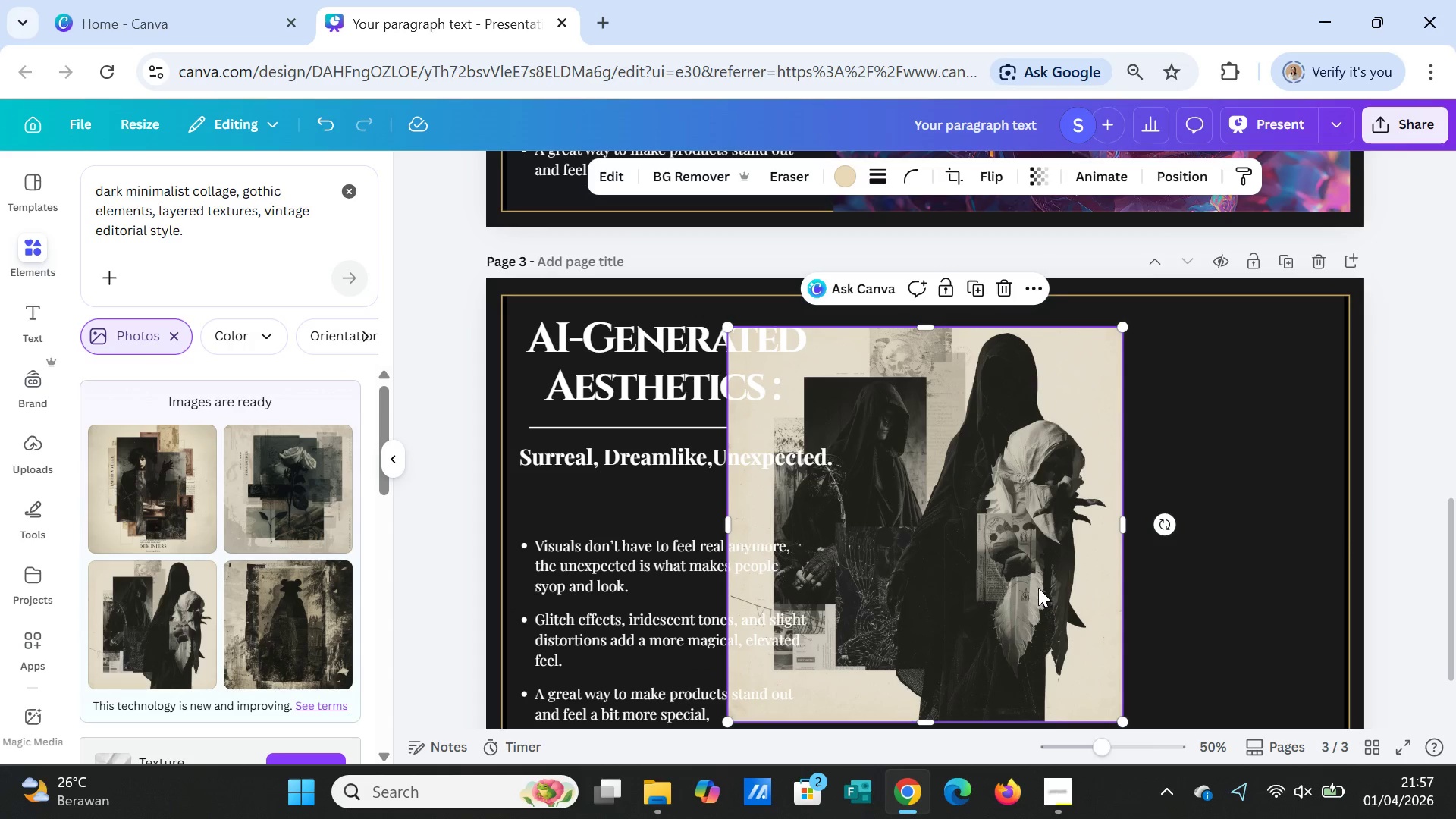 
key(Delete)
 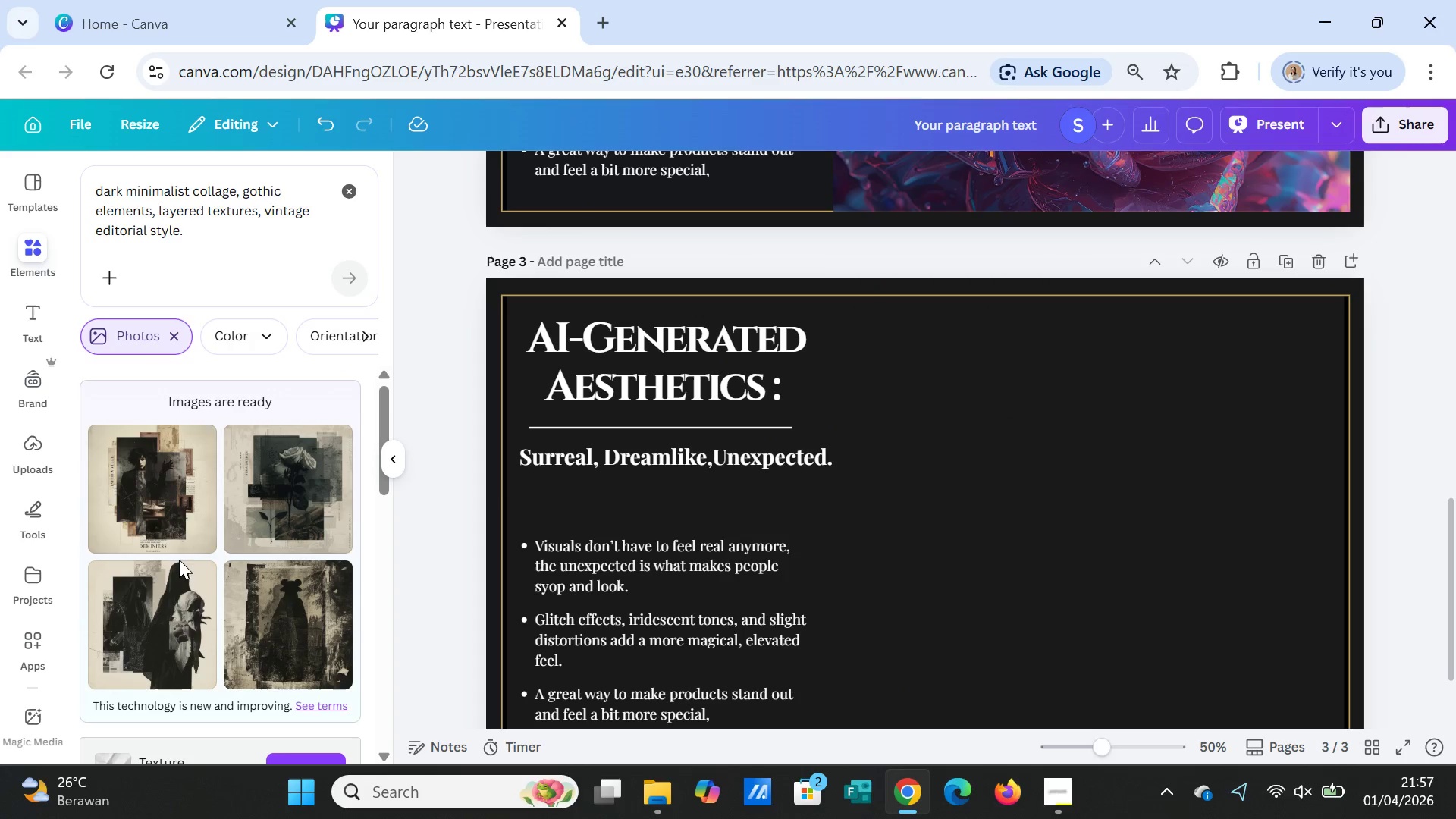 
left_click([152, 489])
 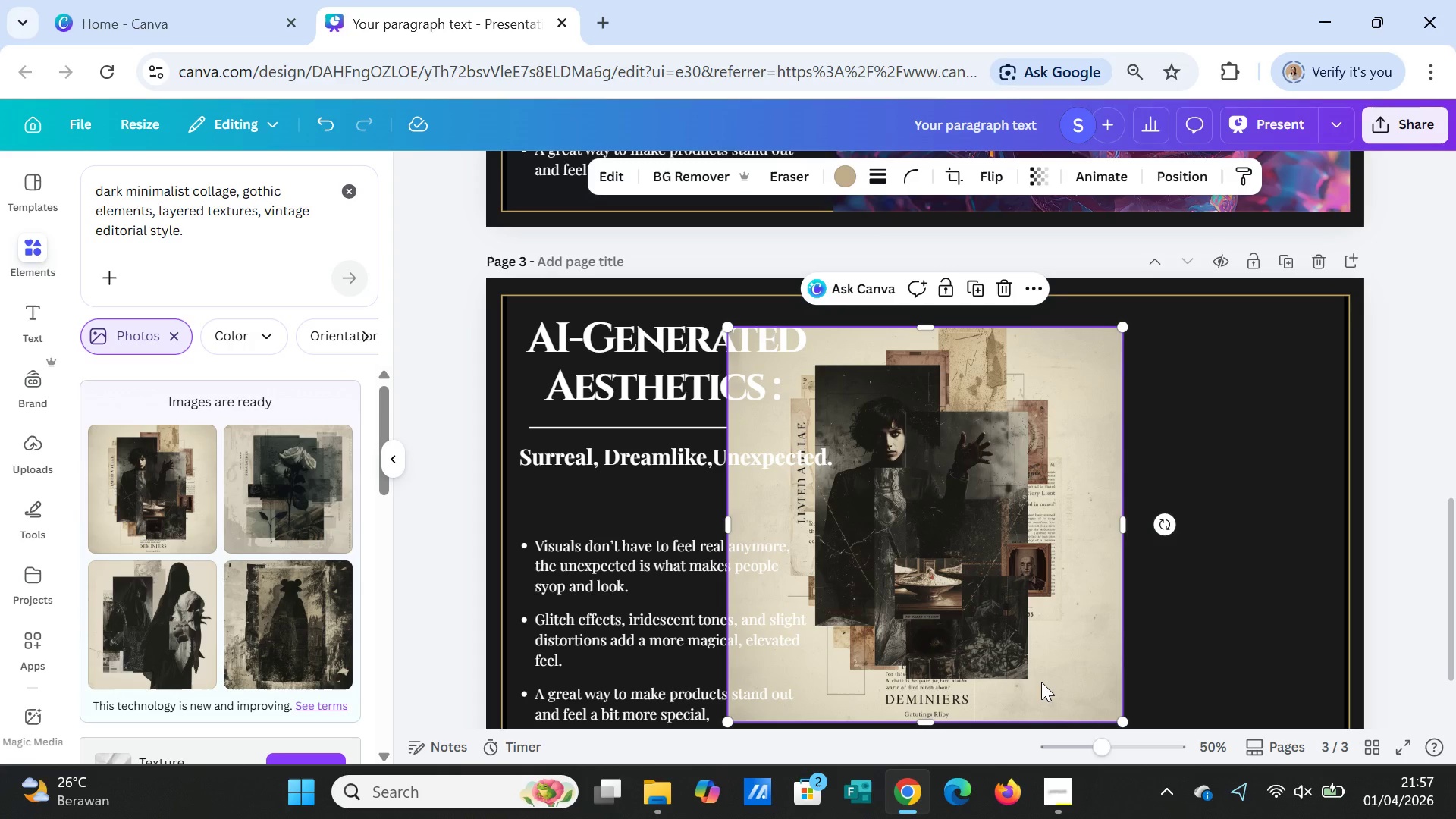 
wait(20.14)
 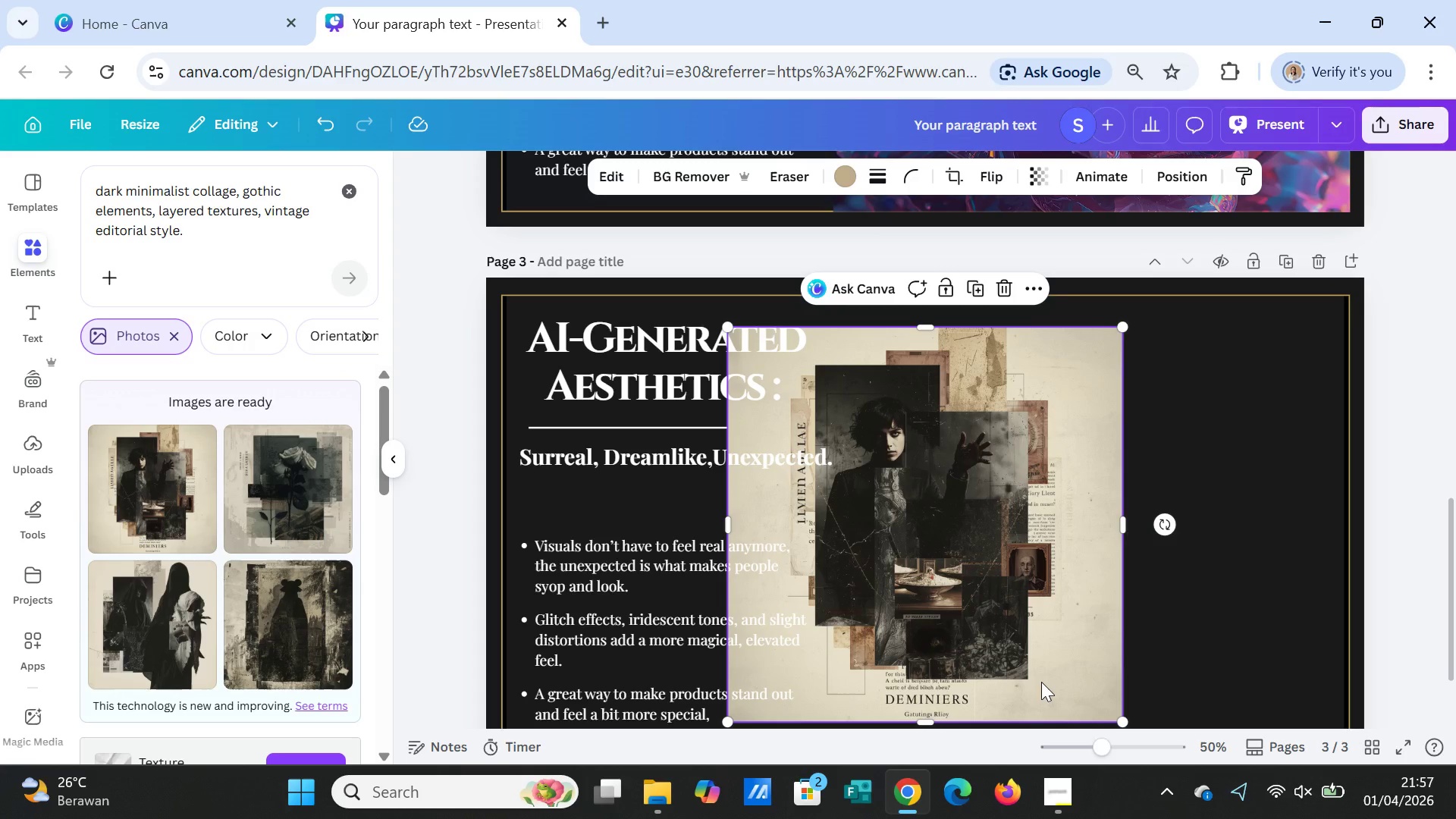 
scroll: coordinate [299, 525], scroll_direction: down, amount: 4.0
 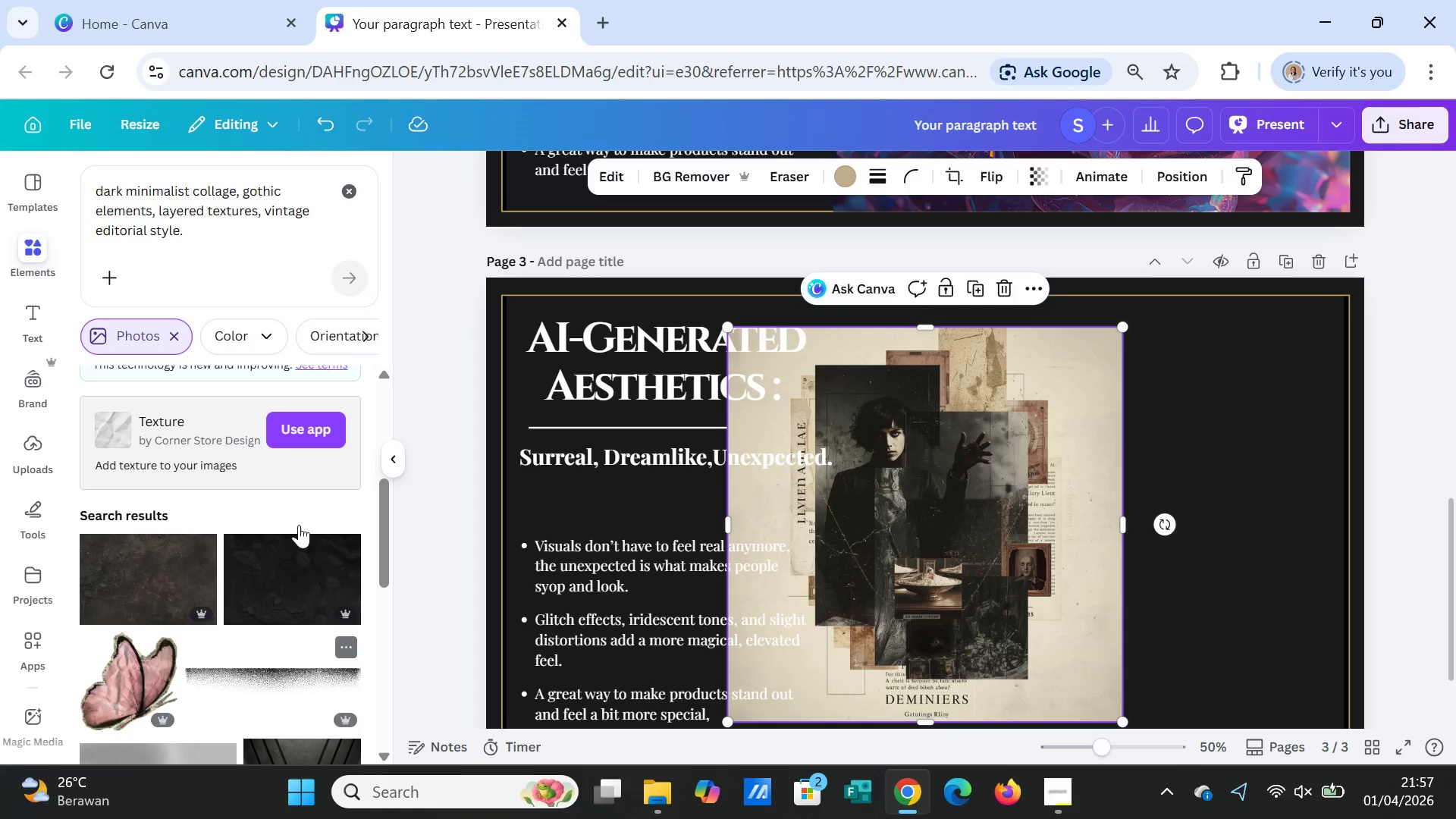 
scroll: coordinate [287, 495], scroll_direction: up, amount: 9.0
 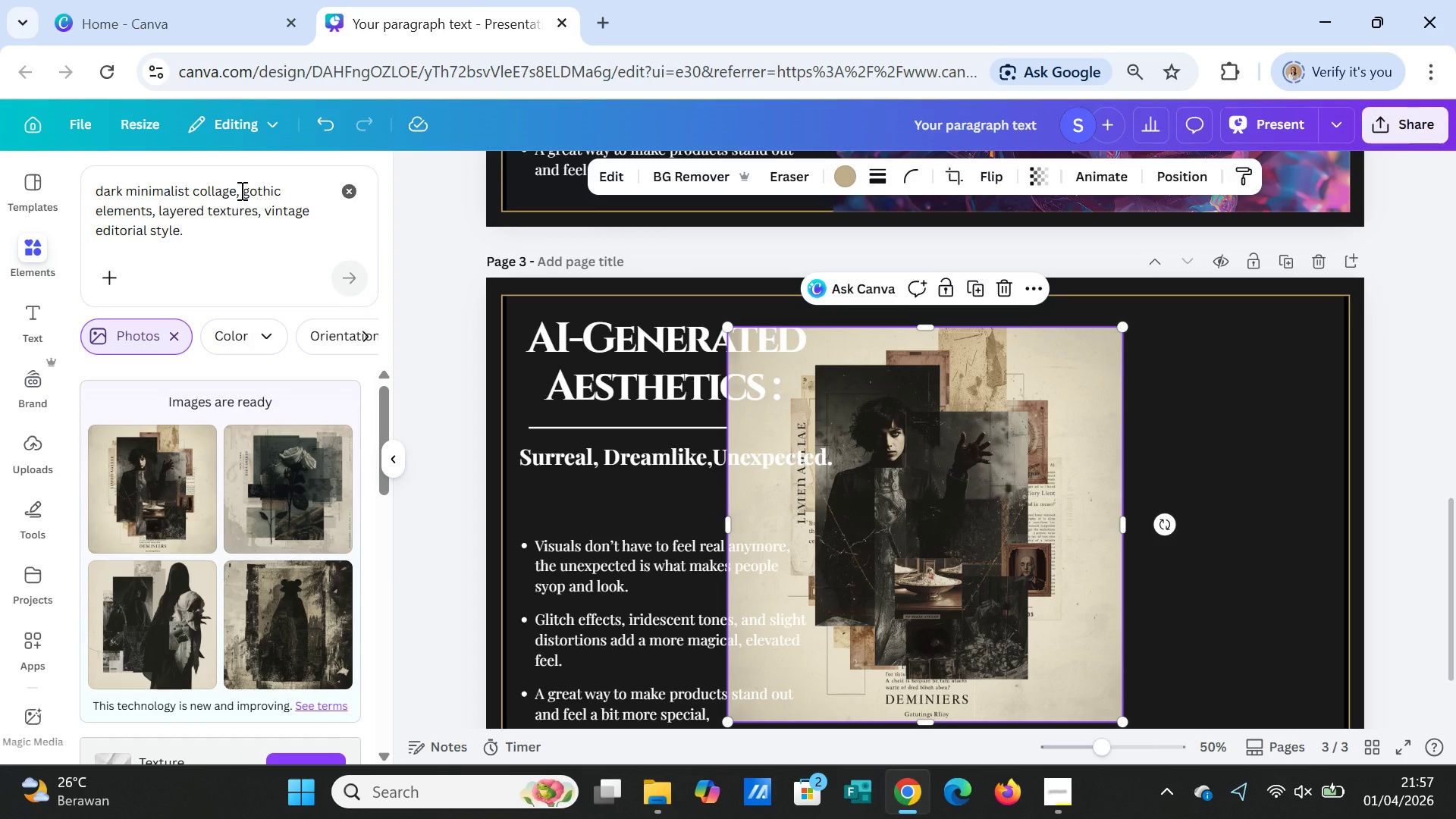 
left_click([240, 190])
 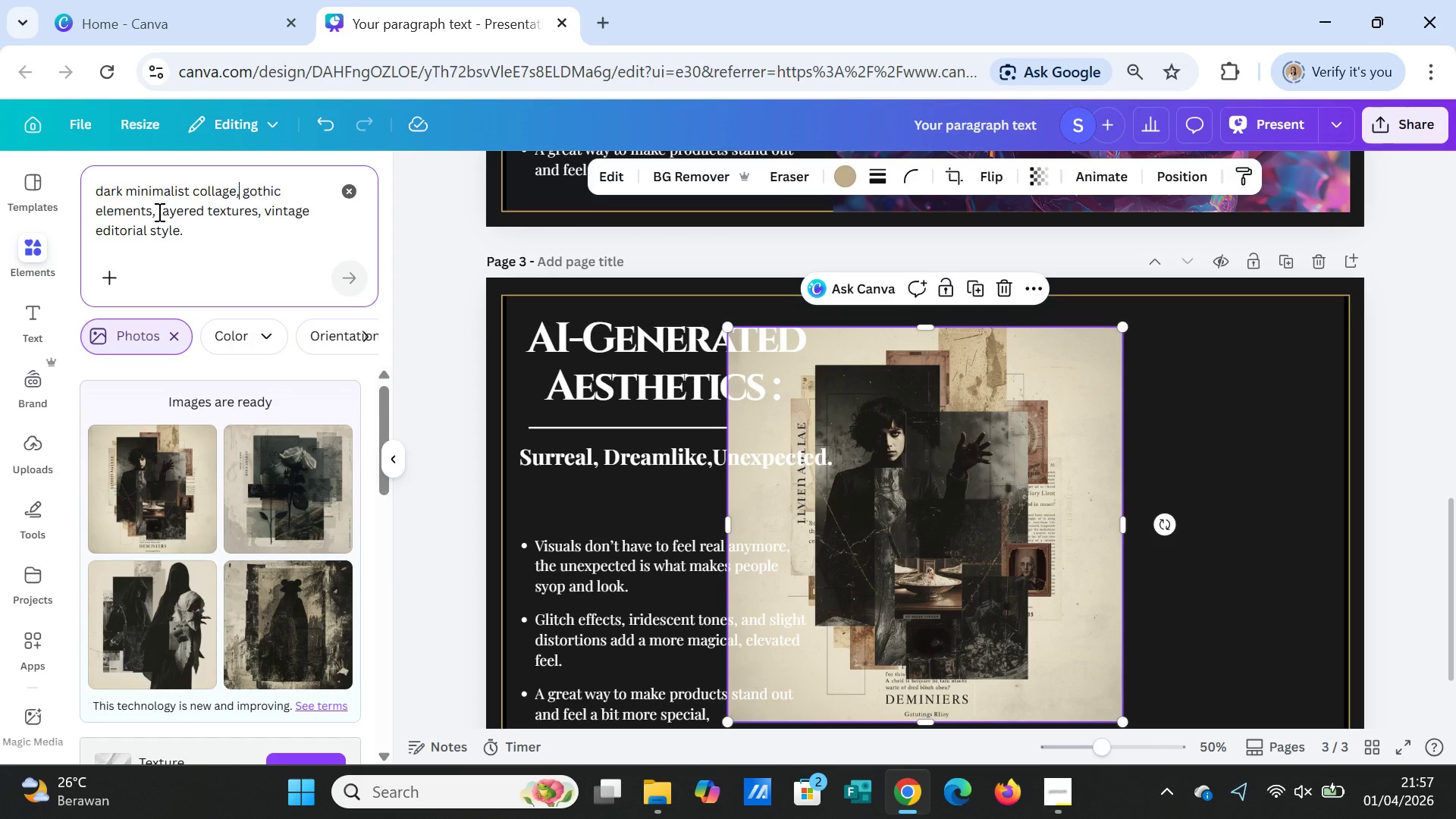 
left_click([158, 212])
 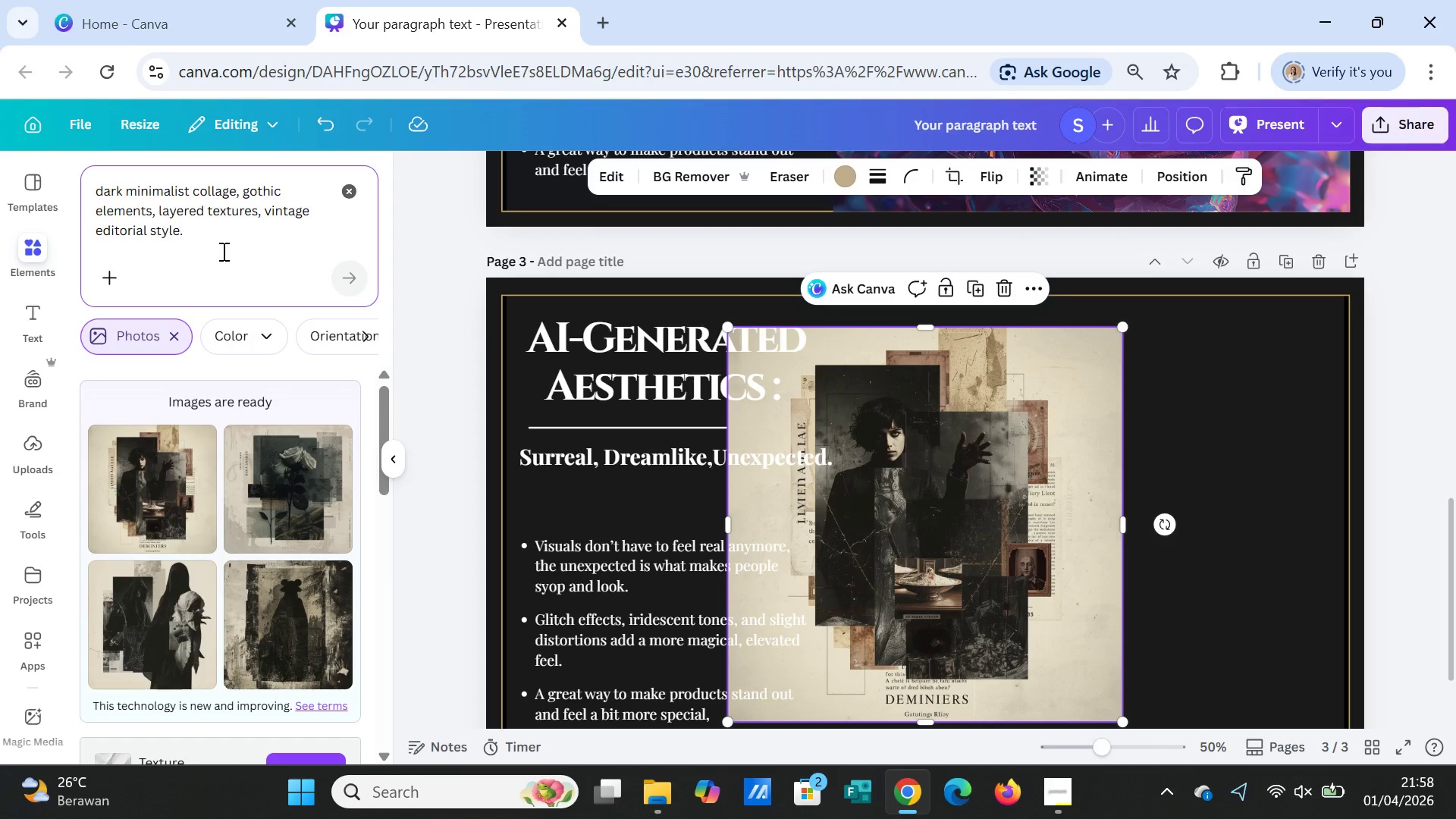 
type(with canlde)
key(Backspace)
key(Backspace)
key(Backspace)
type(d)
key(Backspace)
key(Backspace)
key(Backspace)
key(Backspace)
key(Backspace)
key(Backspace)
key(Backspace)
key(Backspace)
key(Backspace)
key(Backspace)
key(Backspace)
type( with candle, )
 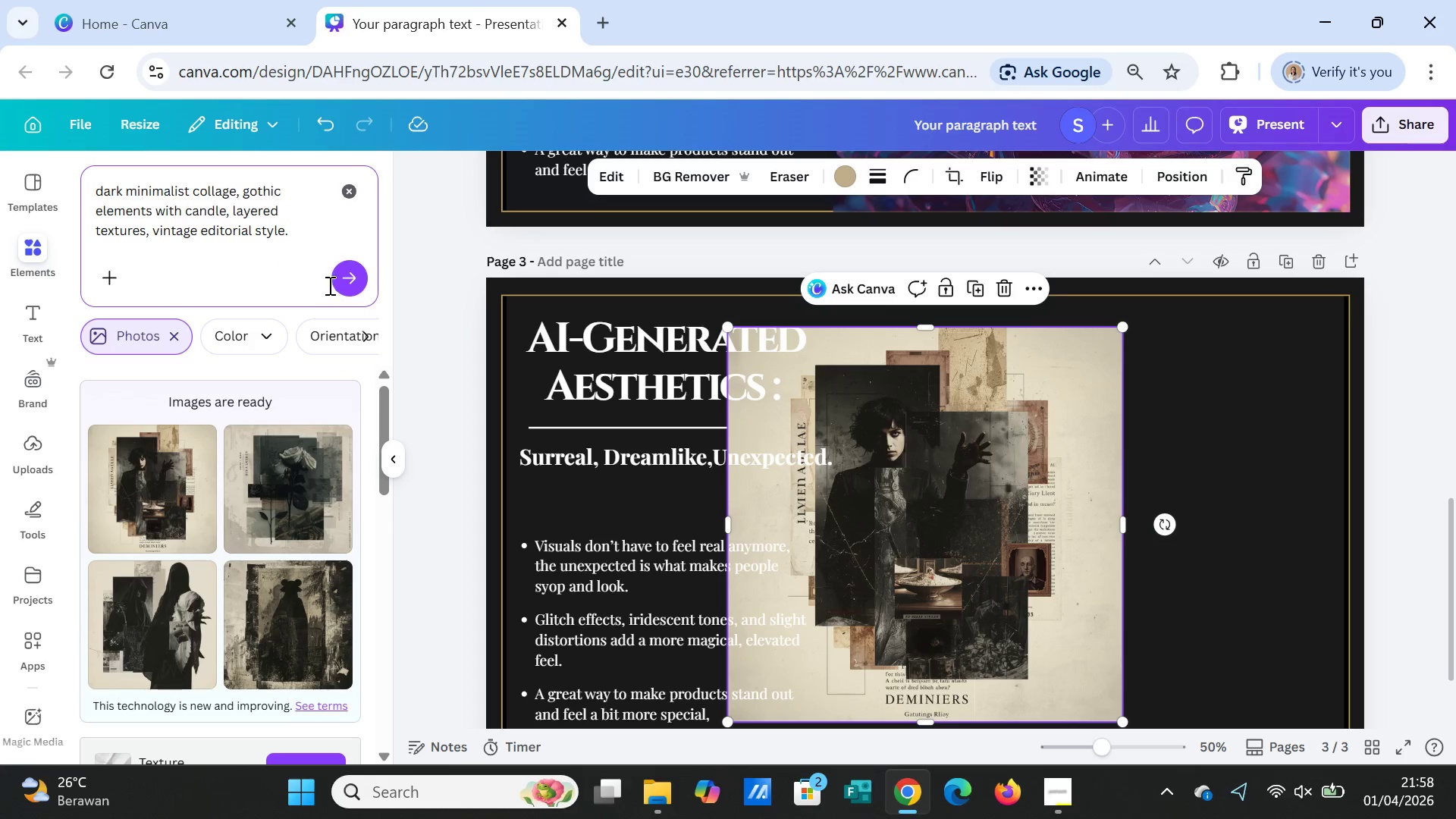 
left_click([344, 281])
 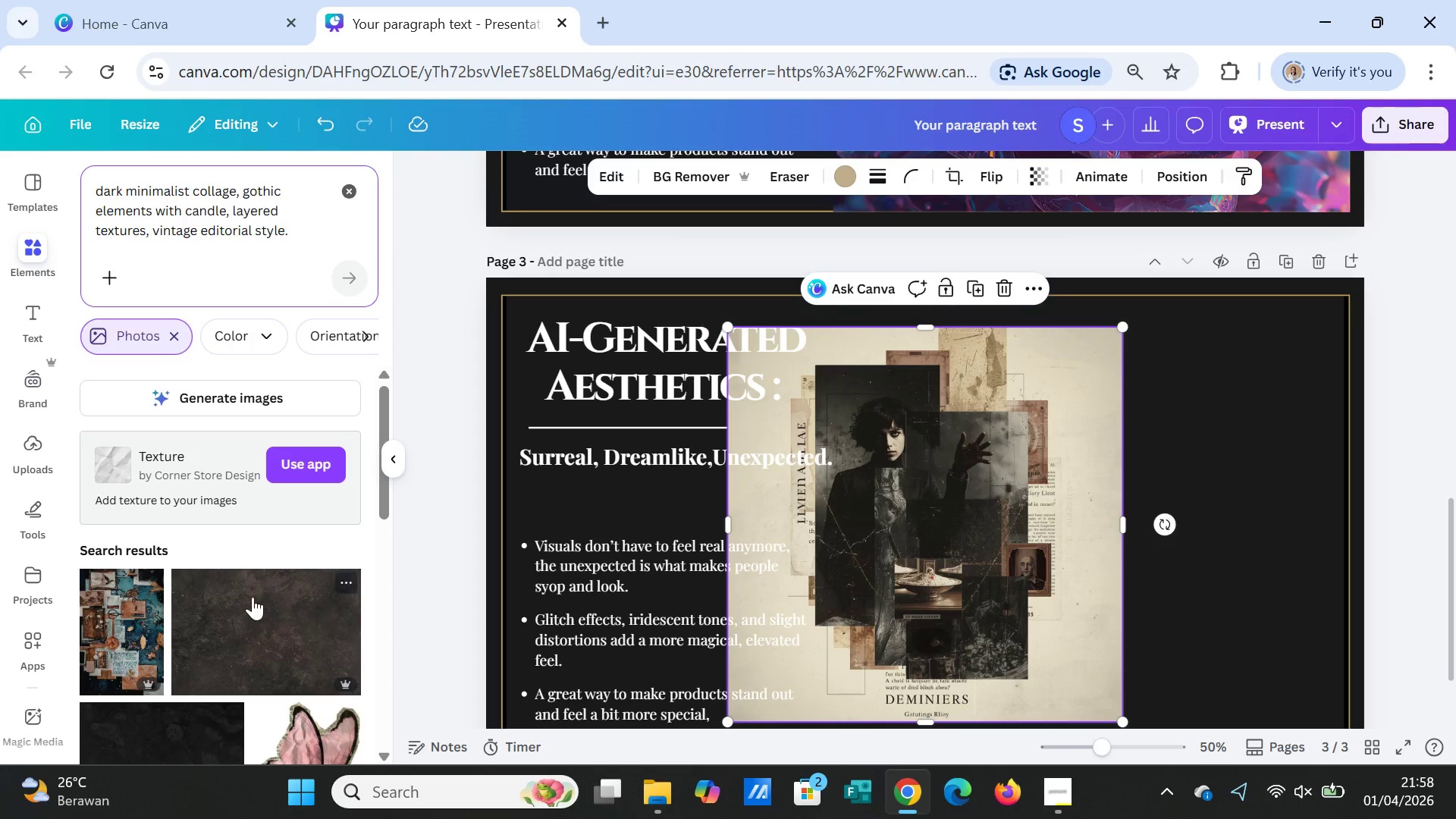 
scroll: coordinate [231, 613], scroll_direction: down, amount: 3.0
 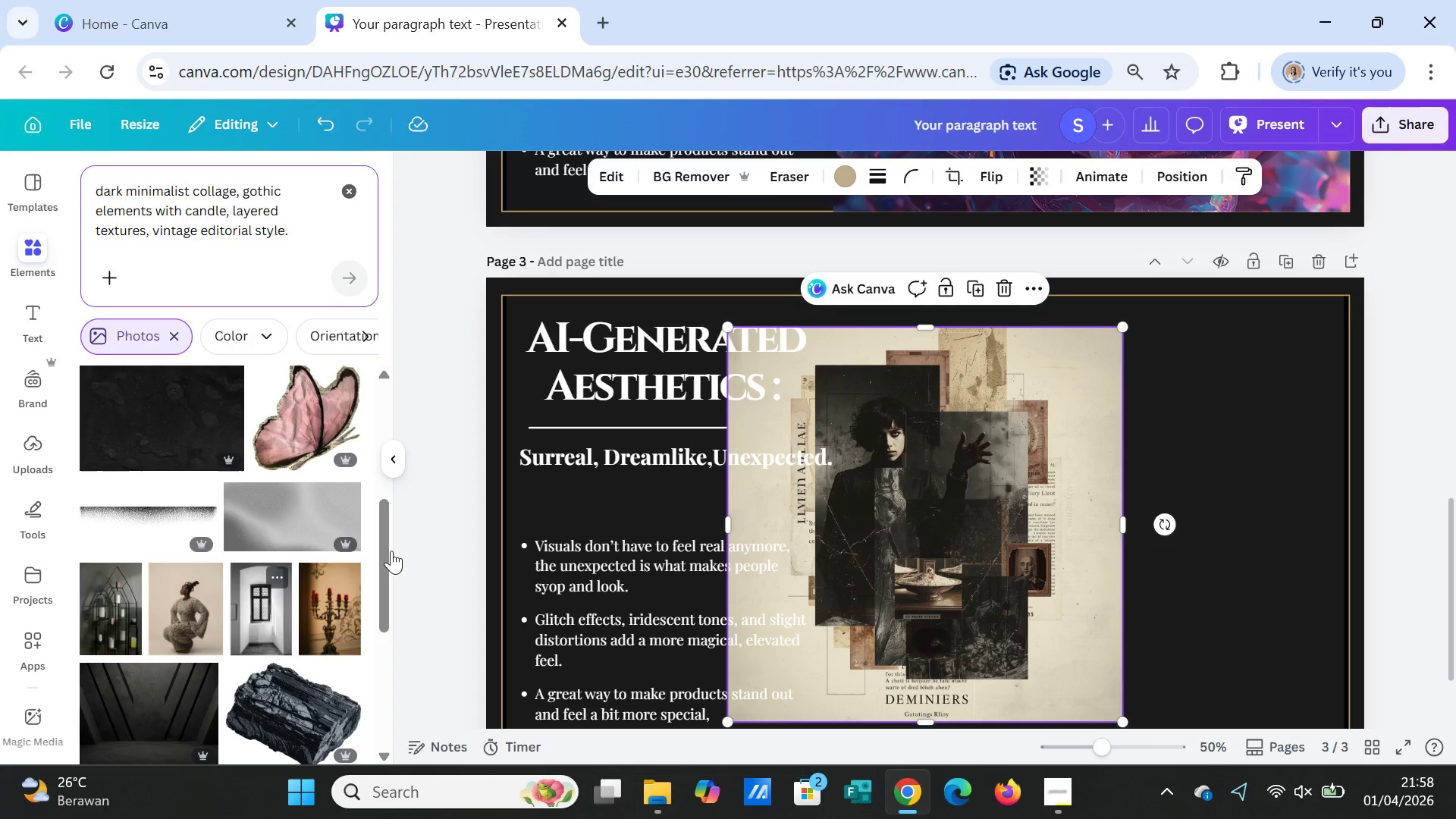 
left_click([896, 521])
 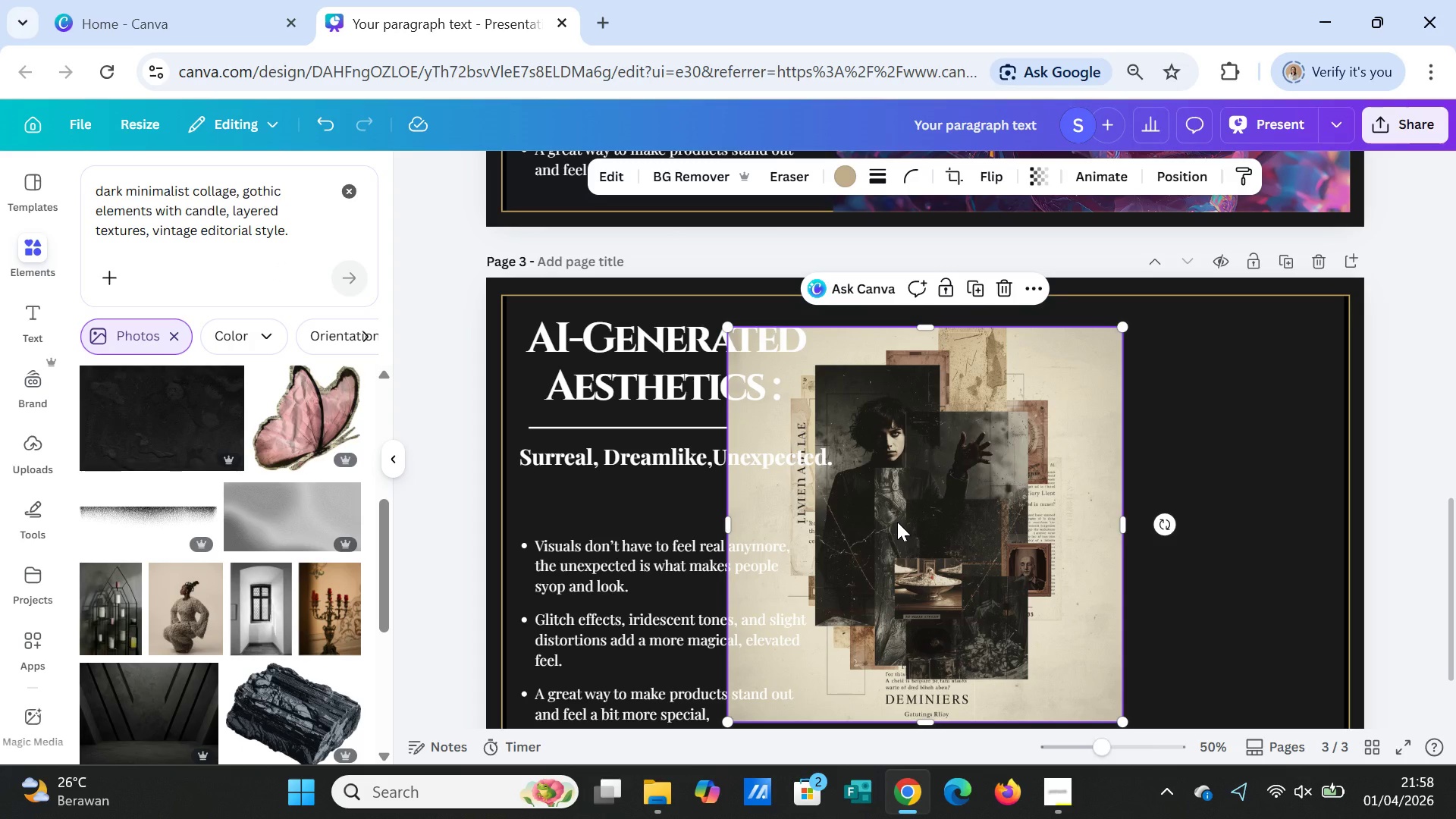 
key(Delete)
 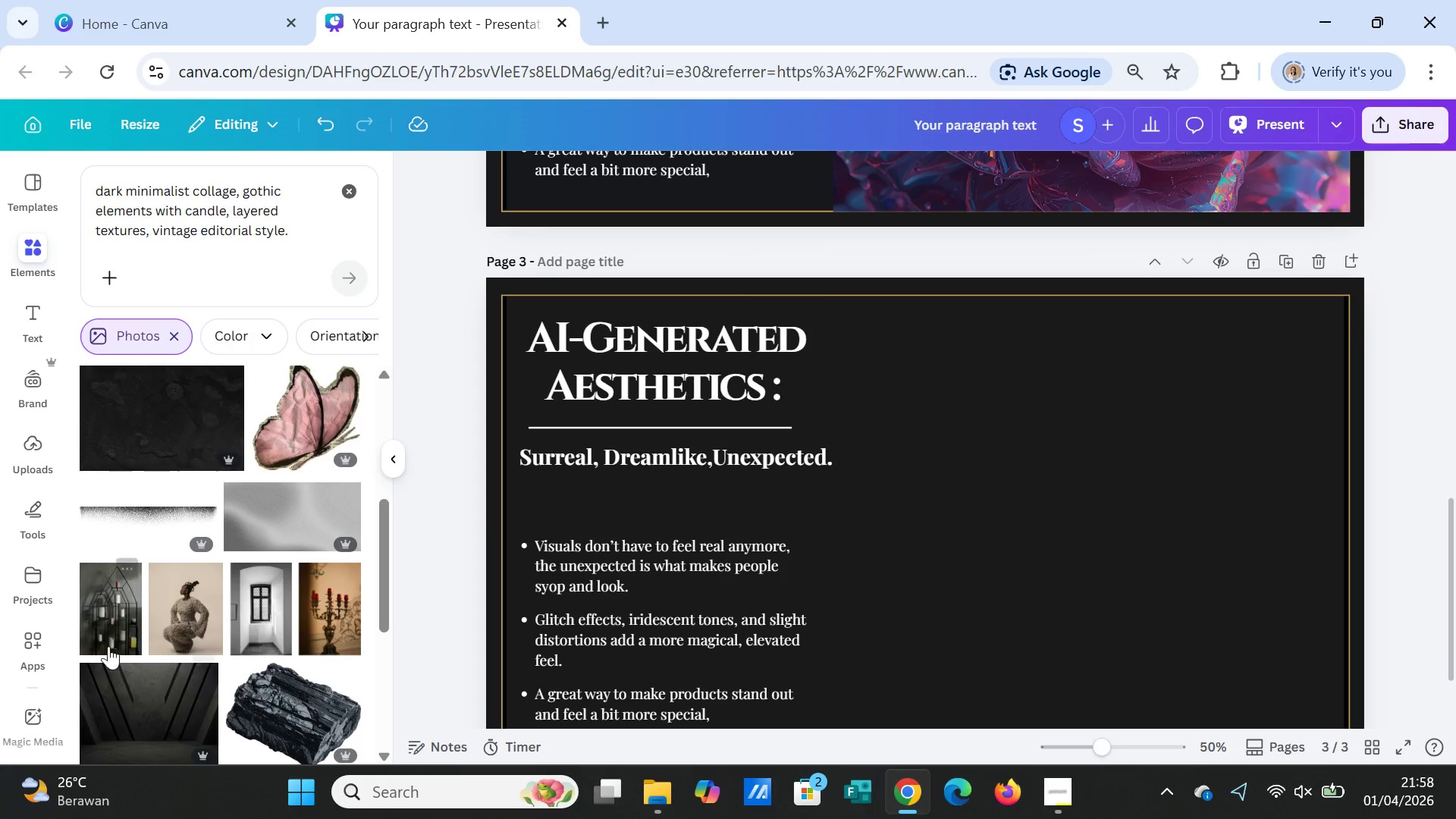 
left_click([111, 632])
 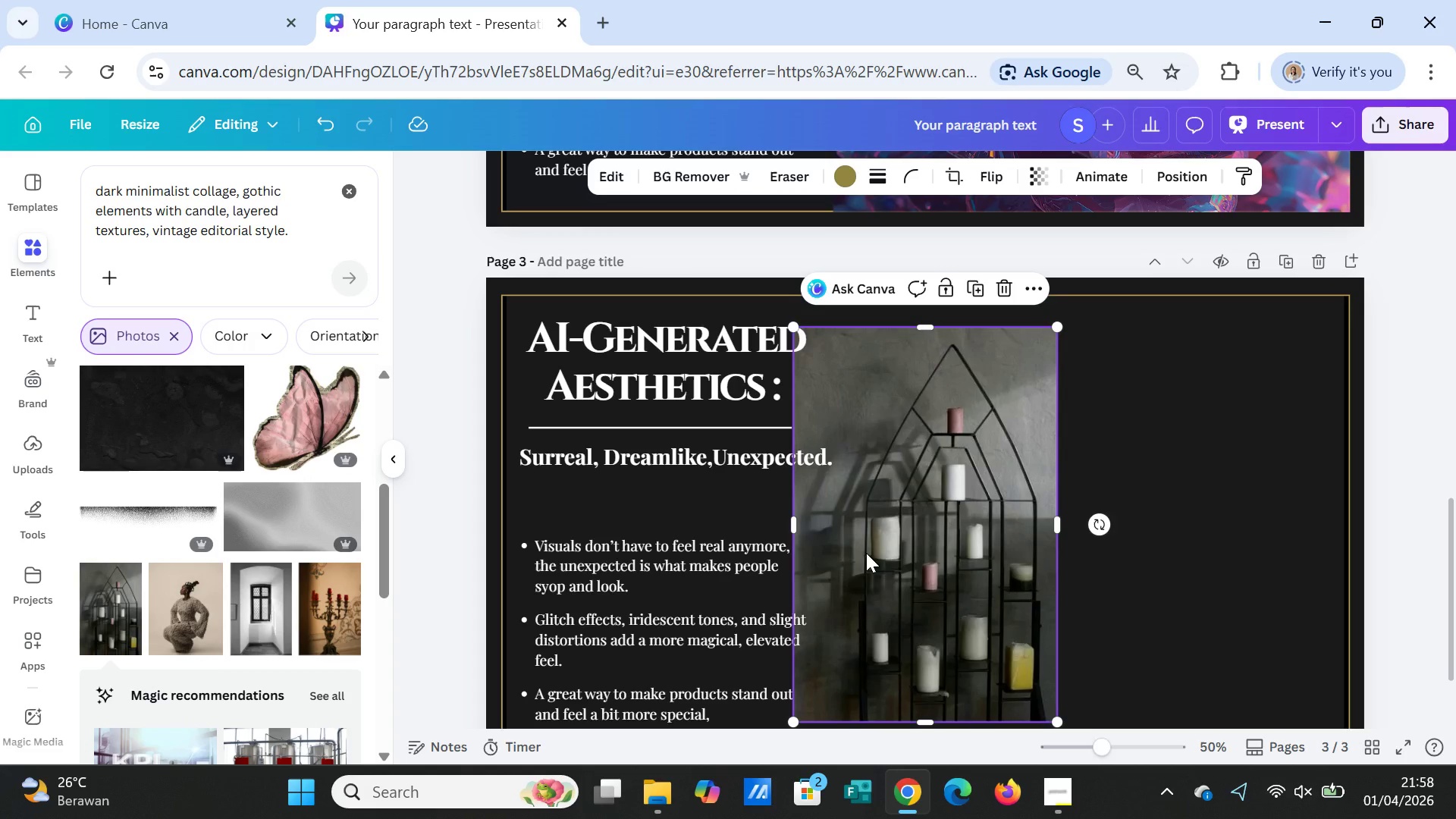 
key(Delete)
 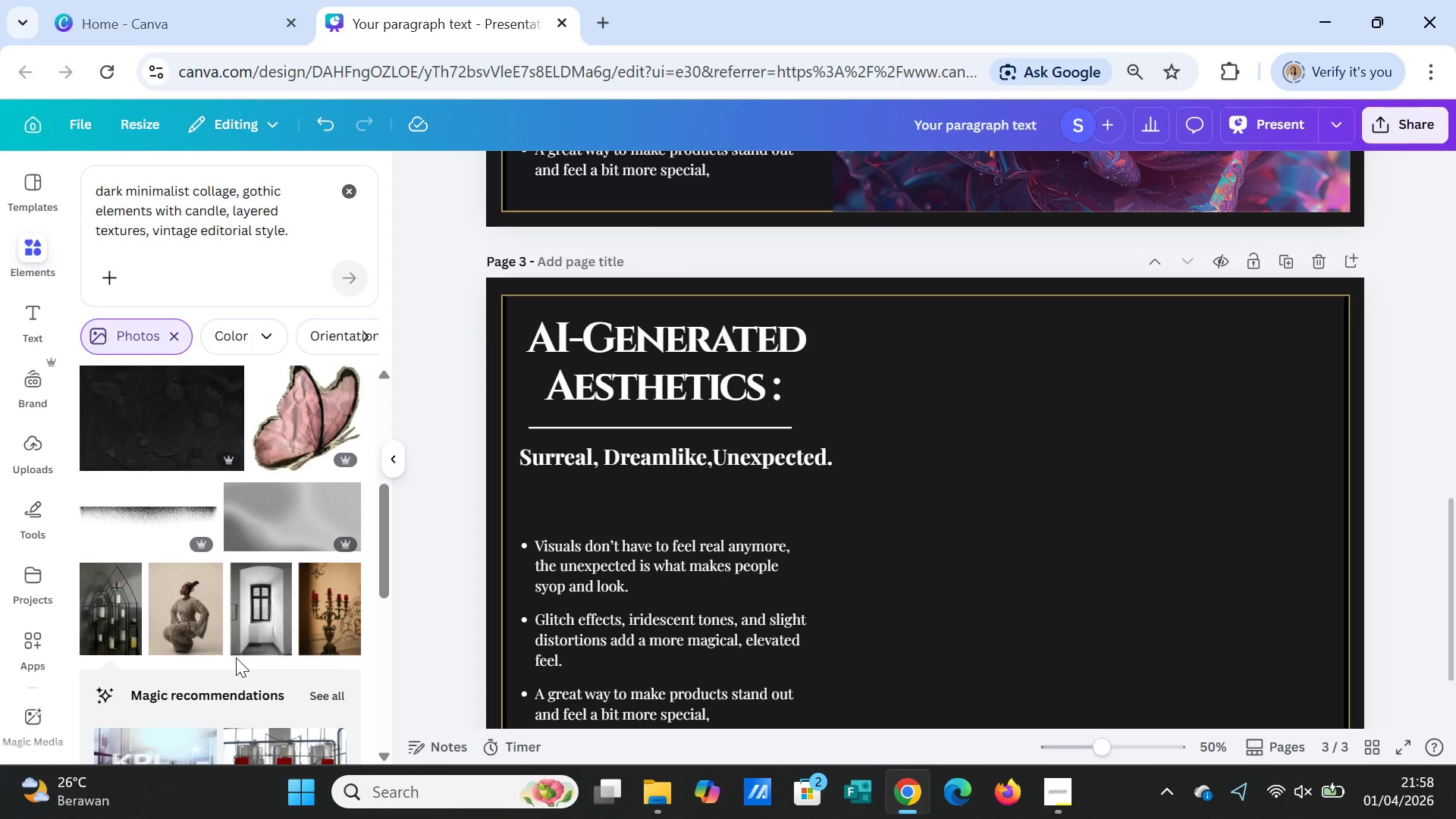 
scroll: coordinate [243, 668], scroll_direction: down, amount: 5.0
 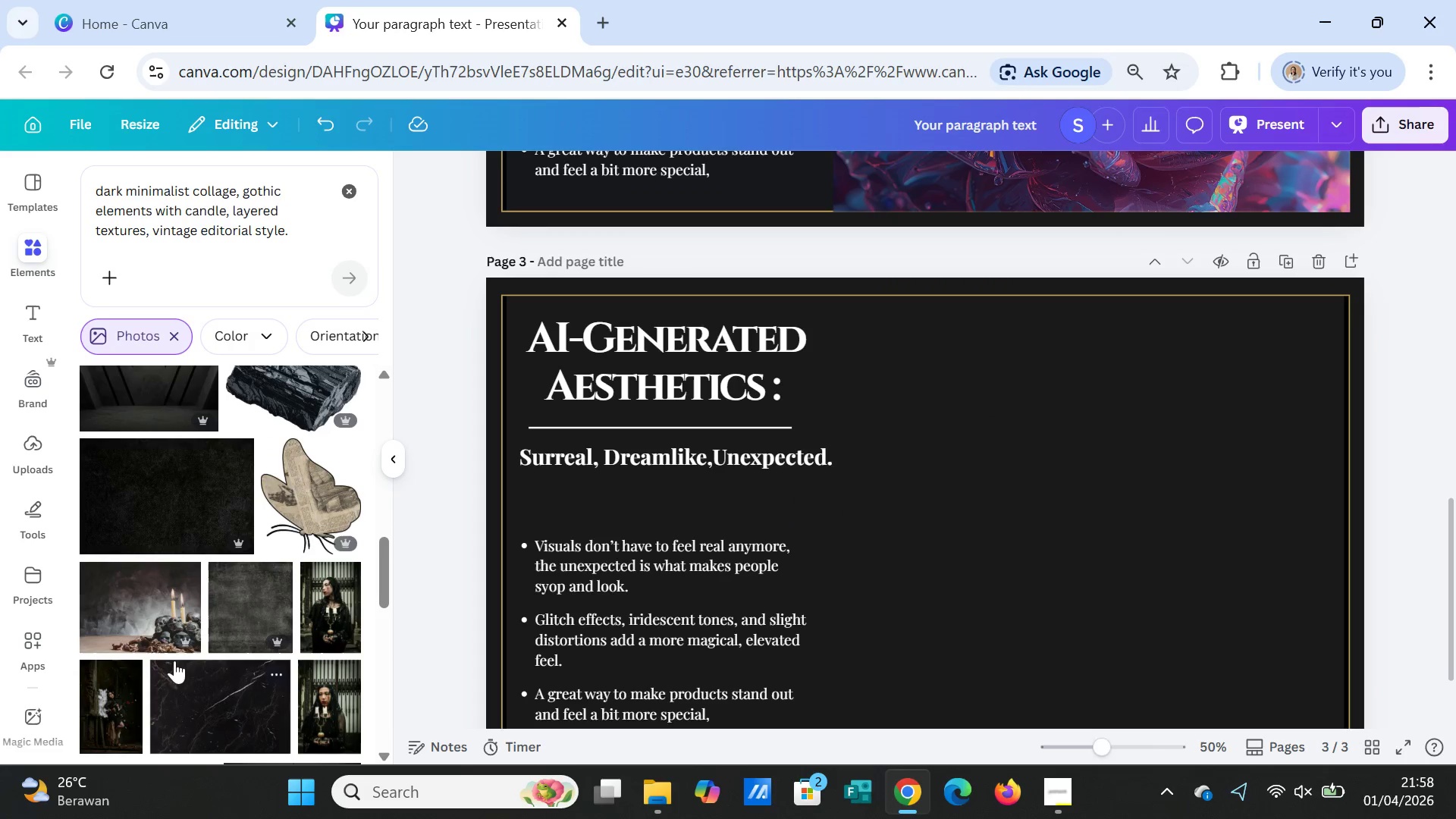 
left_click([166, 611])
 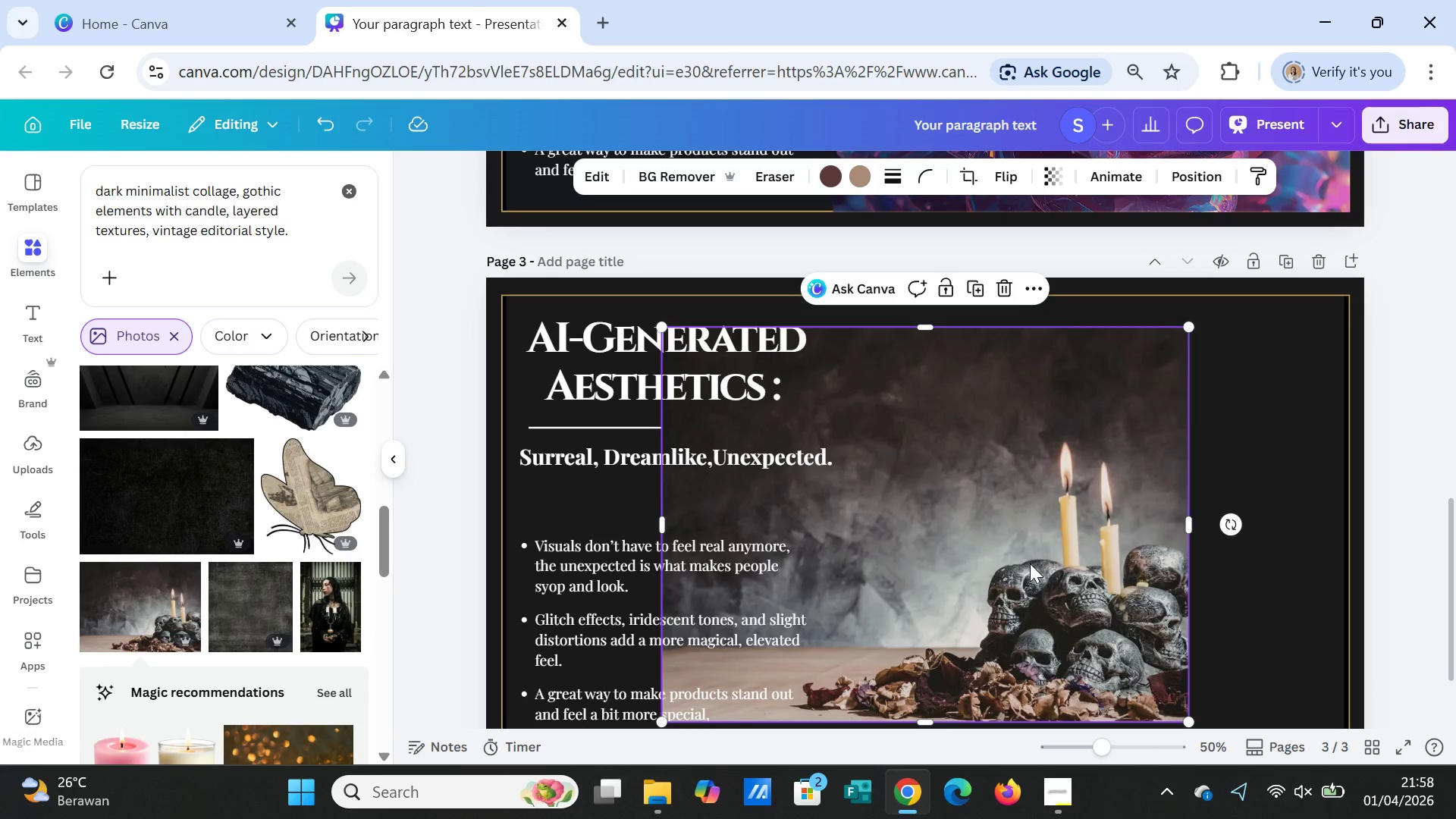 
key(Delete)
 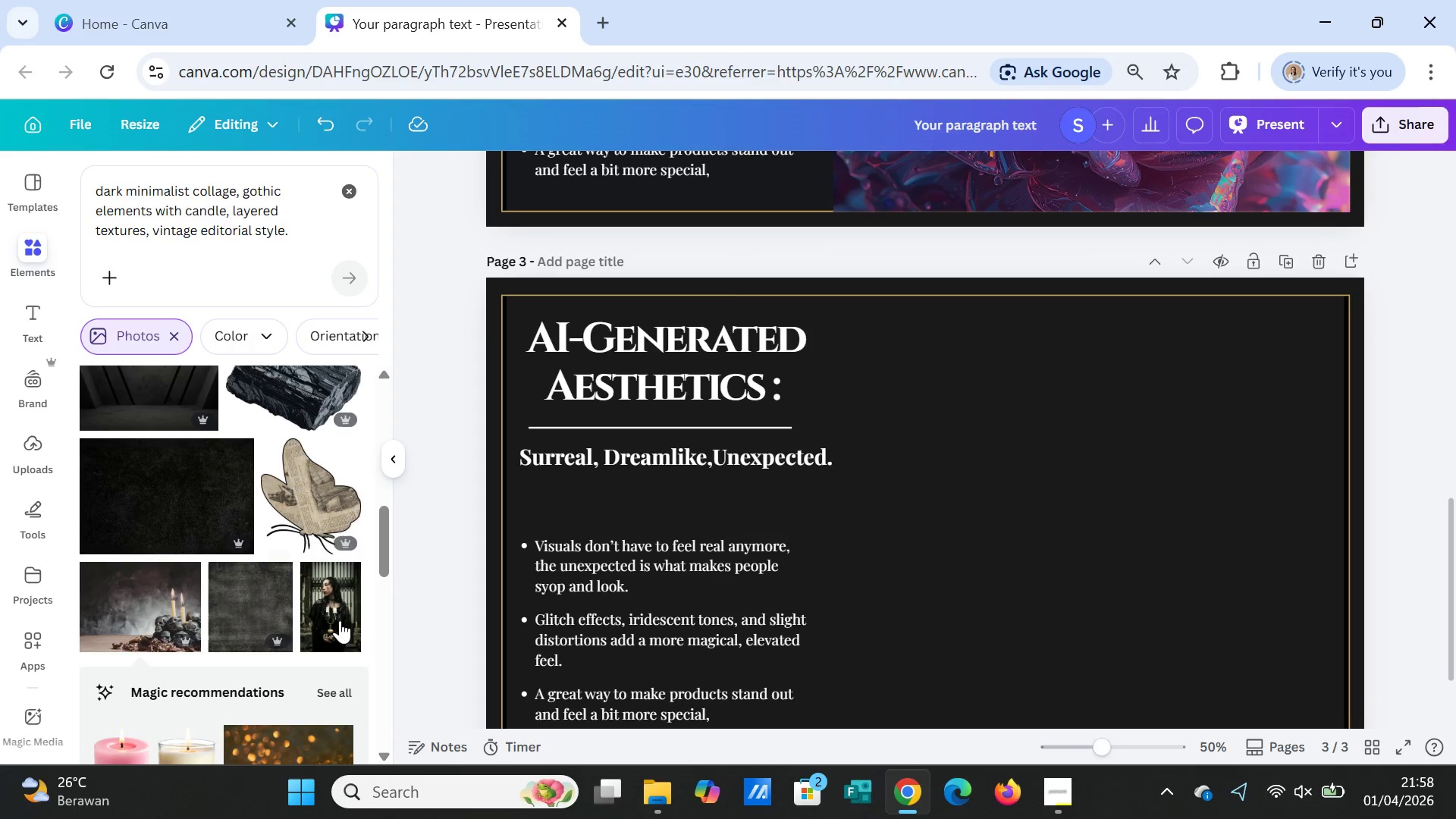 
left_click([342, 606])
 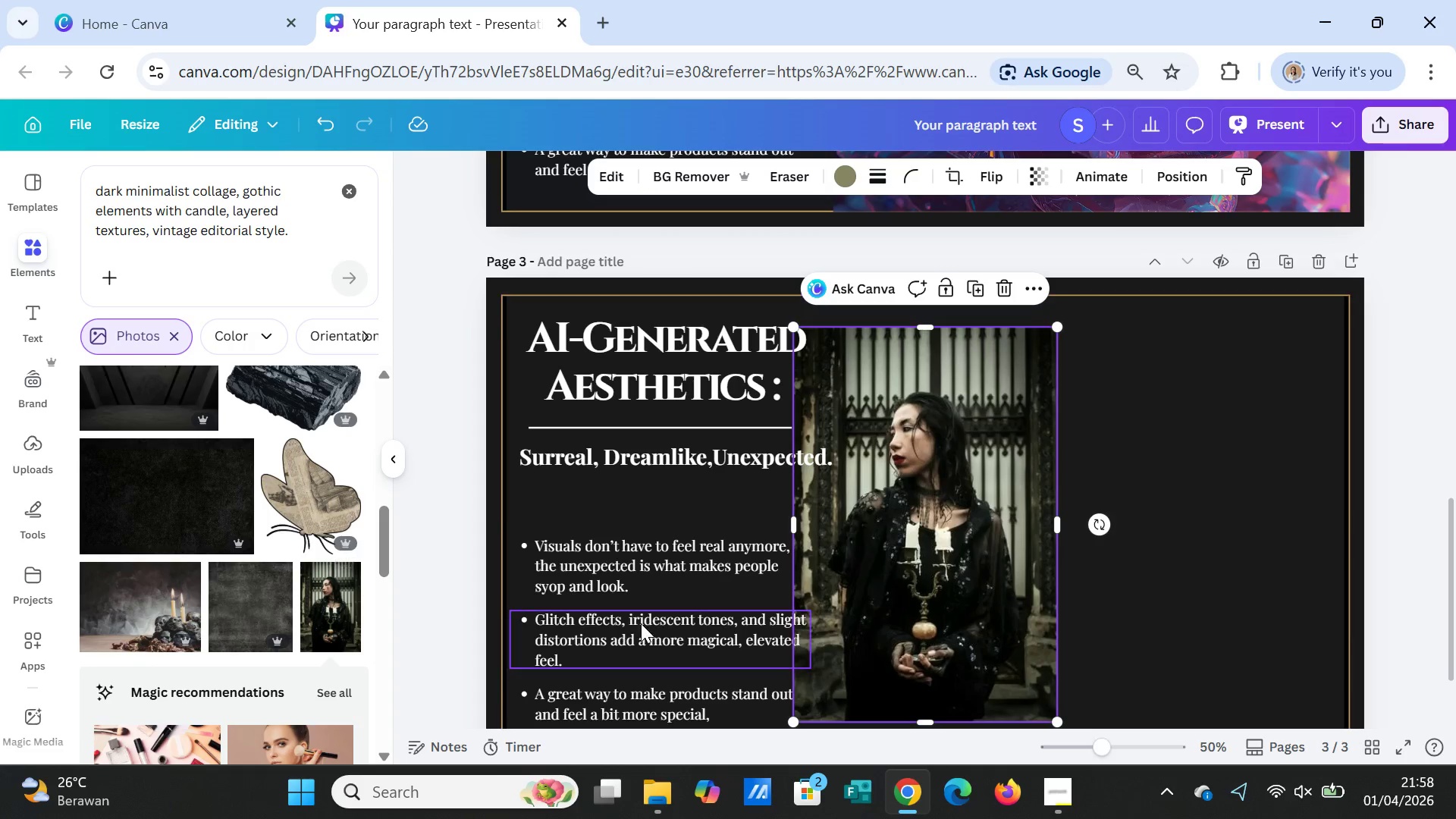 
key(Delete)
 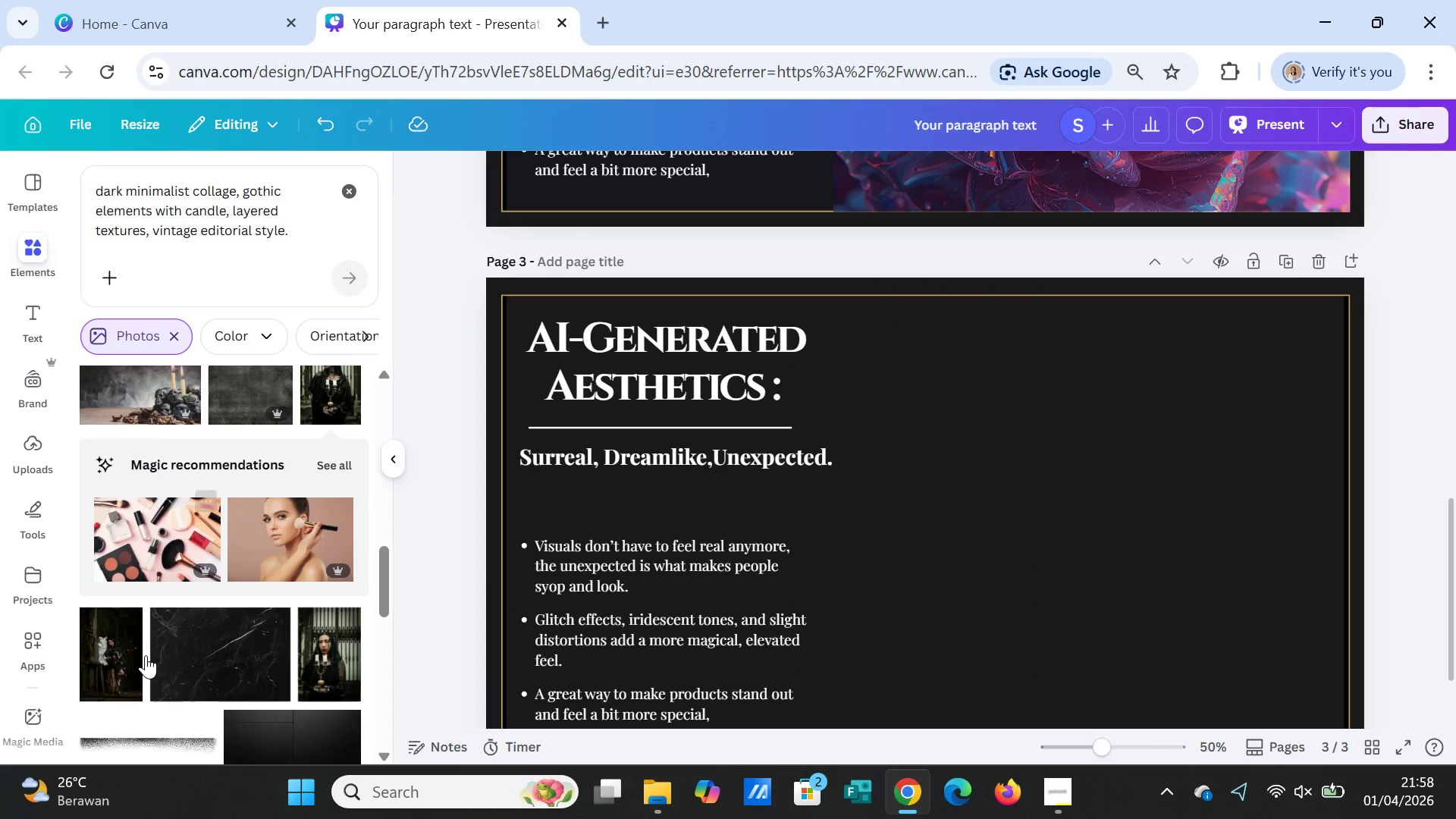 
scroll: coordinate [145, 655], scroll_direction: down, amount: 2.0
 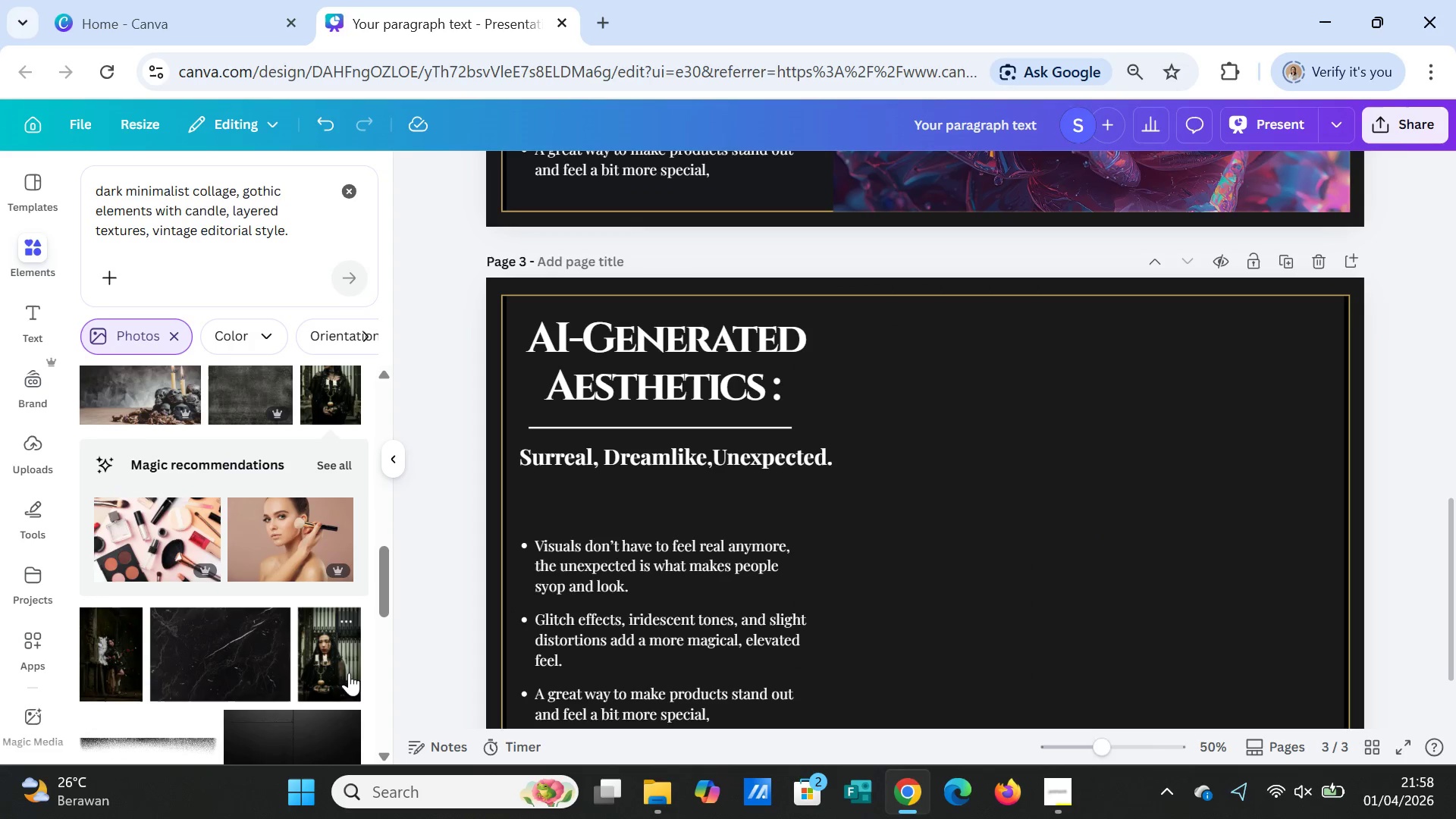 
left_click([334, 671])
 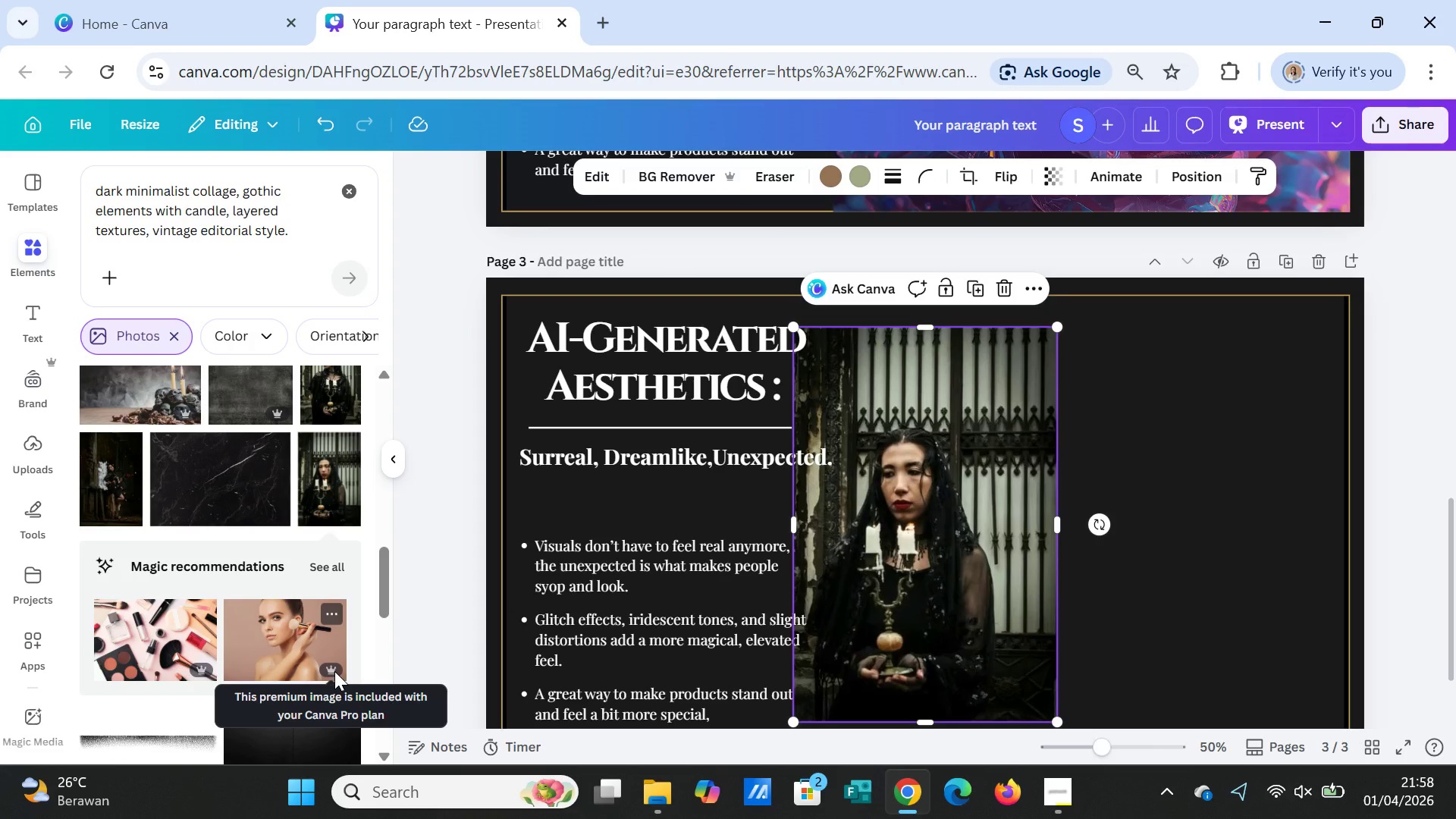 
key(Delete)
 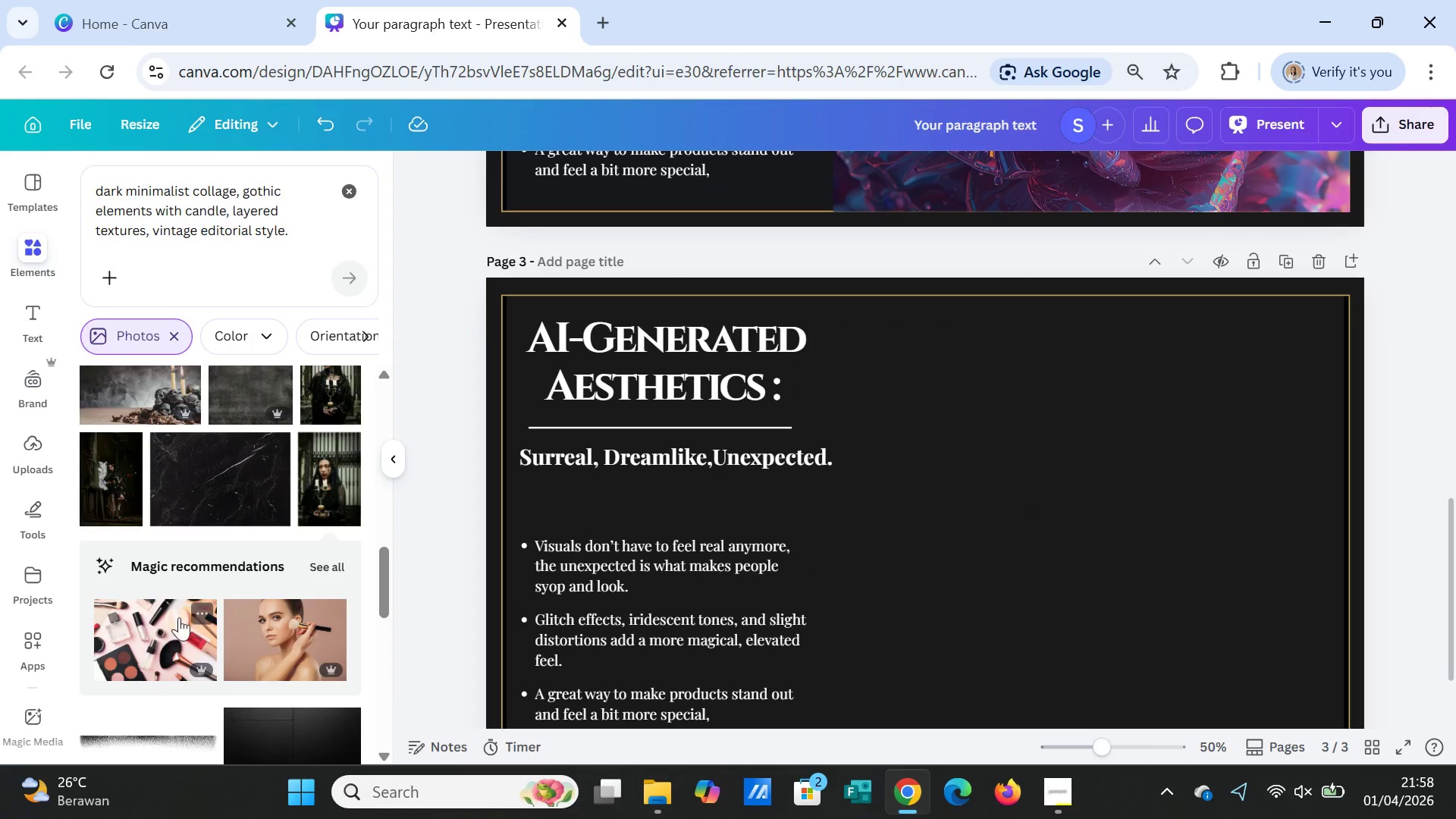 
scroll: coordinate [281, 651], scroll_direction: down, amount: 5.0
 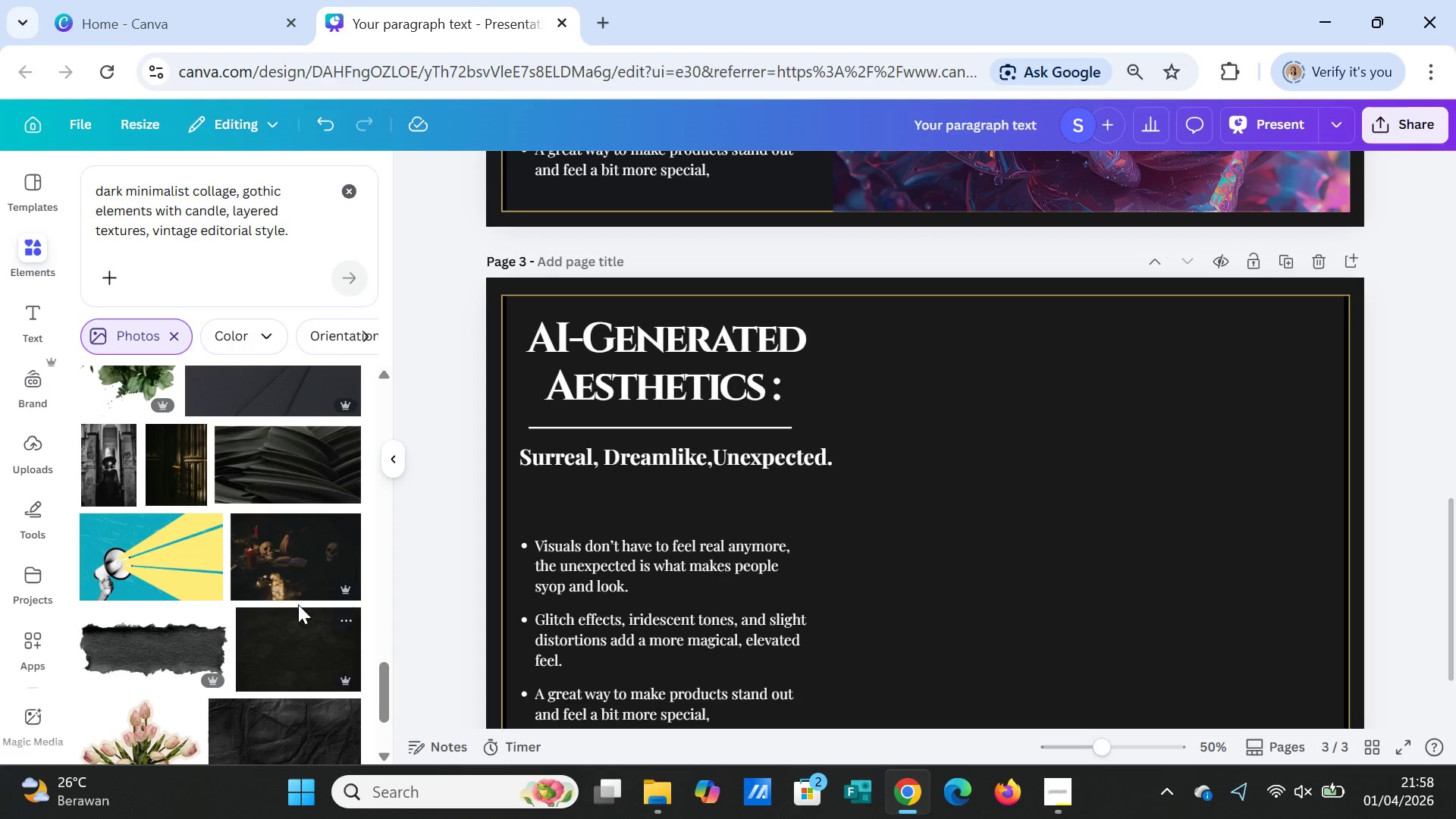 
left_click([295, 576])
 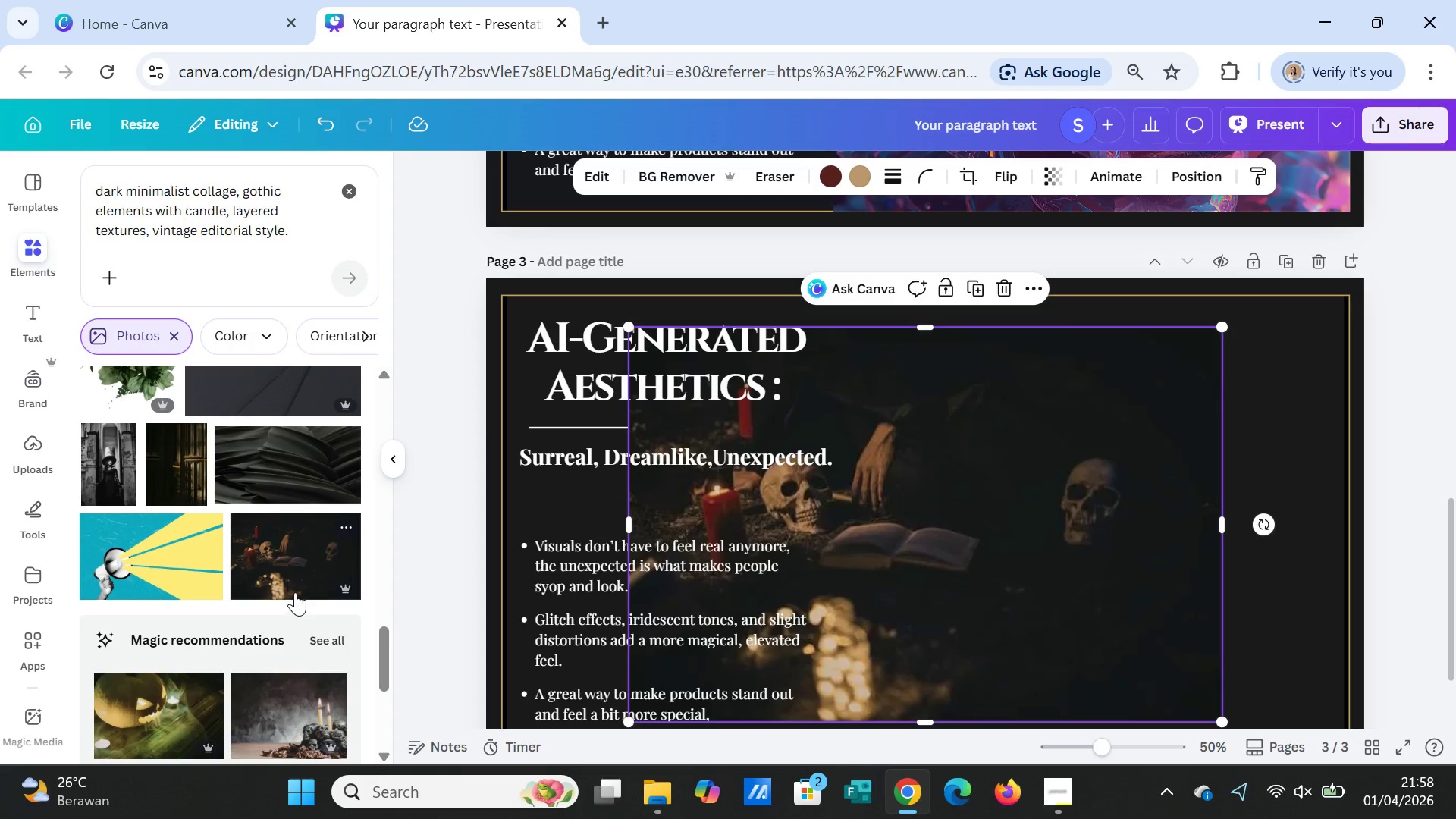 
key(Delete)
 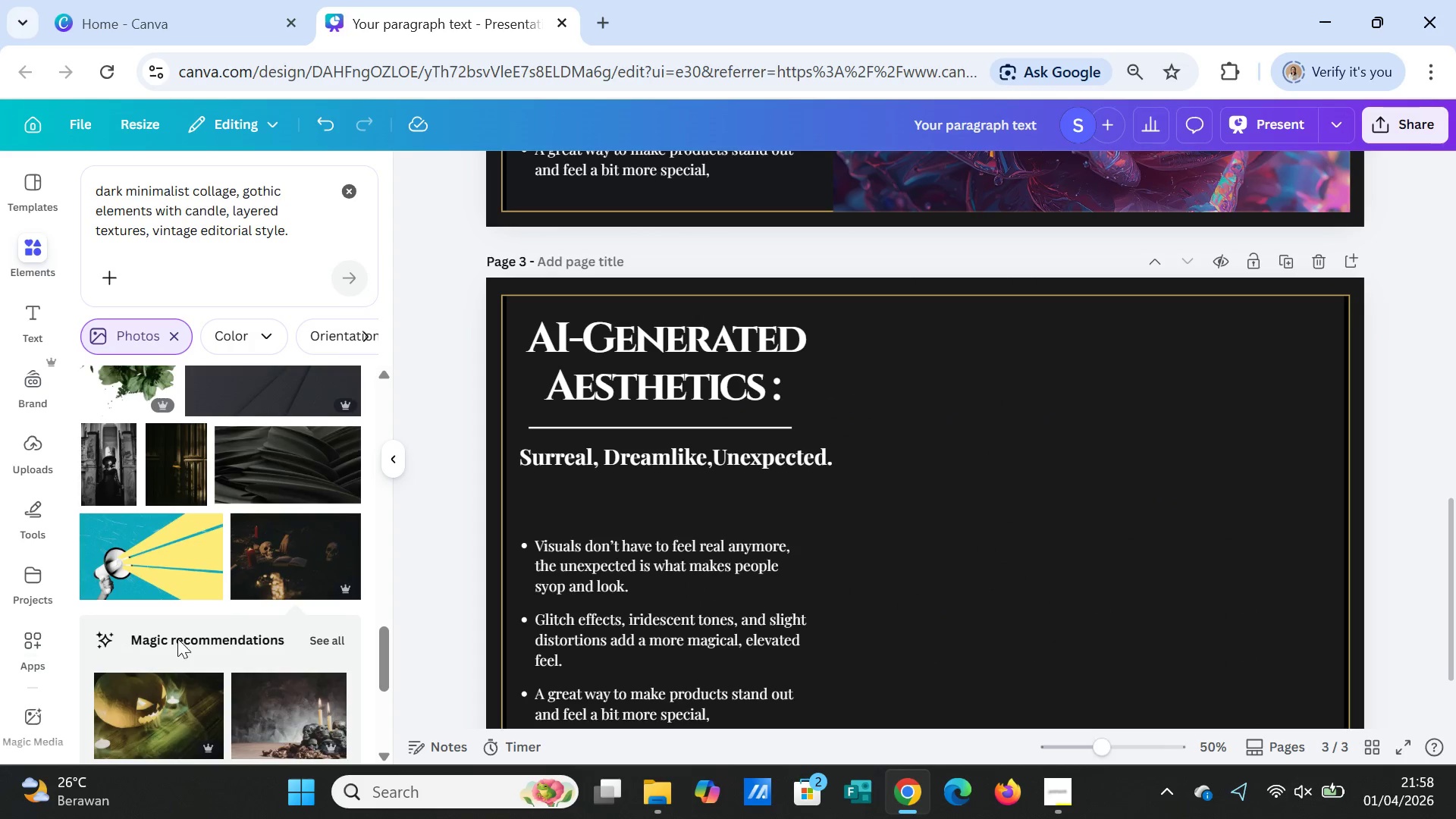 
scroll: coordinate [260, 660], scroll_direction: down, amount: 6.0
 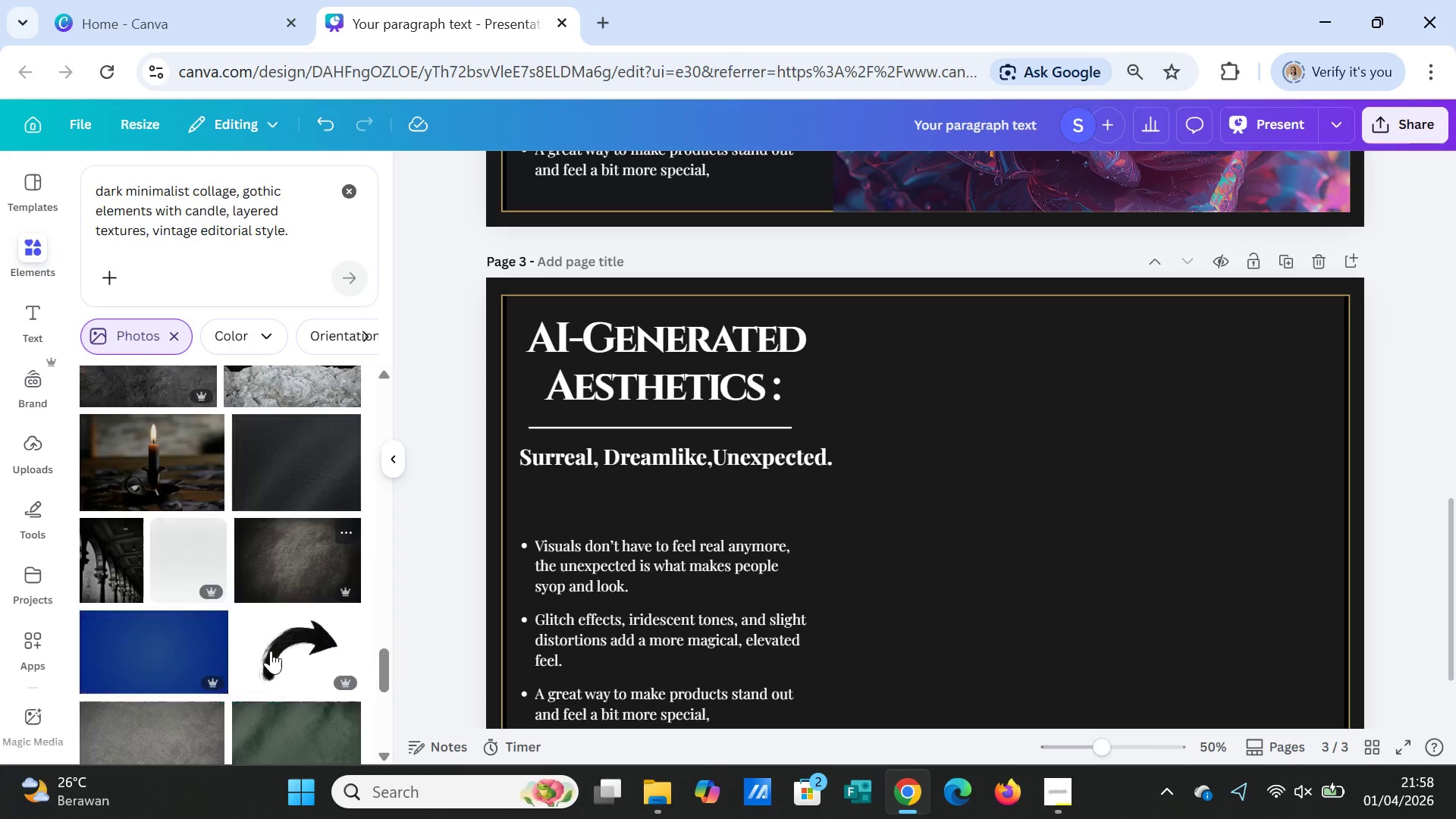 
scroll: coordinate [271, 648], scroll_direction: down, amount: 3.0
 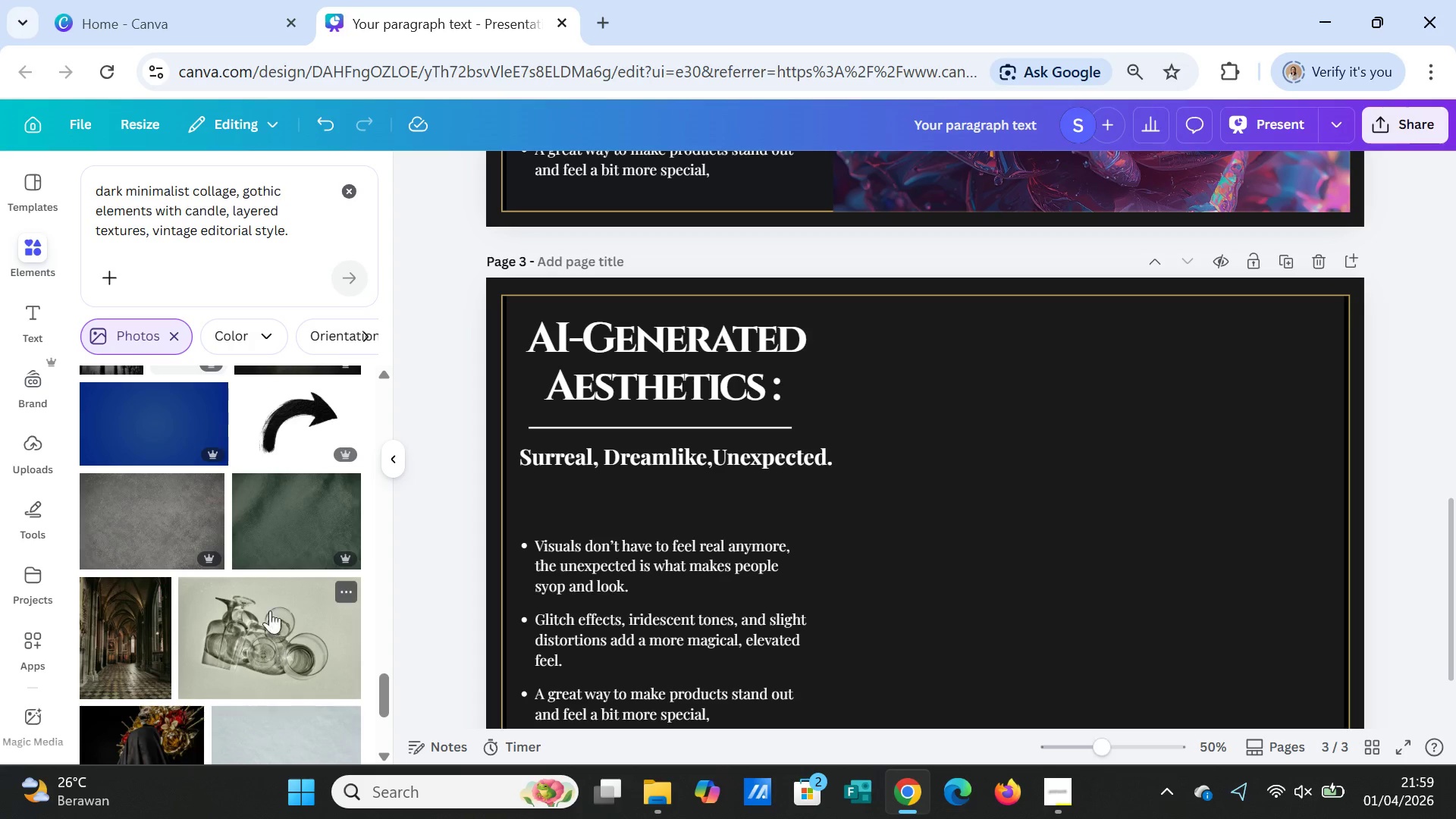 
scroll: coordinate [215, 524], scroll_direction: up, amount: 2.0
 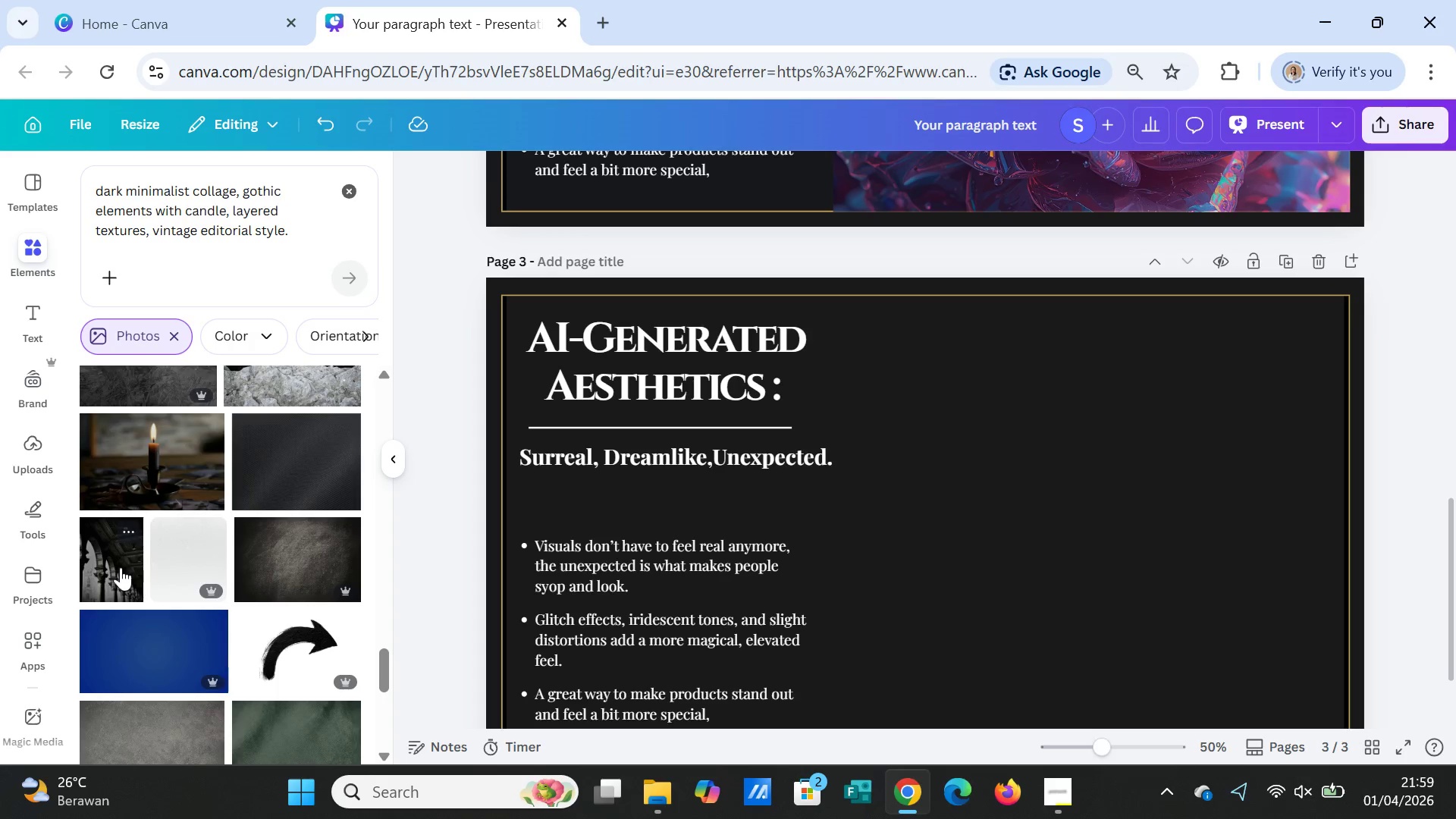 
left_click([121, 566])
 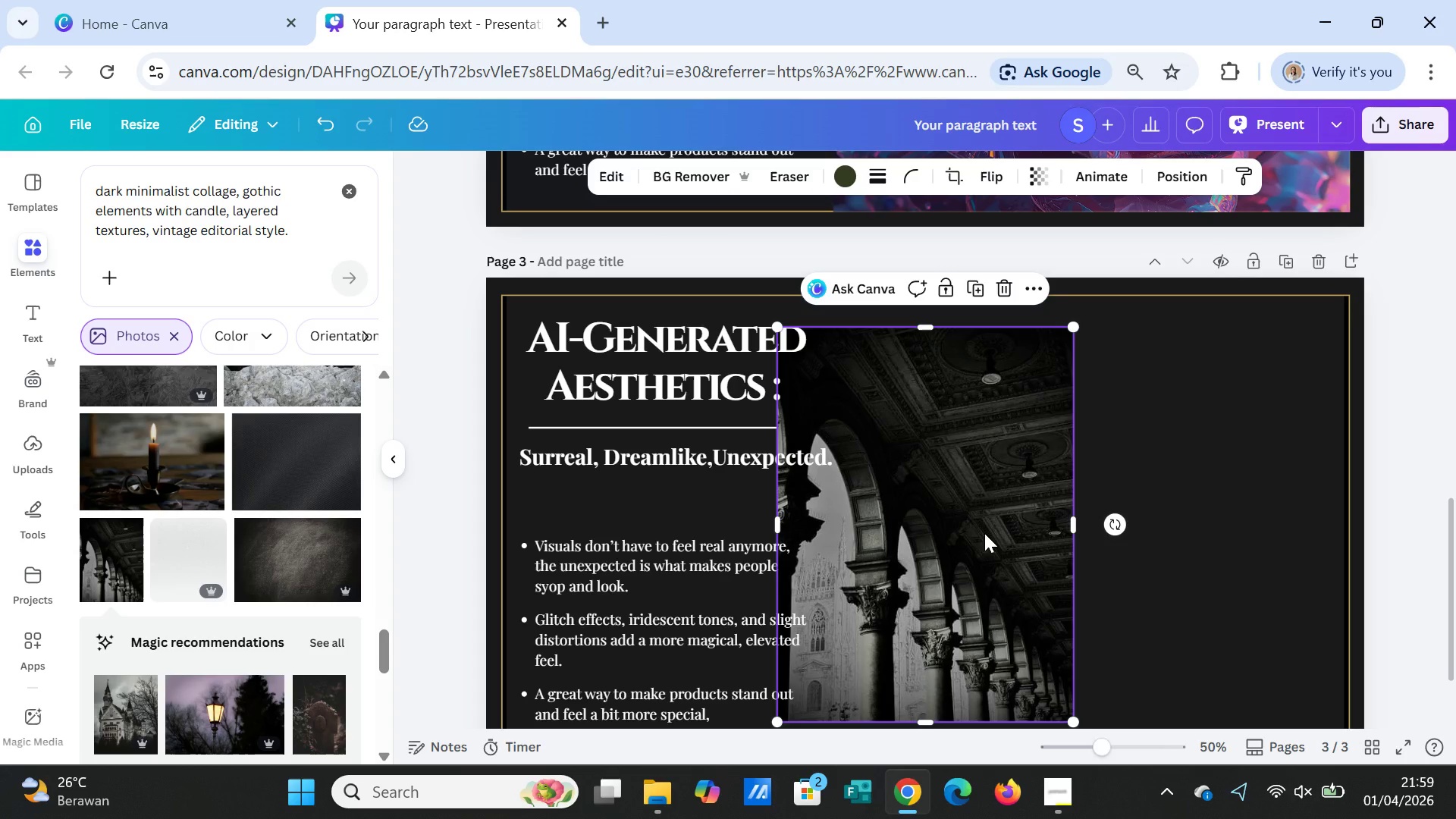 
wait(5.98)
 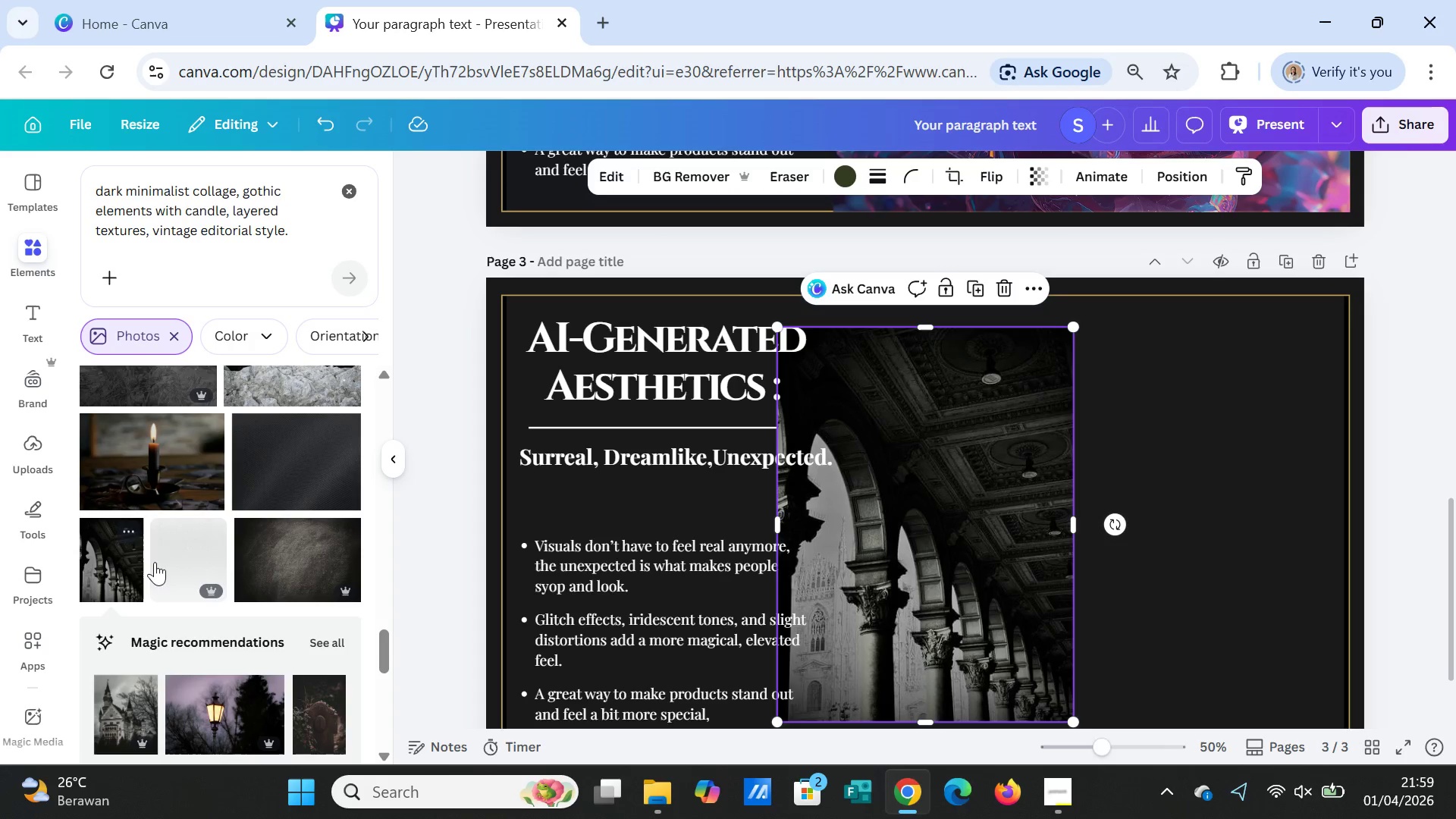 
key(Delete)
 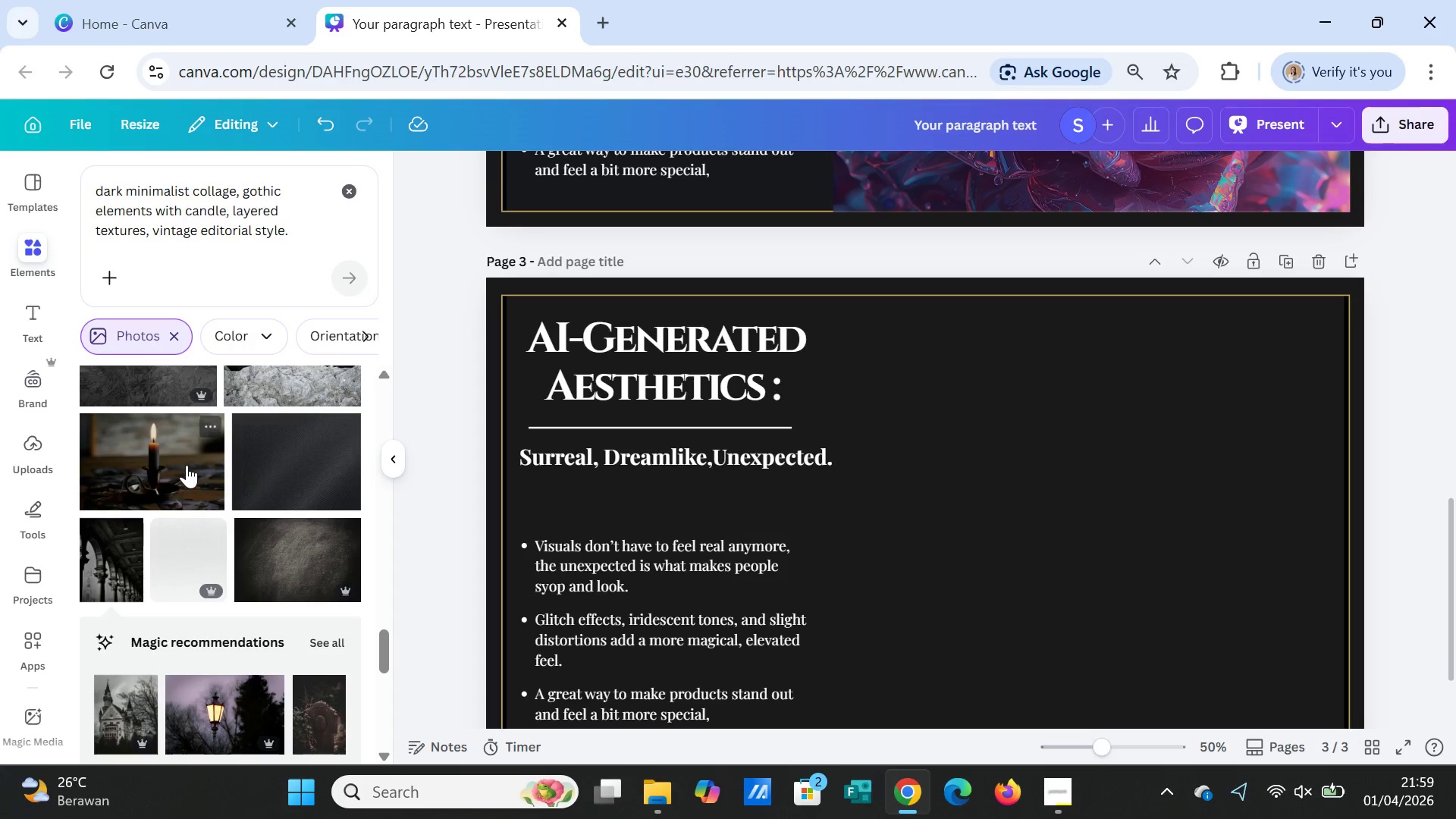 
left_click([185, 463])
 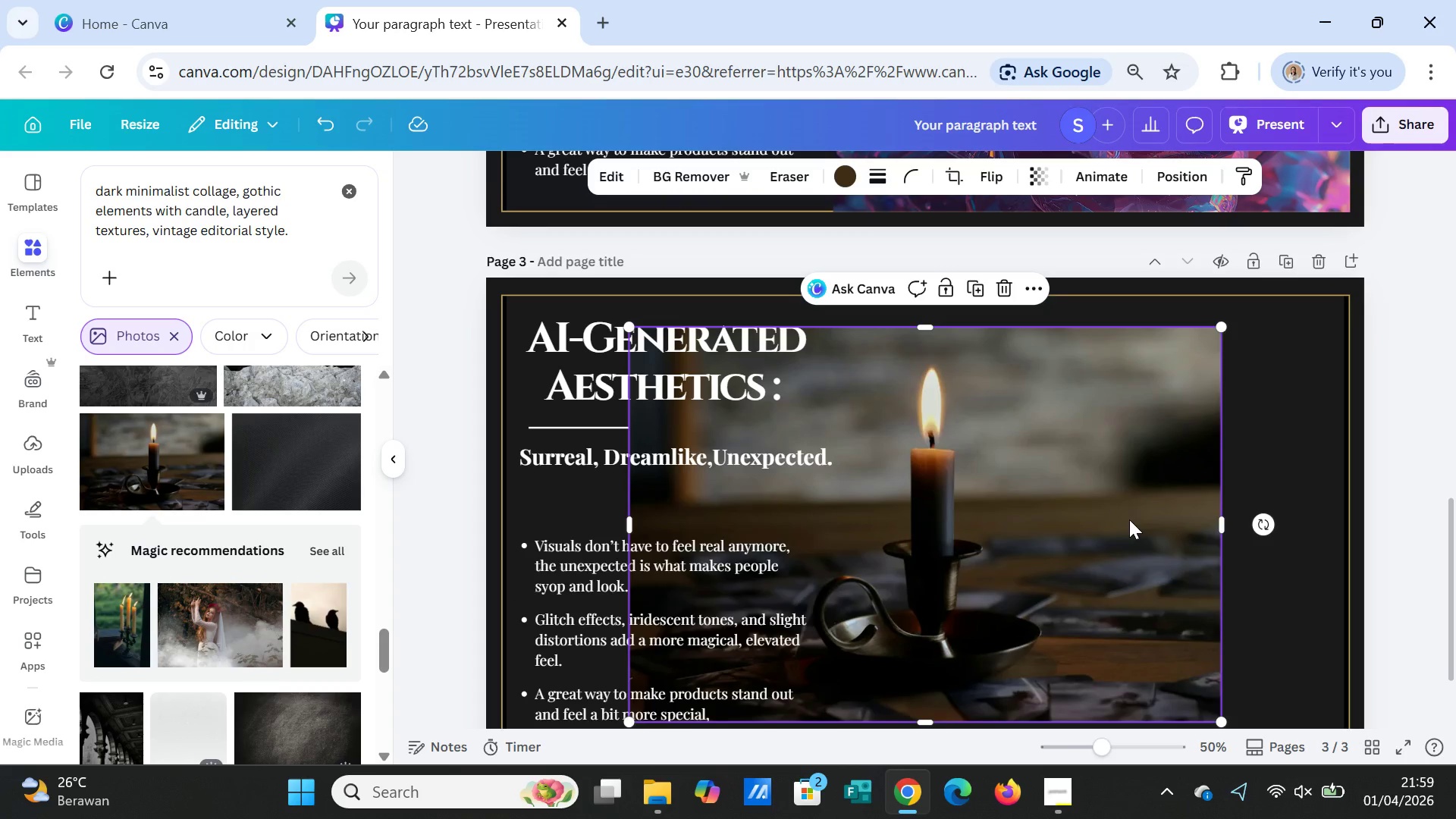 
key(Delete)
 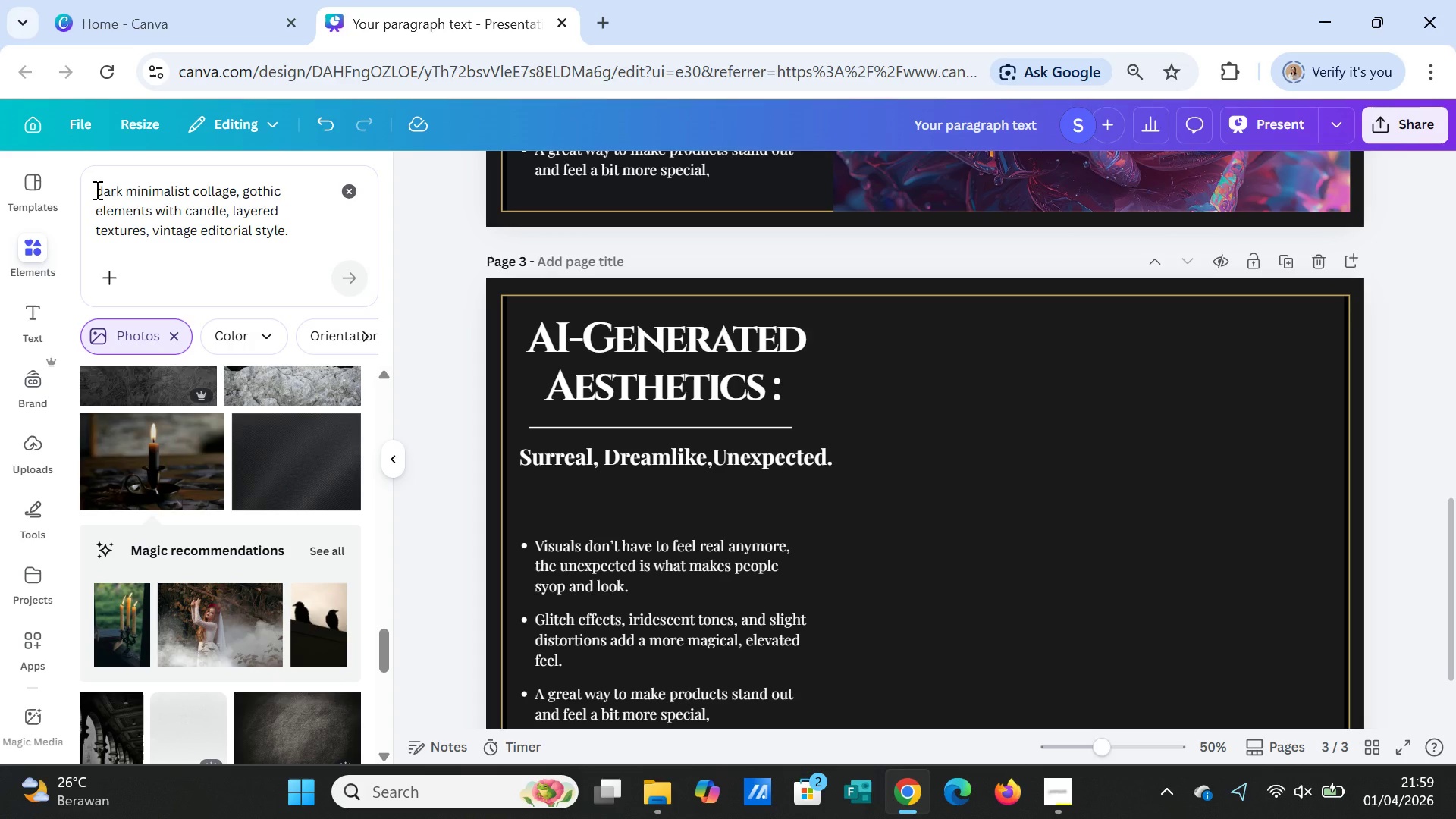 
wait(27.58)
 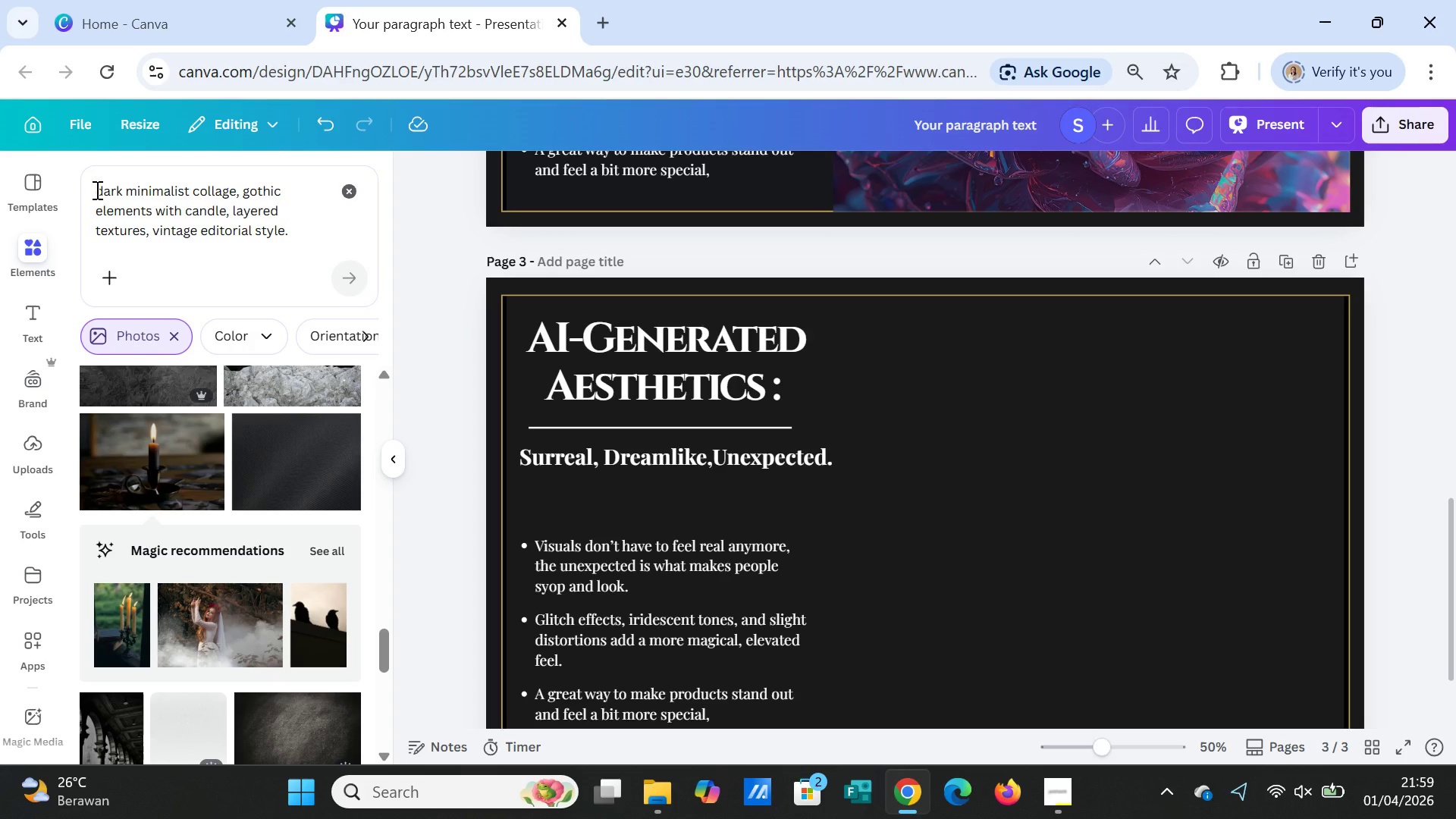 
type( maximalism vibes, )
 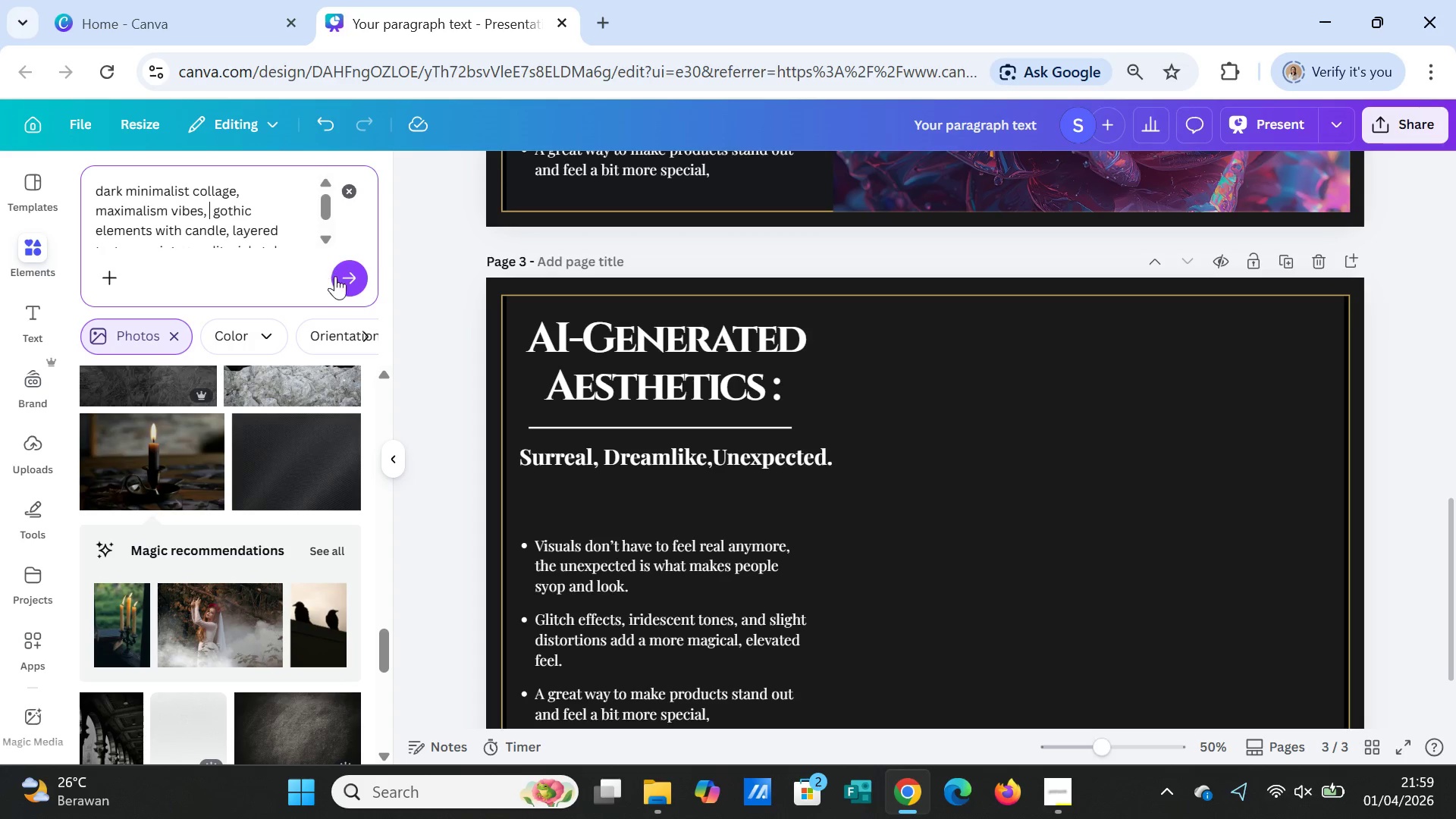 
left_click([340, 272])
 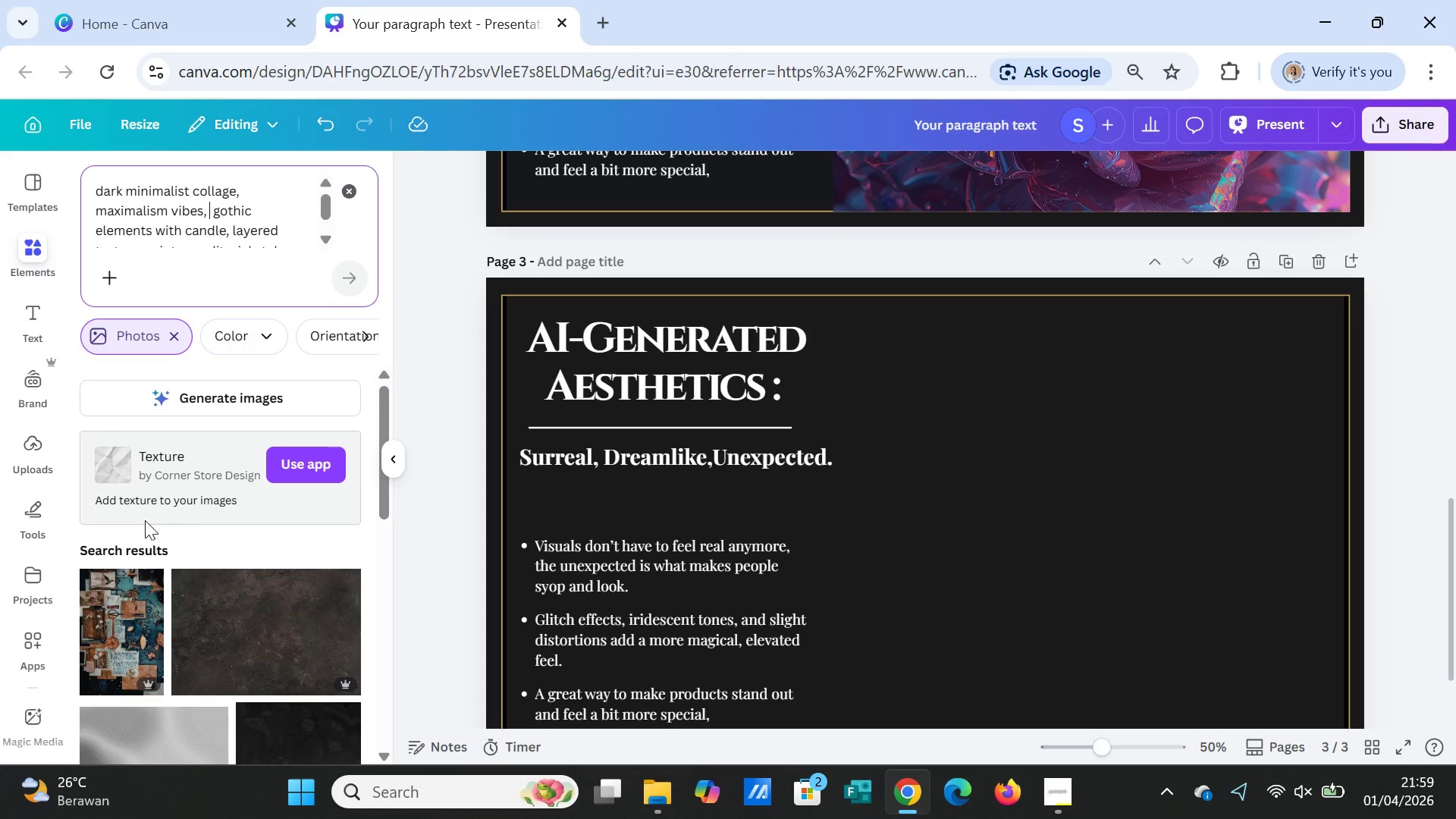 
scroll: coordinate [330, 579], scroll_direction: down, amount: 3.0
 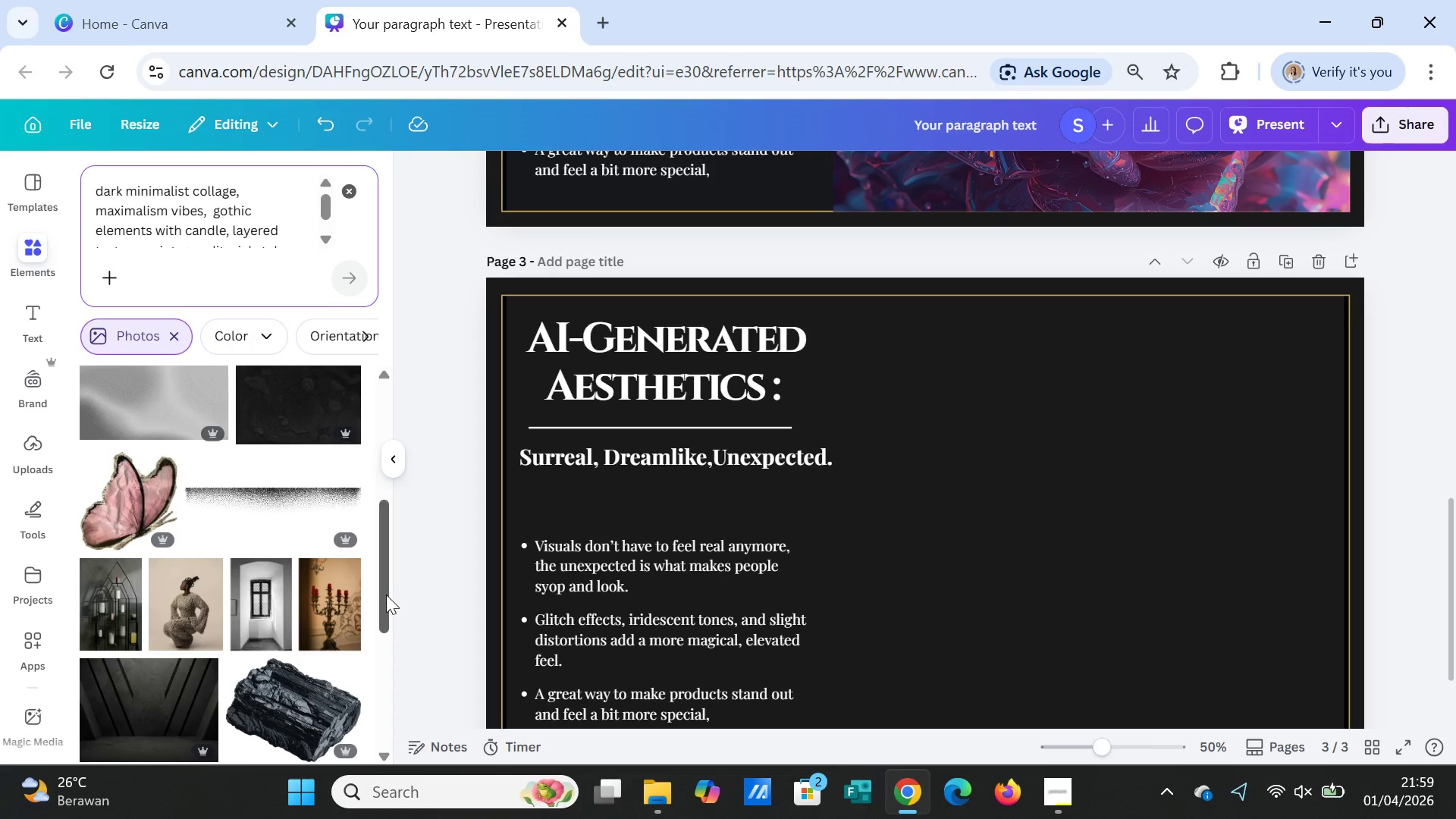 
scroll: coordinate [297, 595], scroll_direction: up, amount: 3.0
 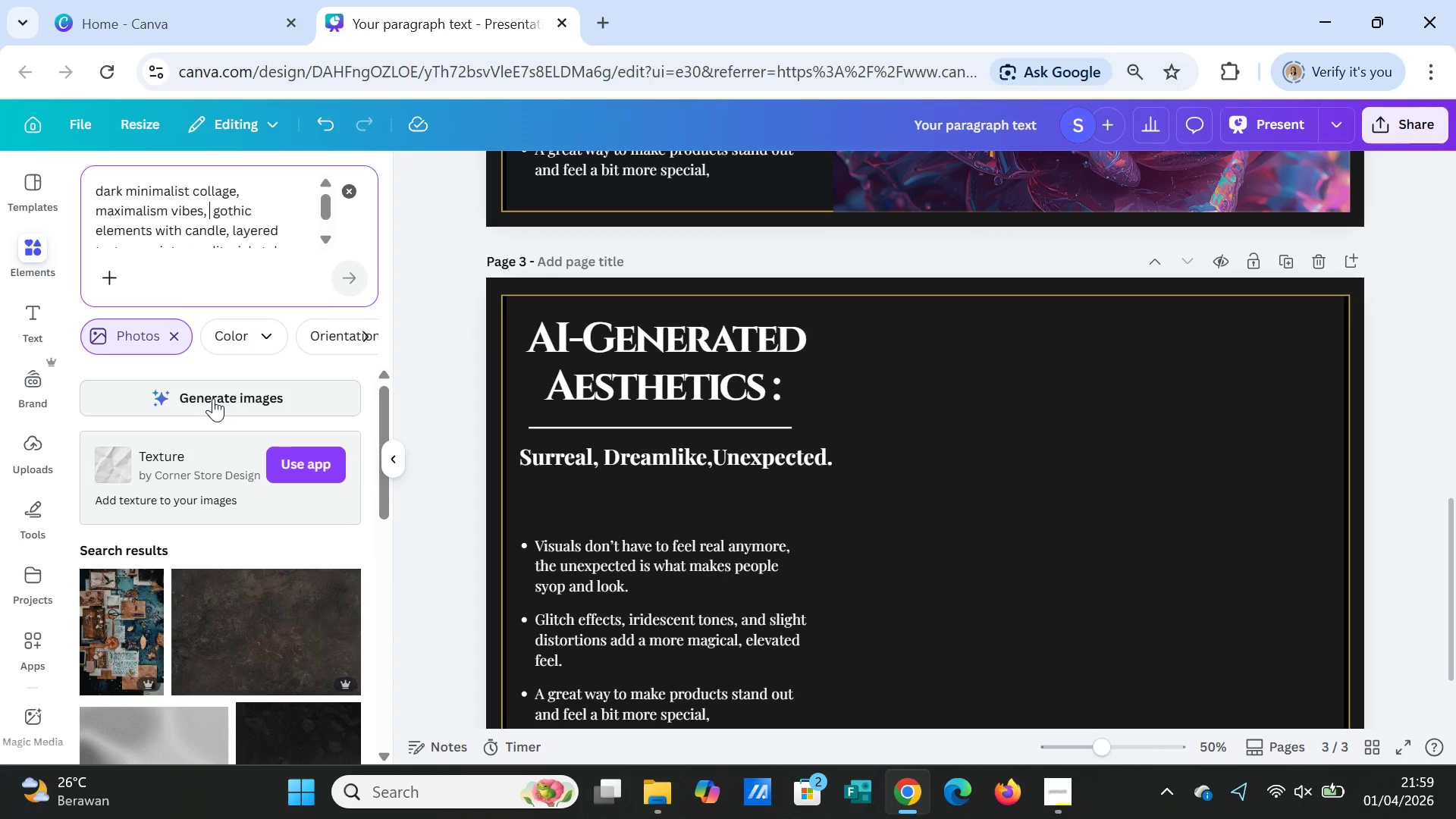 
left_click([213, 398])
 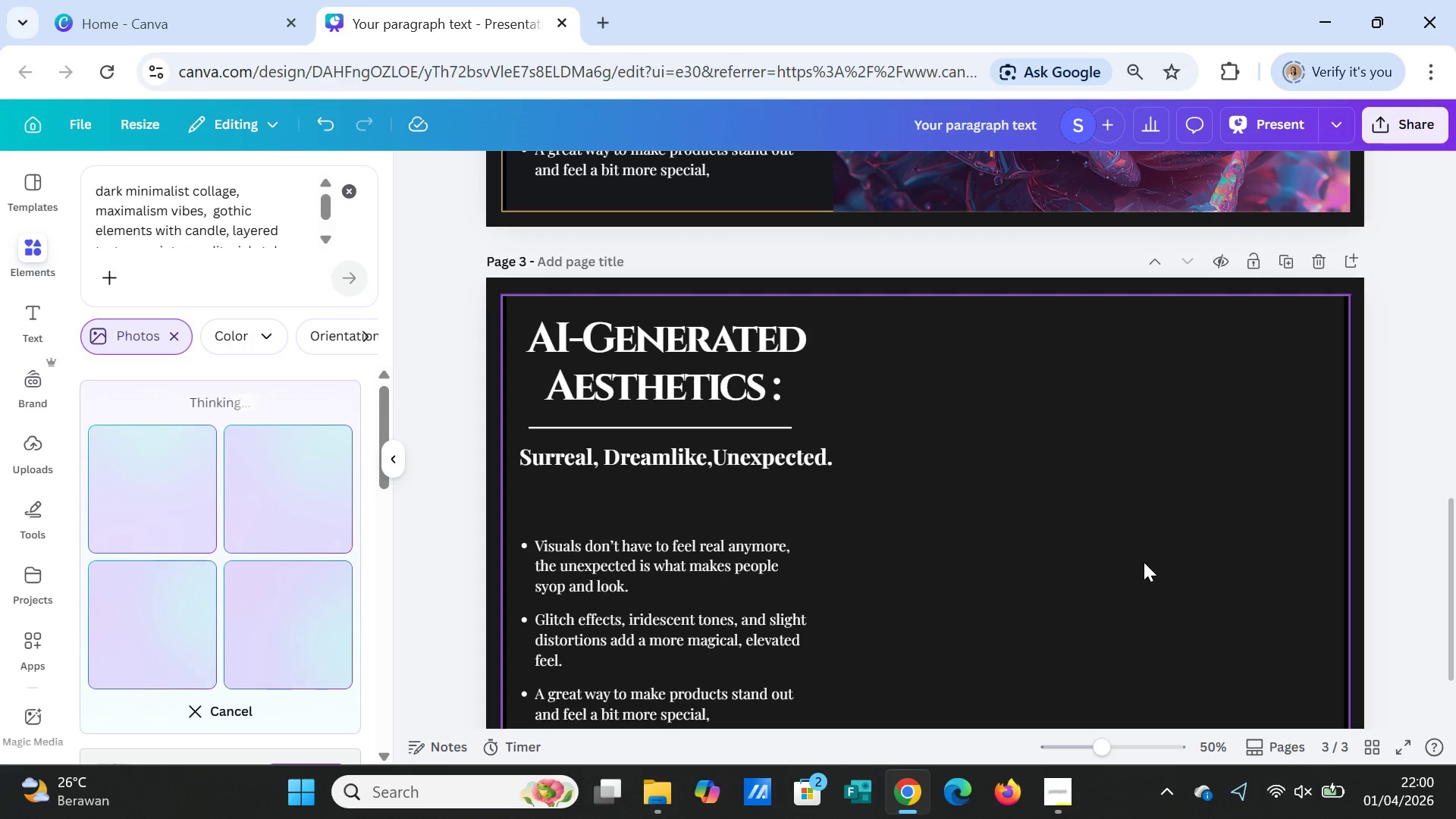 
wait(13.64)
 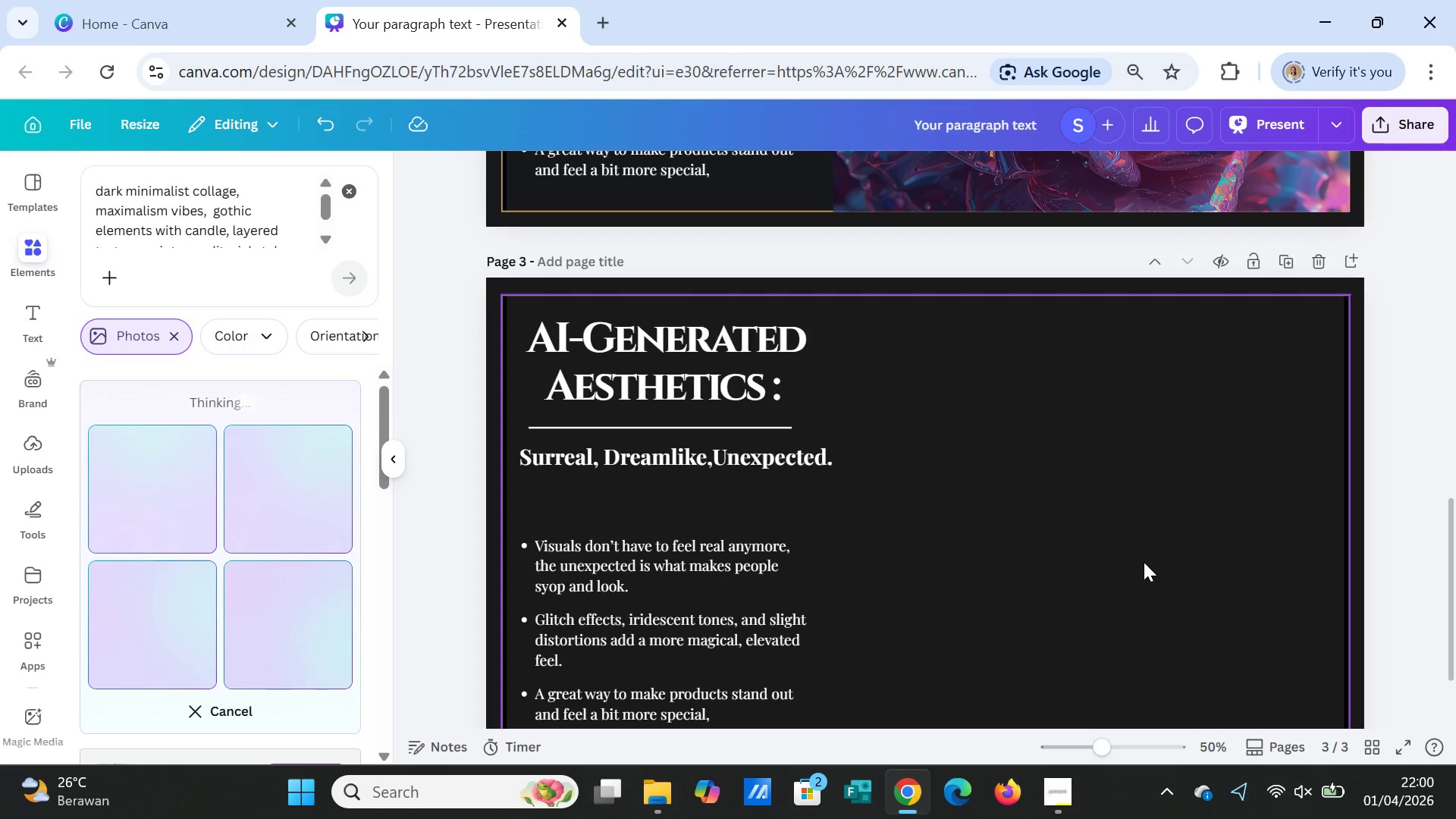 
left_click([170, 521])
 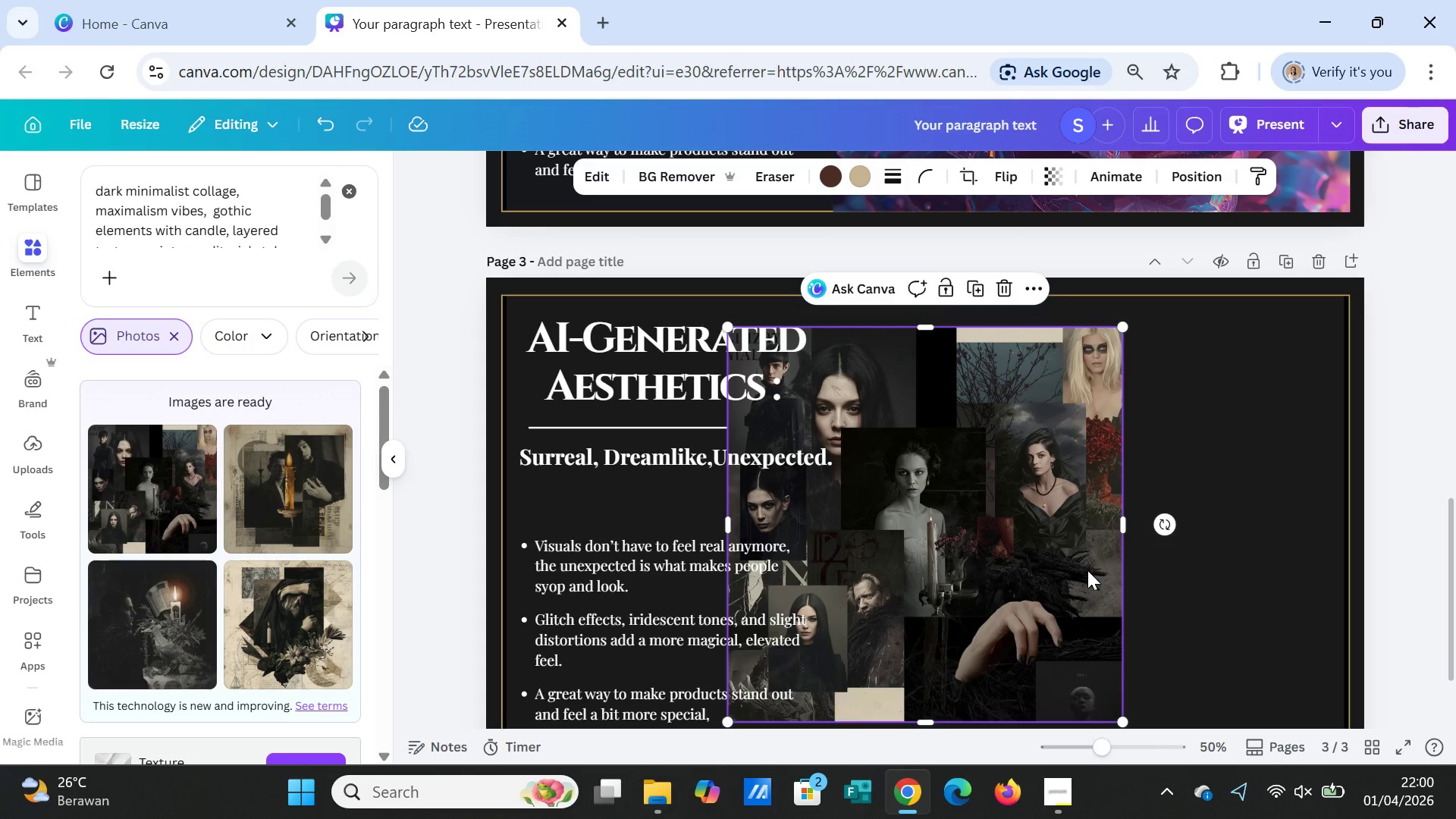 
wait(7.7)
 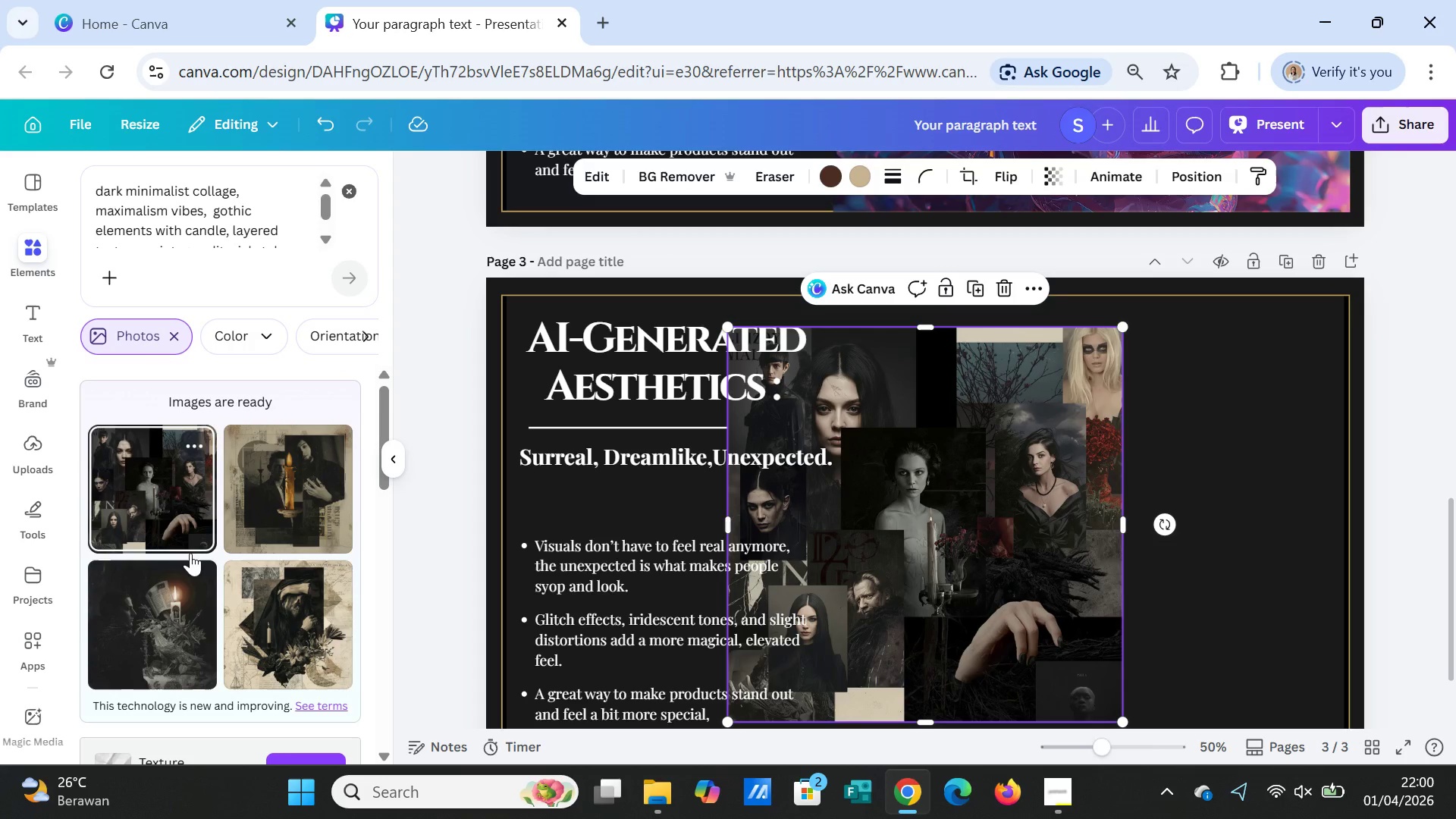 
key(Delete)
 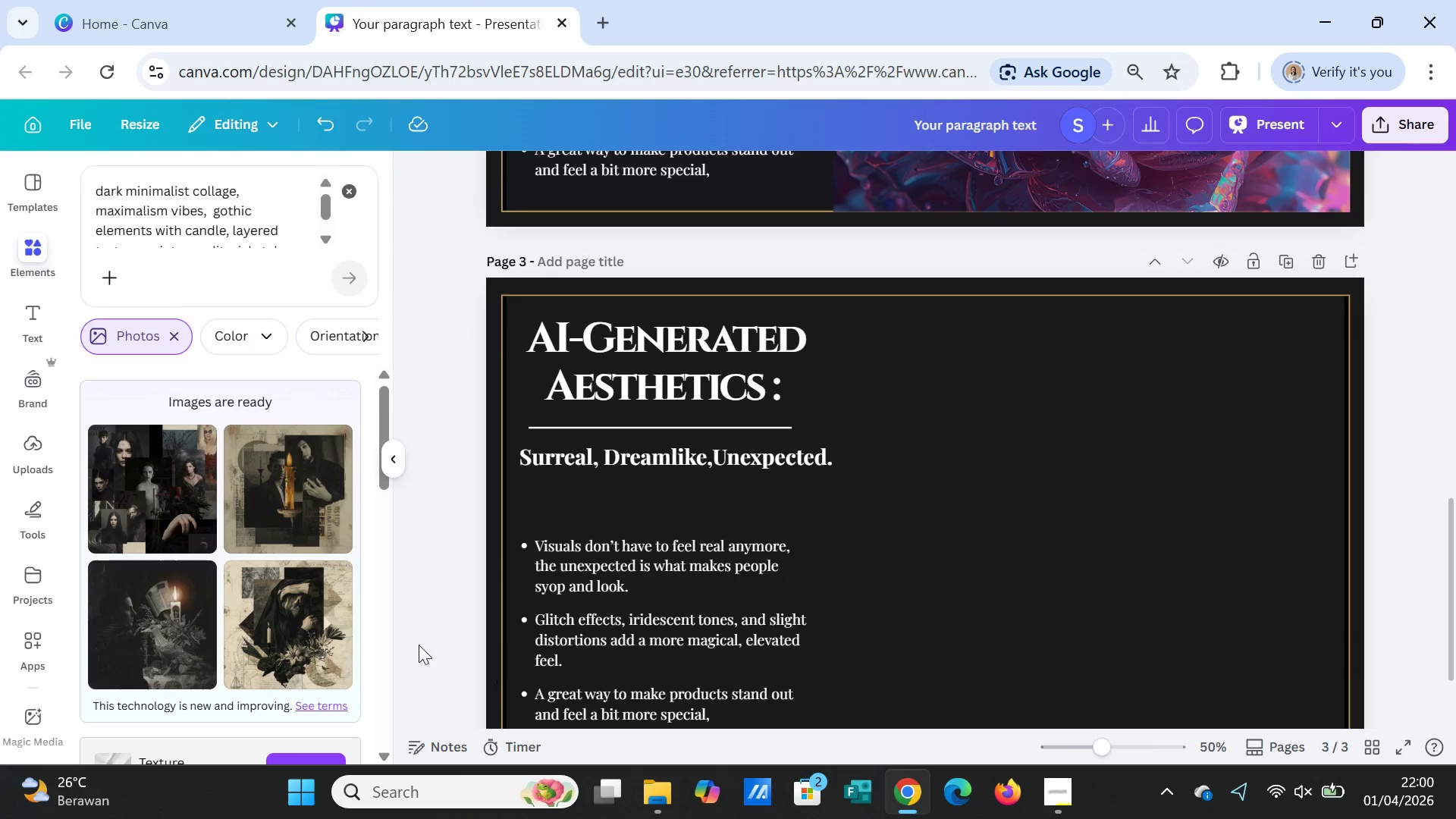 
left_click([282, 633])
 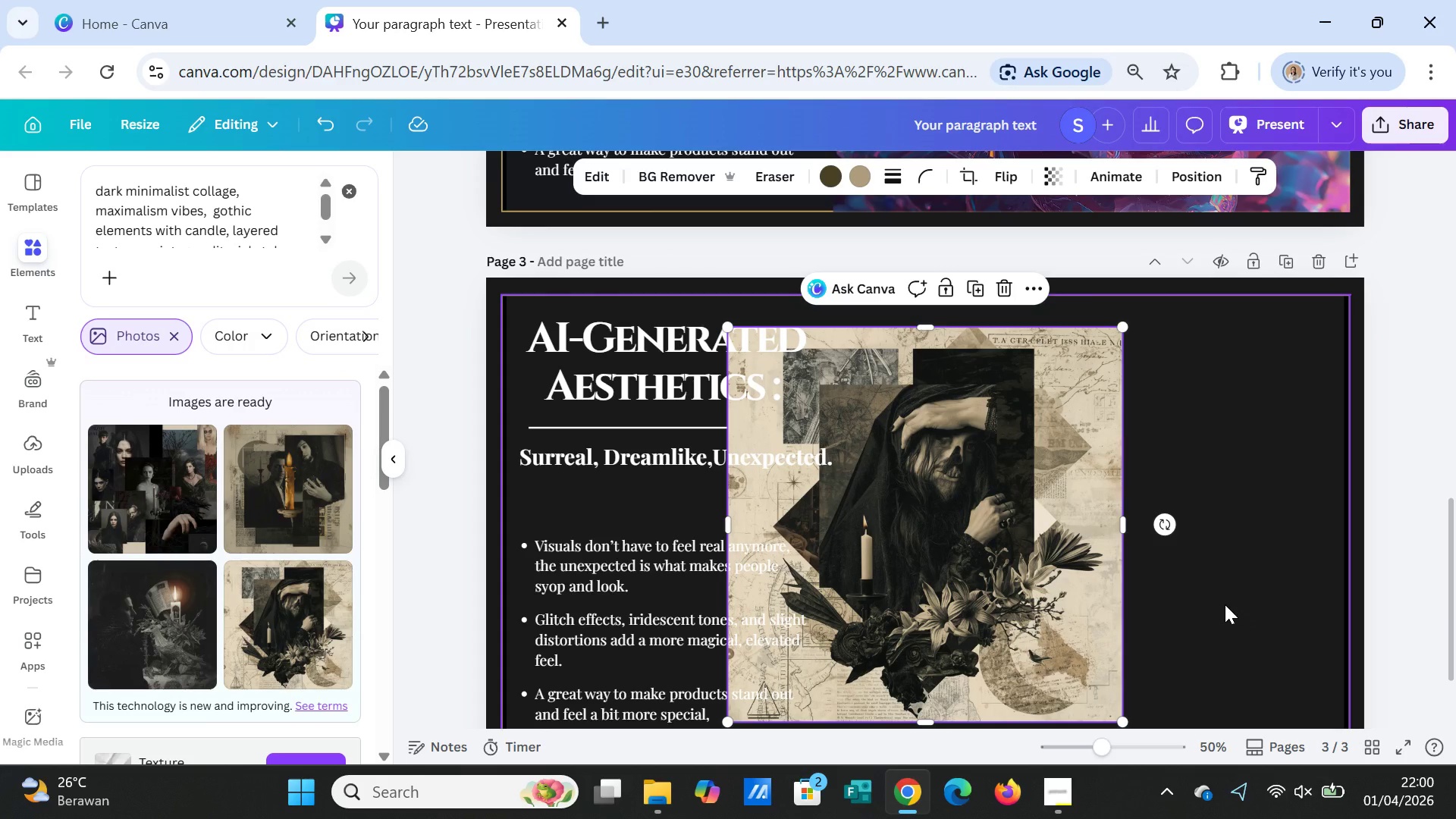 
wait(5.02)
 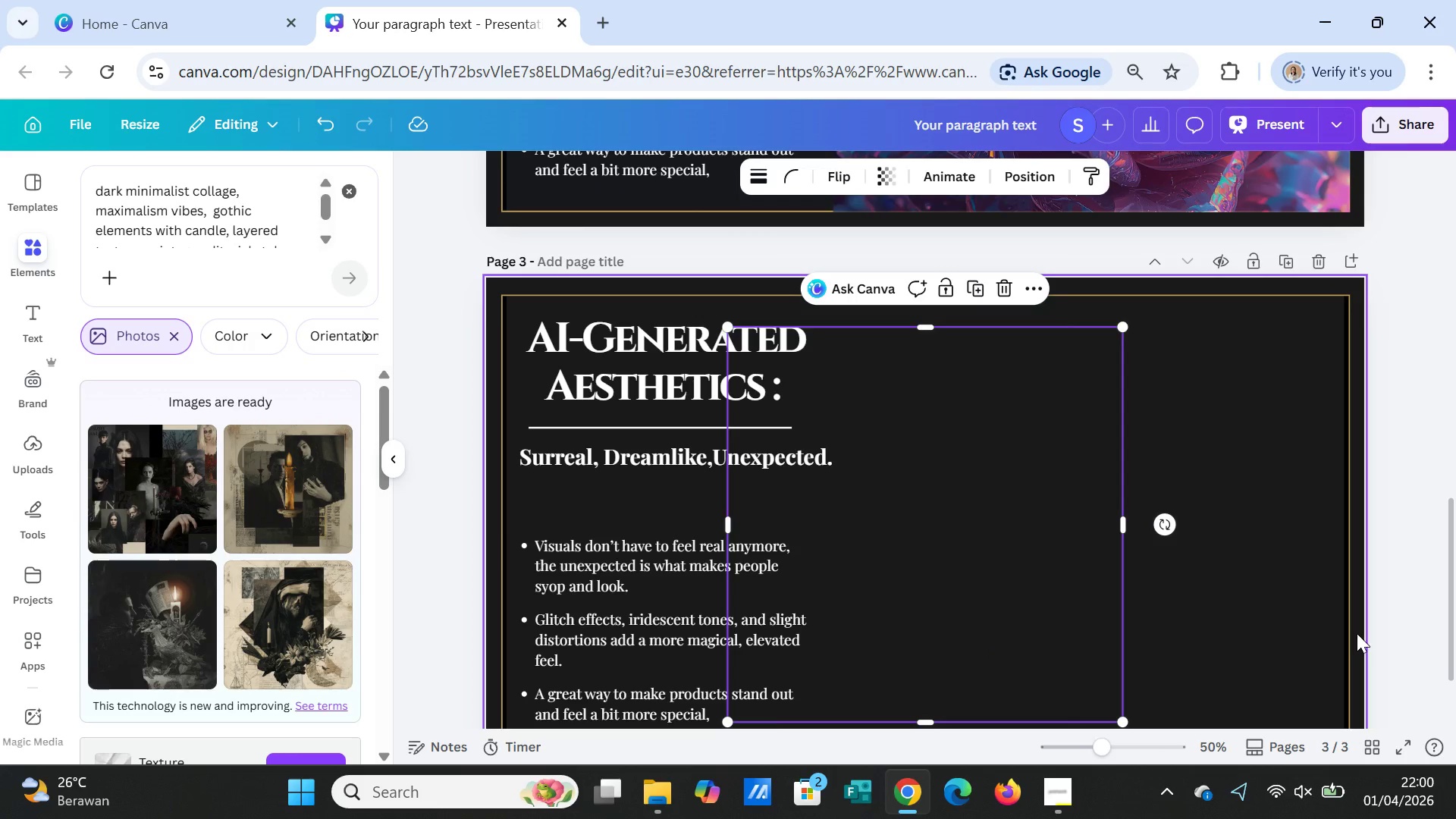 
key(Delete)
 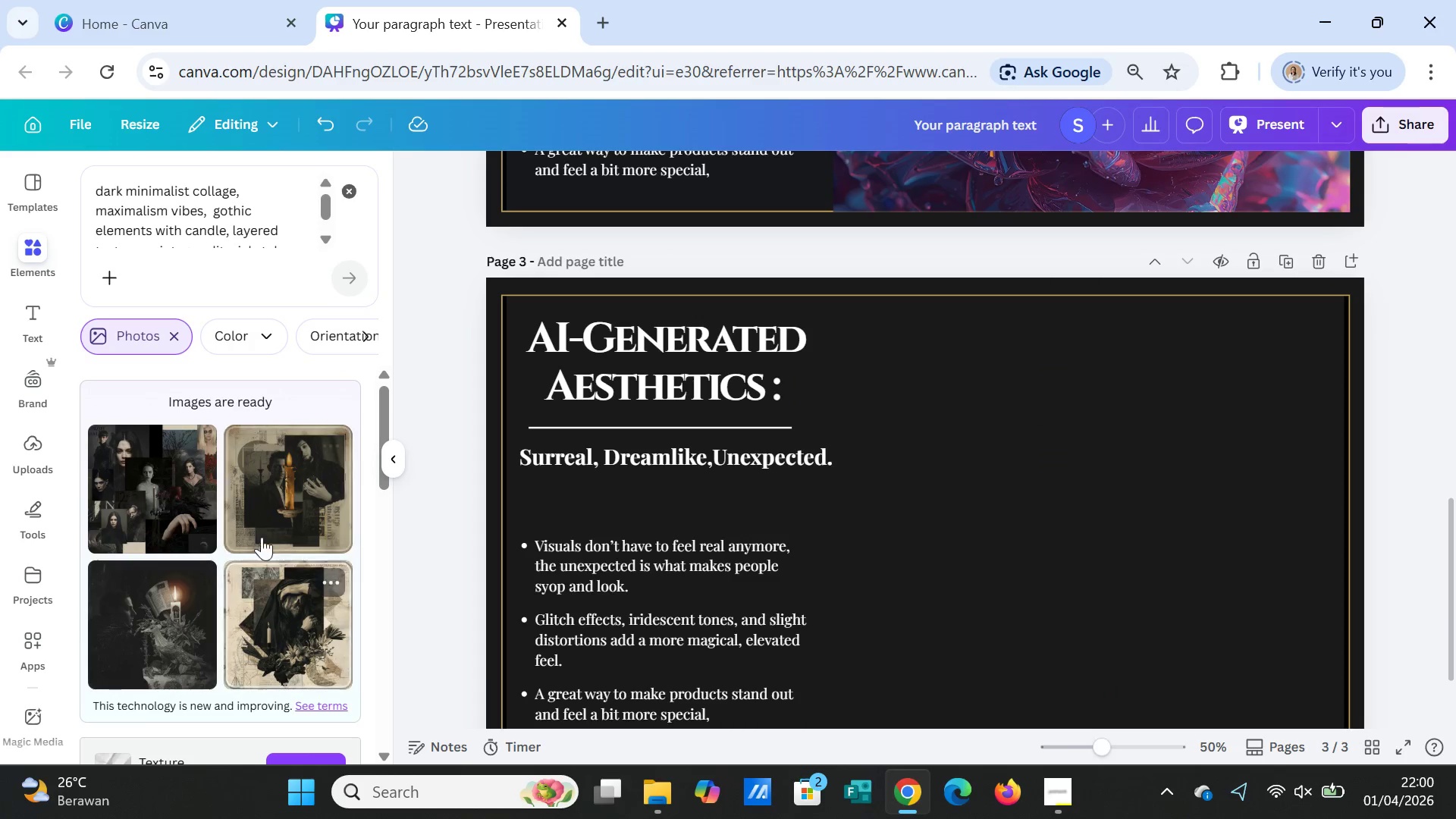 
left_click([278, 507])
 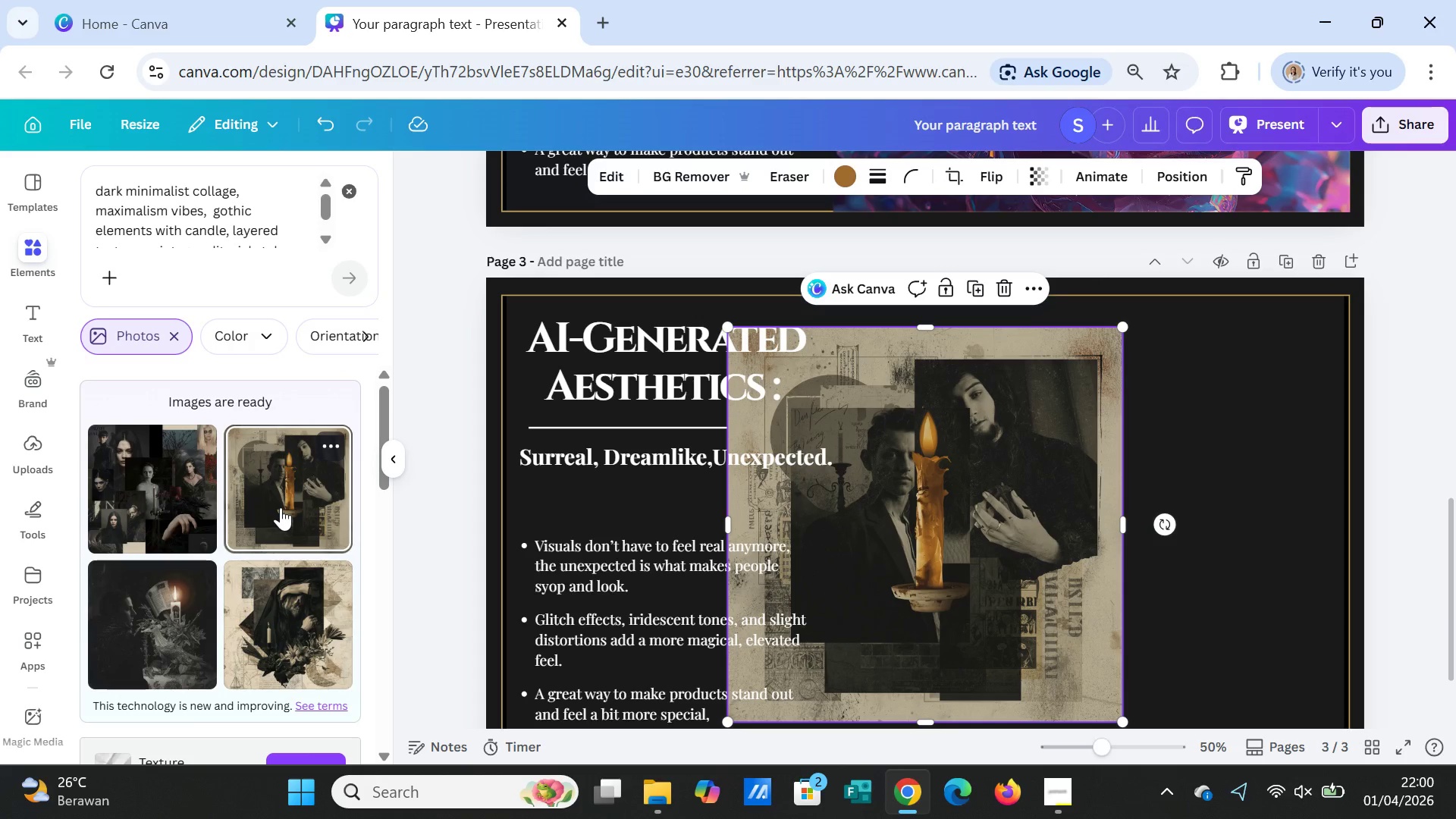 
wait(8.47)
 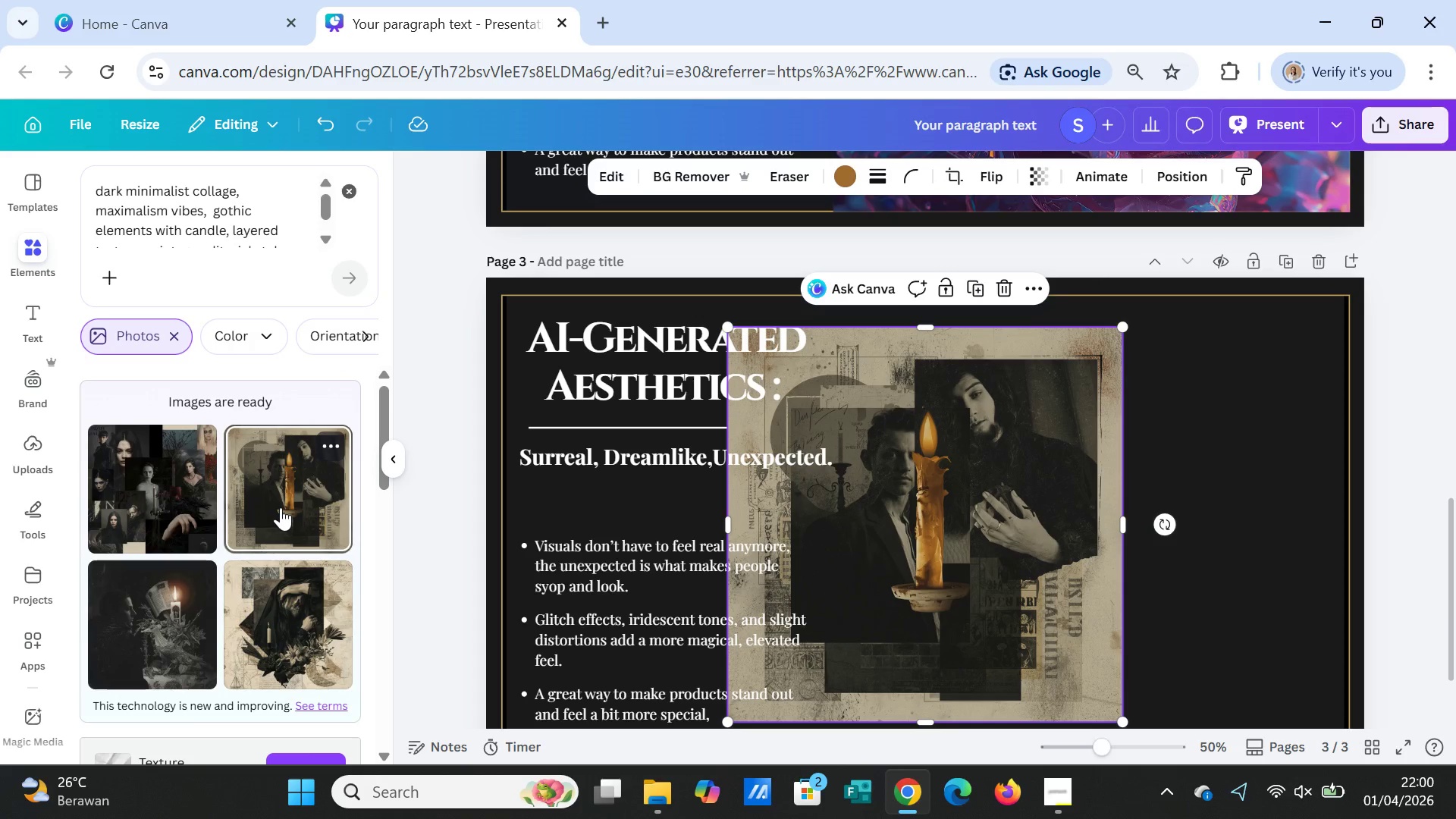 
key(Delete)
 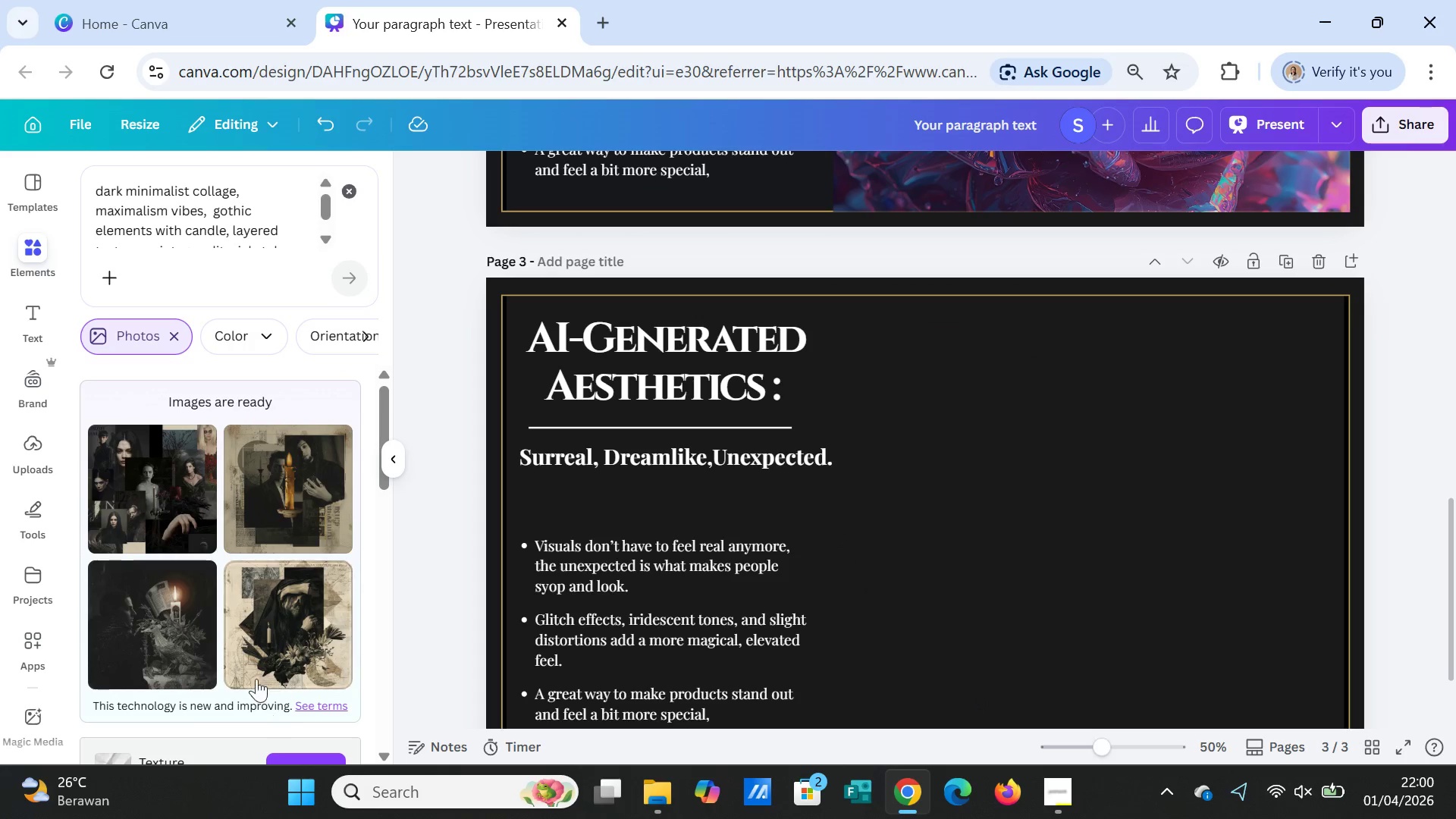 
left_click([201, 617])
 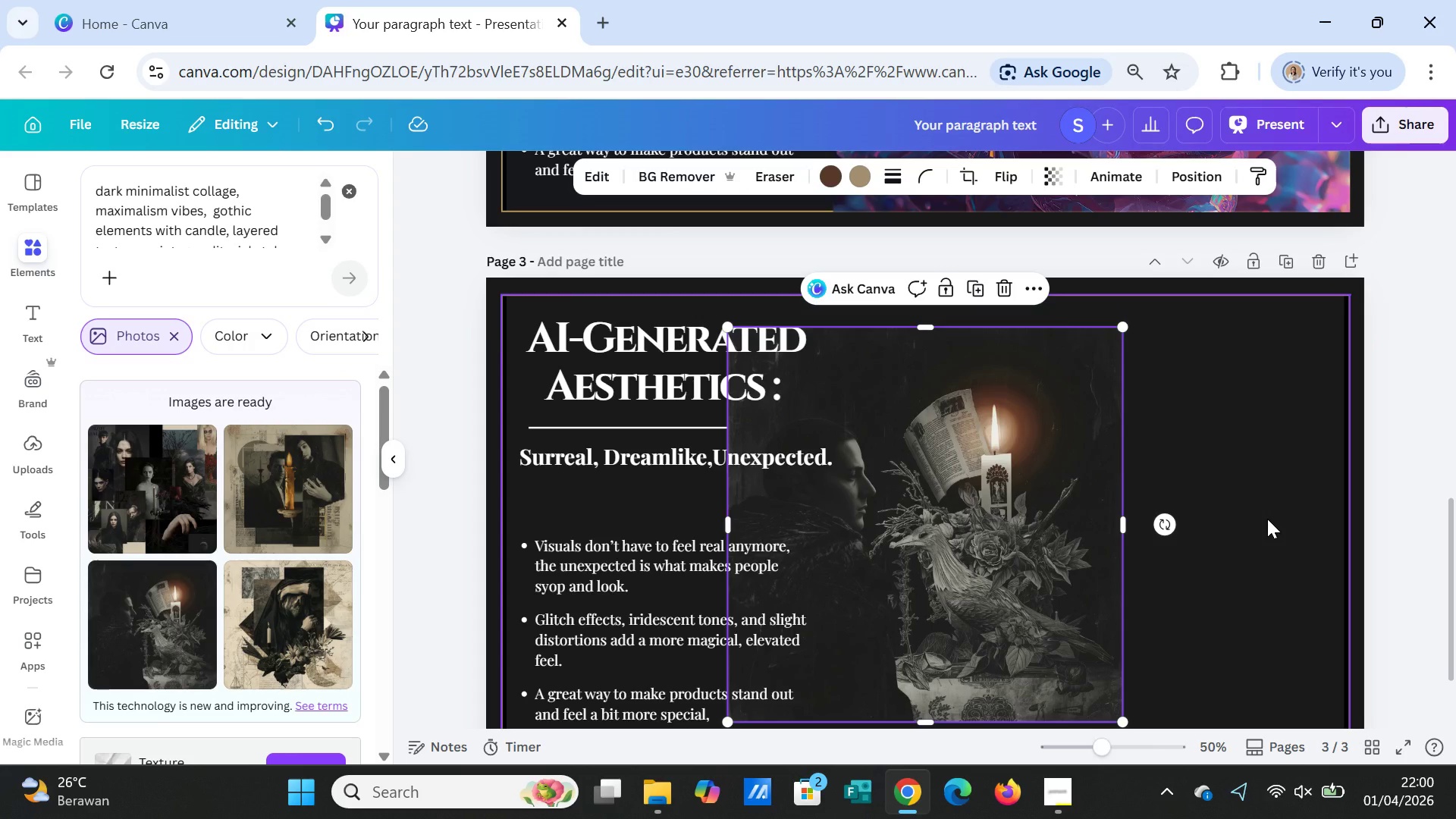 
key(Delete)
 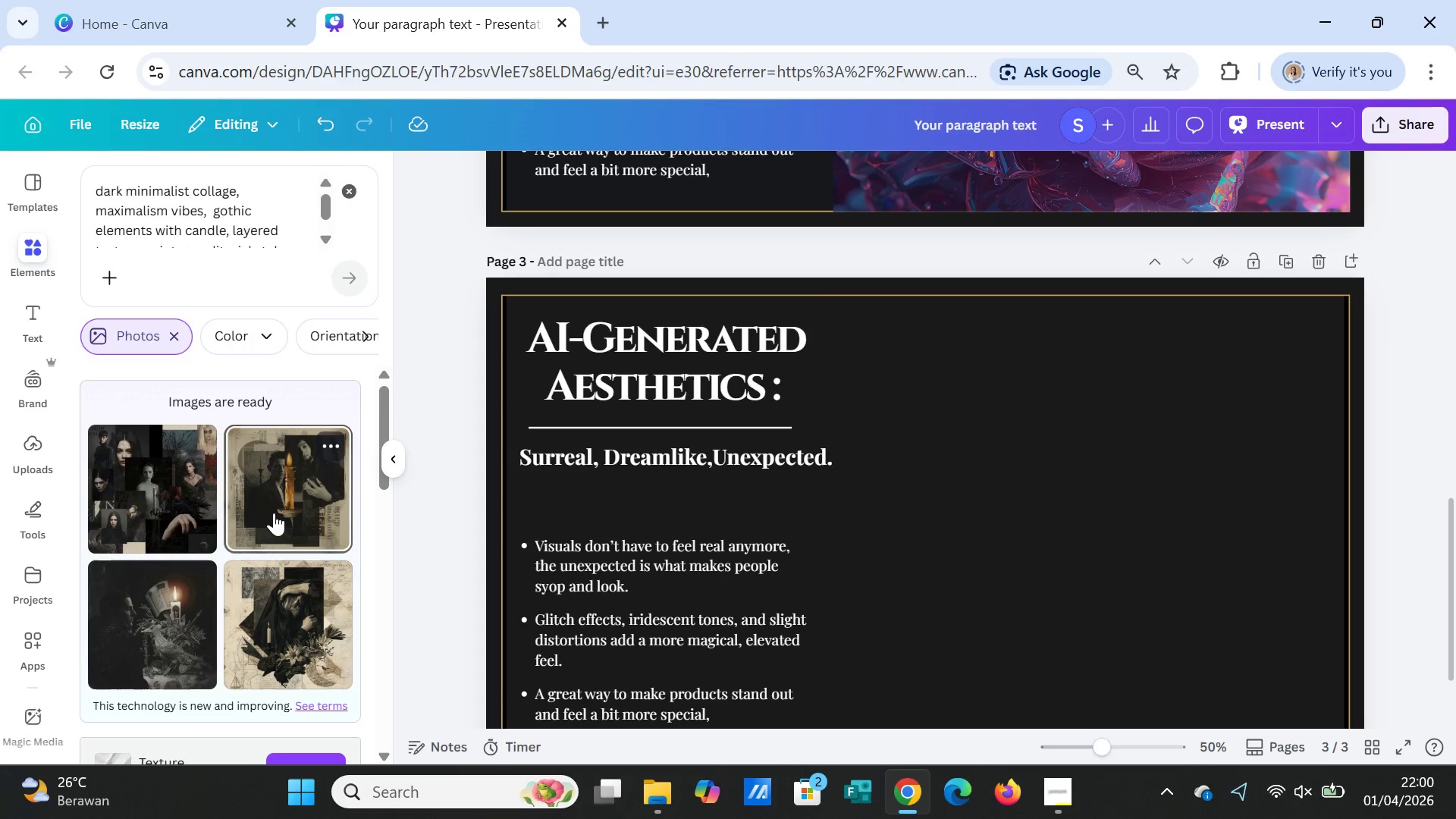 
wait(7.03)
 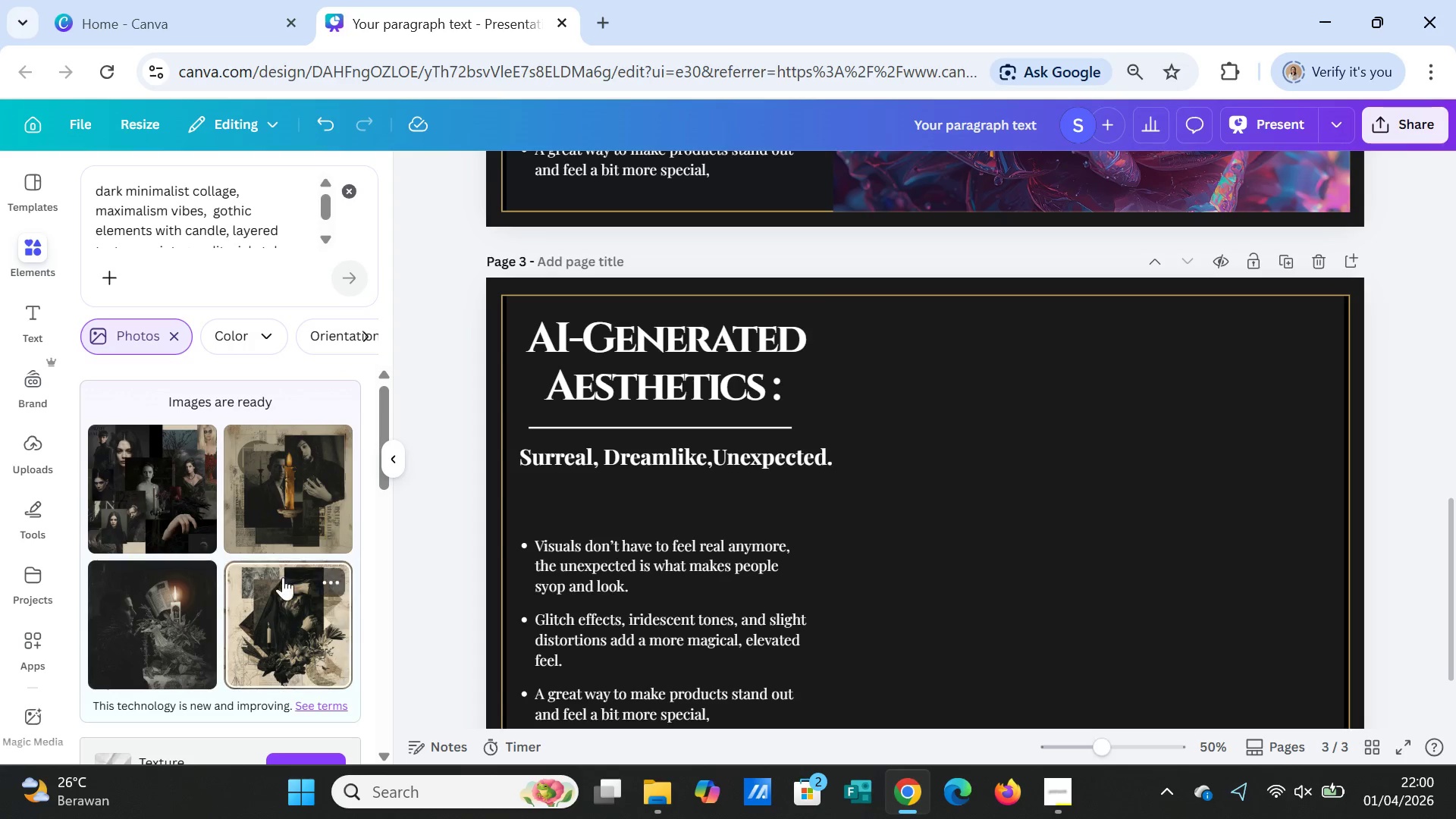 
left_click([269, 521])
 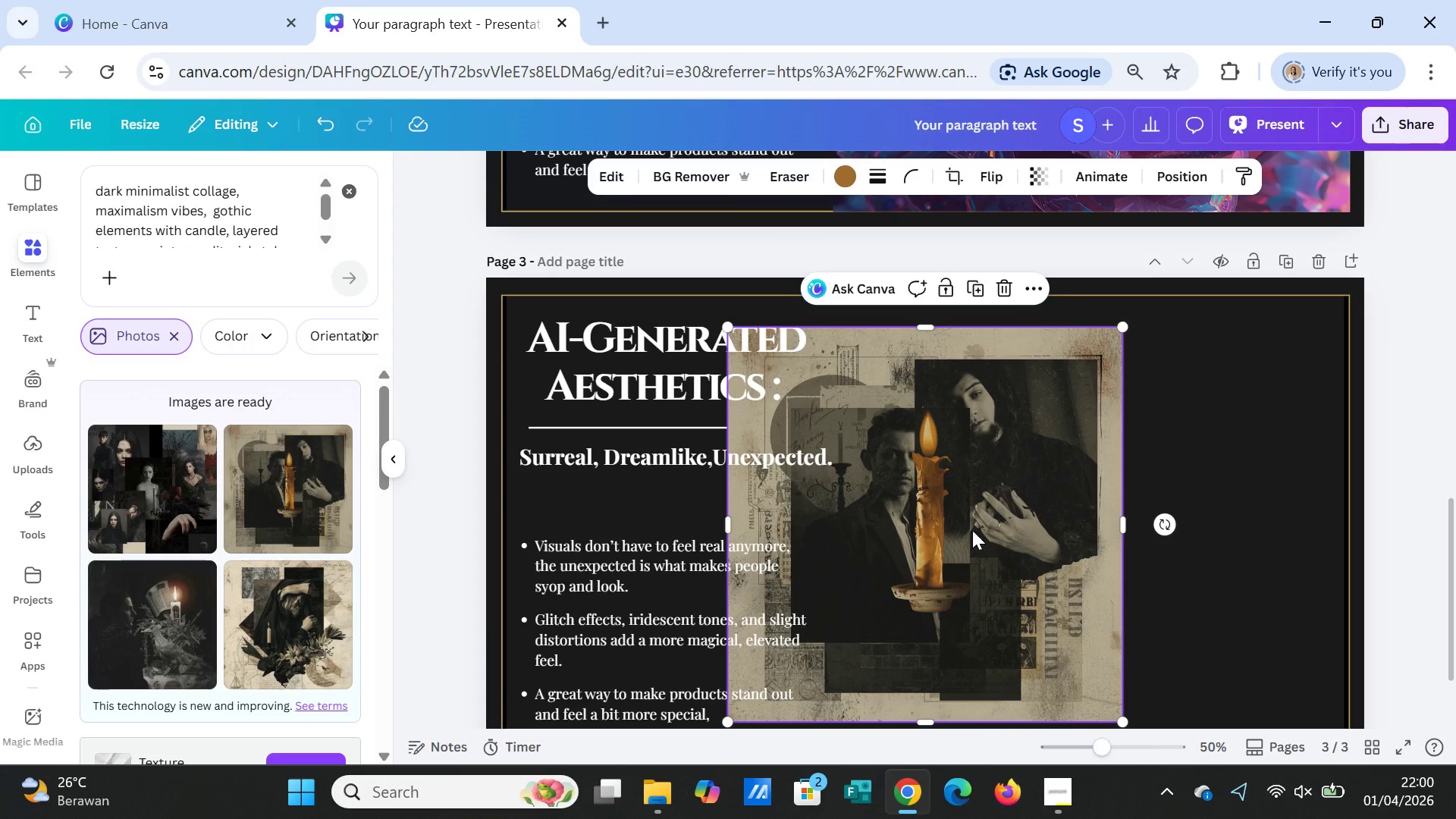 
left_click([260, 229])
 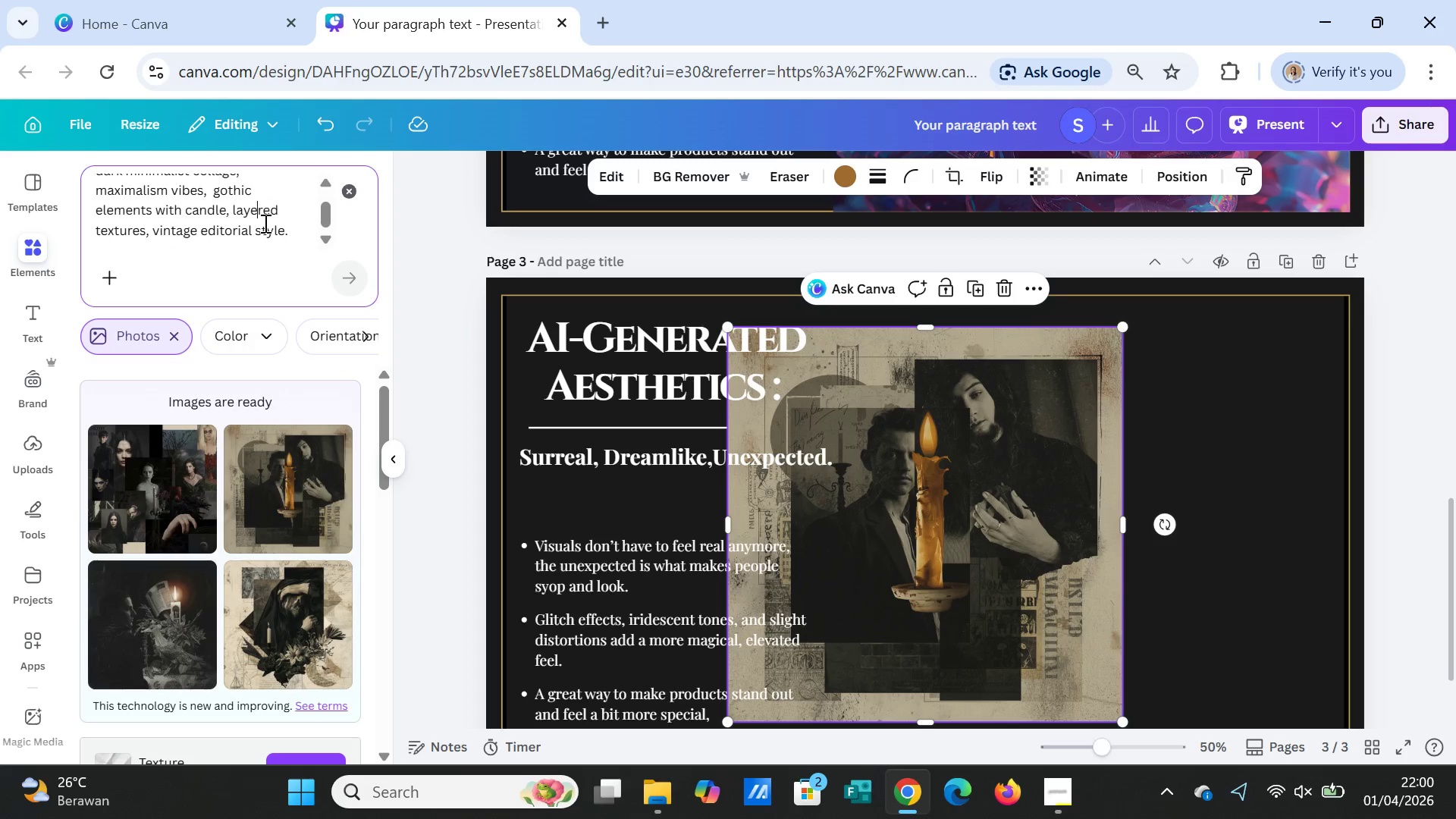 
scroll: coordinate [264, 223], scroll_direction: down, amount: 4.0
 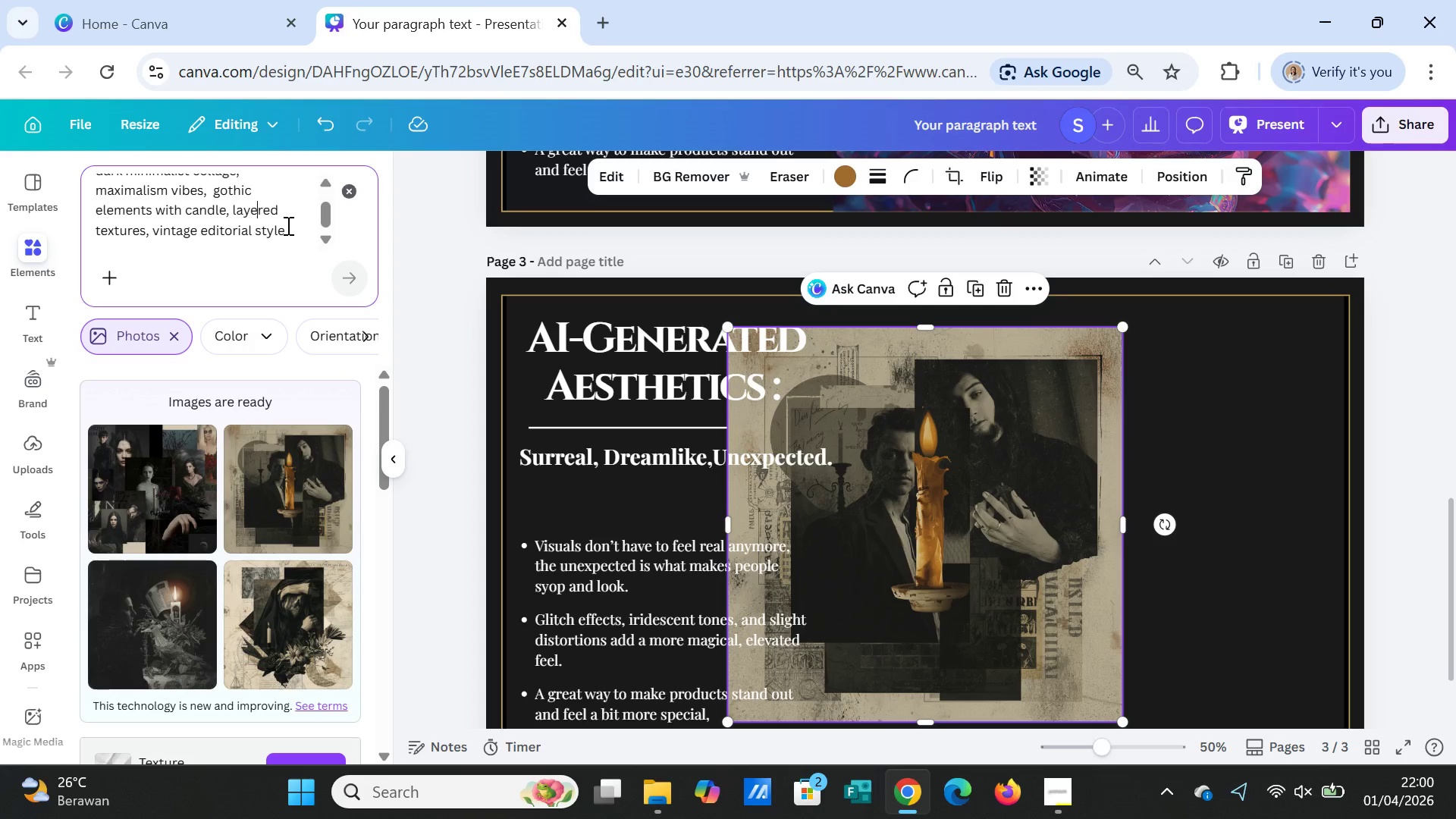 
left_click([287, 225])
 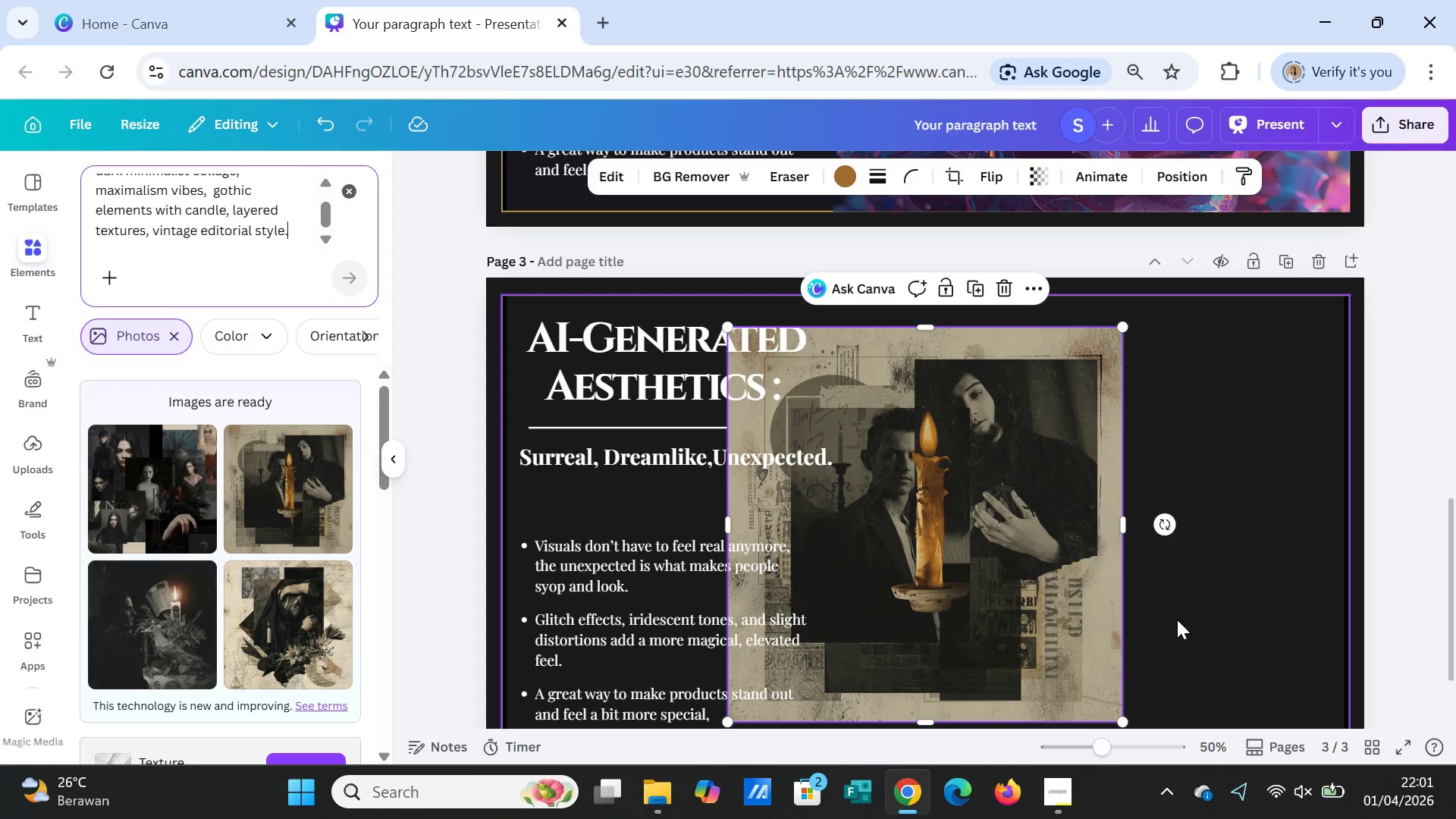 
wait(7.0)
 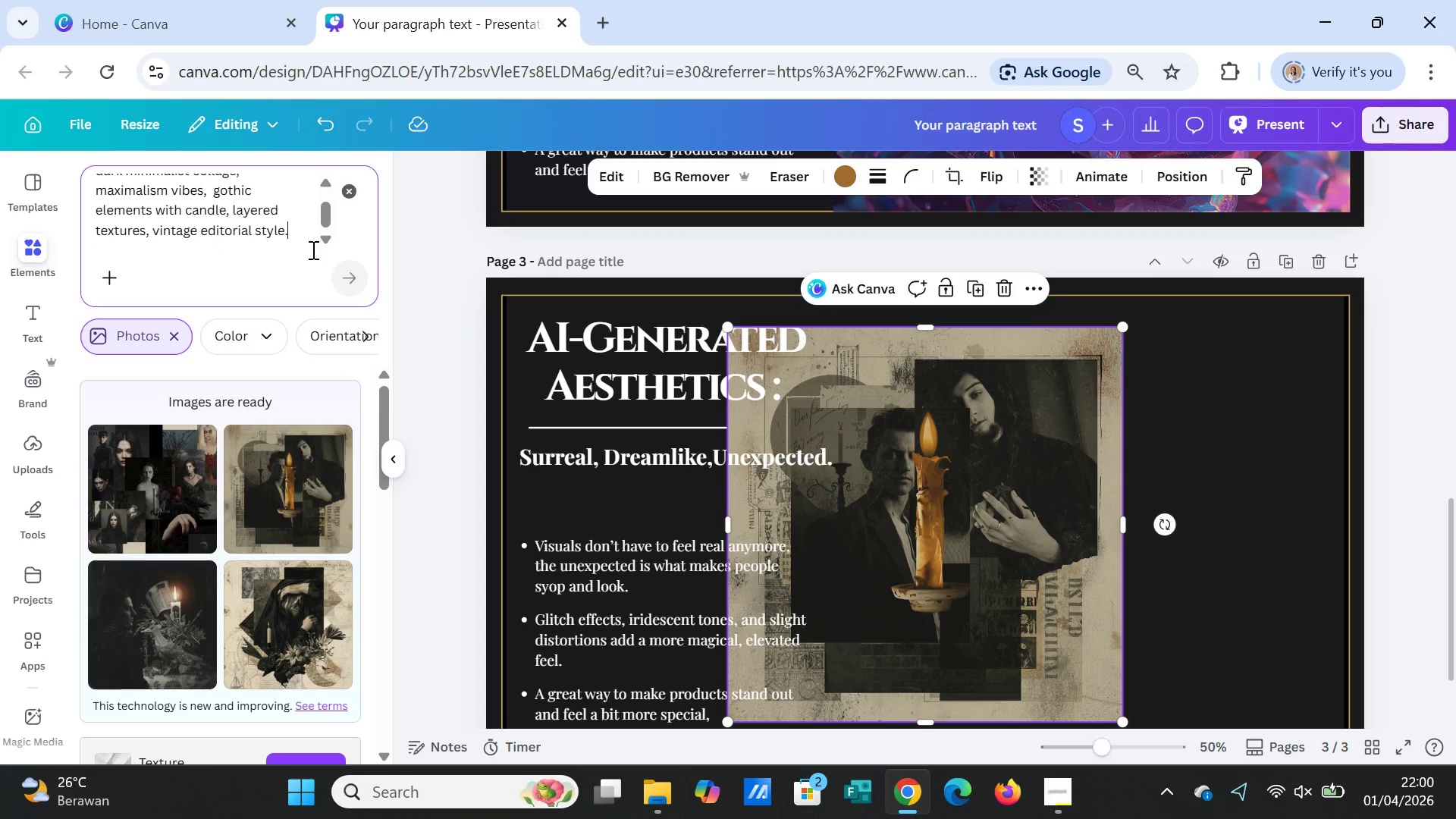 
left_click_drag(start_coordinate=[1122, 528], to_coordinate=[1345, 484])
 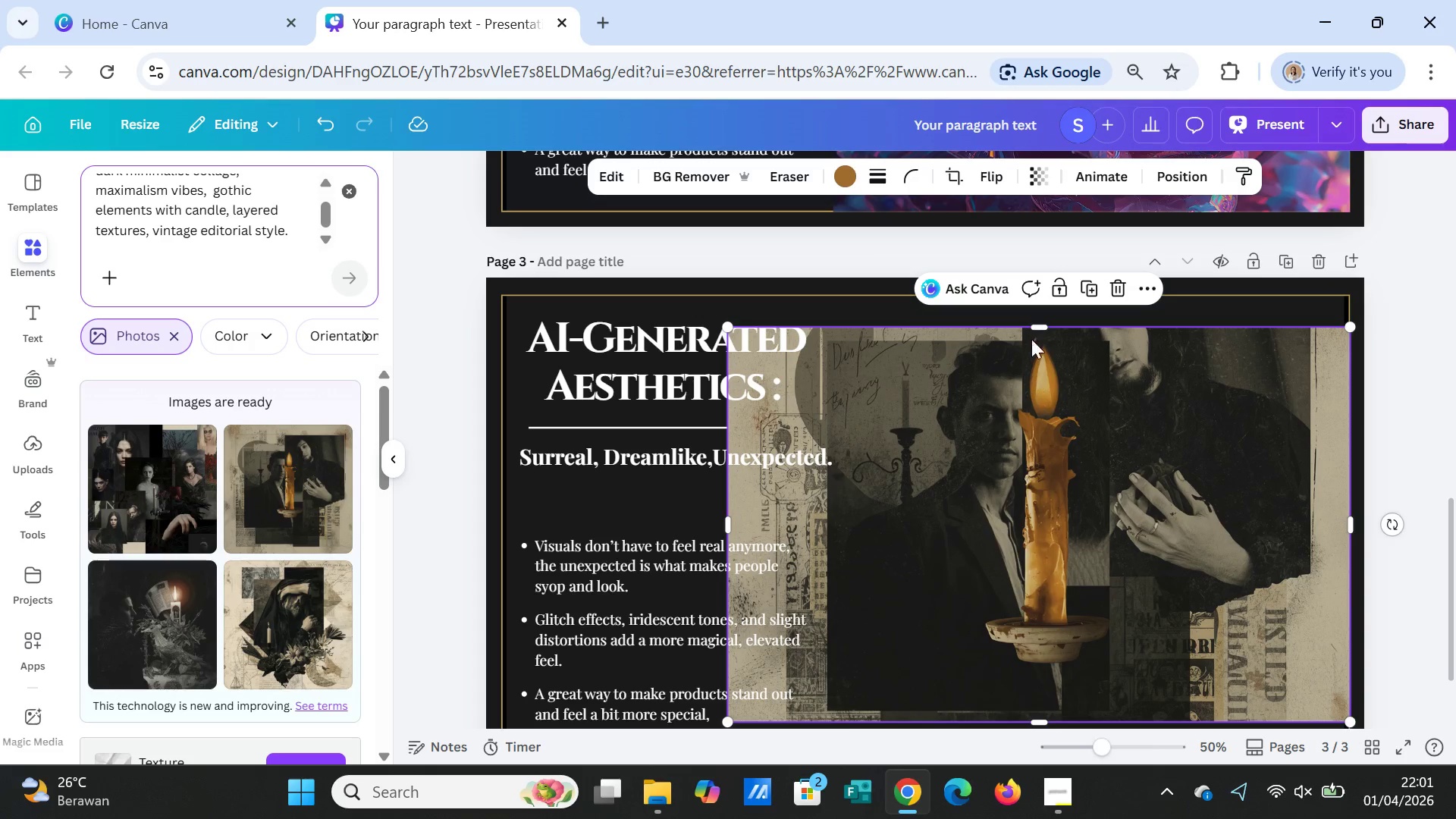 
left_click_drag(start_coordinate=[1035, 329], to_coordinate=[1035, 301])
 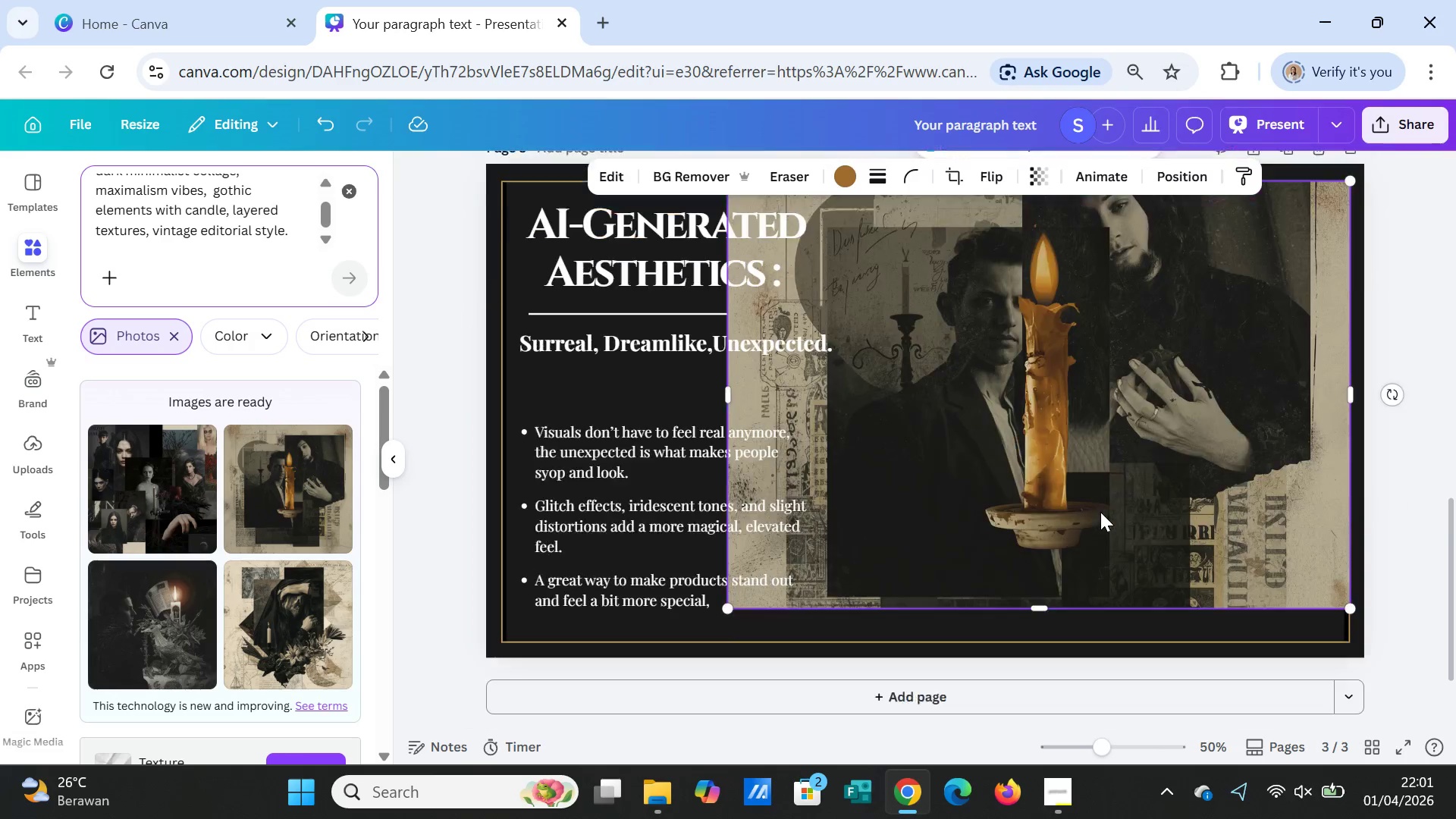 
scroll: coordinate [1100, 512], scroll_direction: down, amount: 1.0
 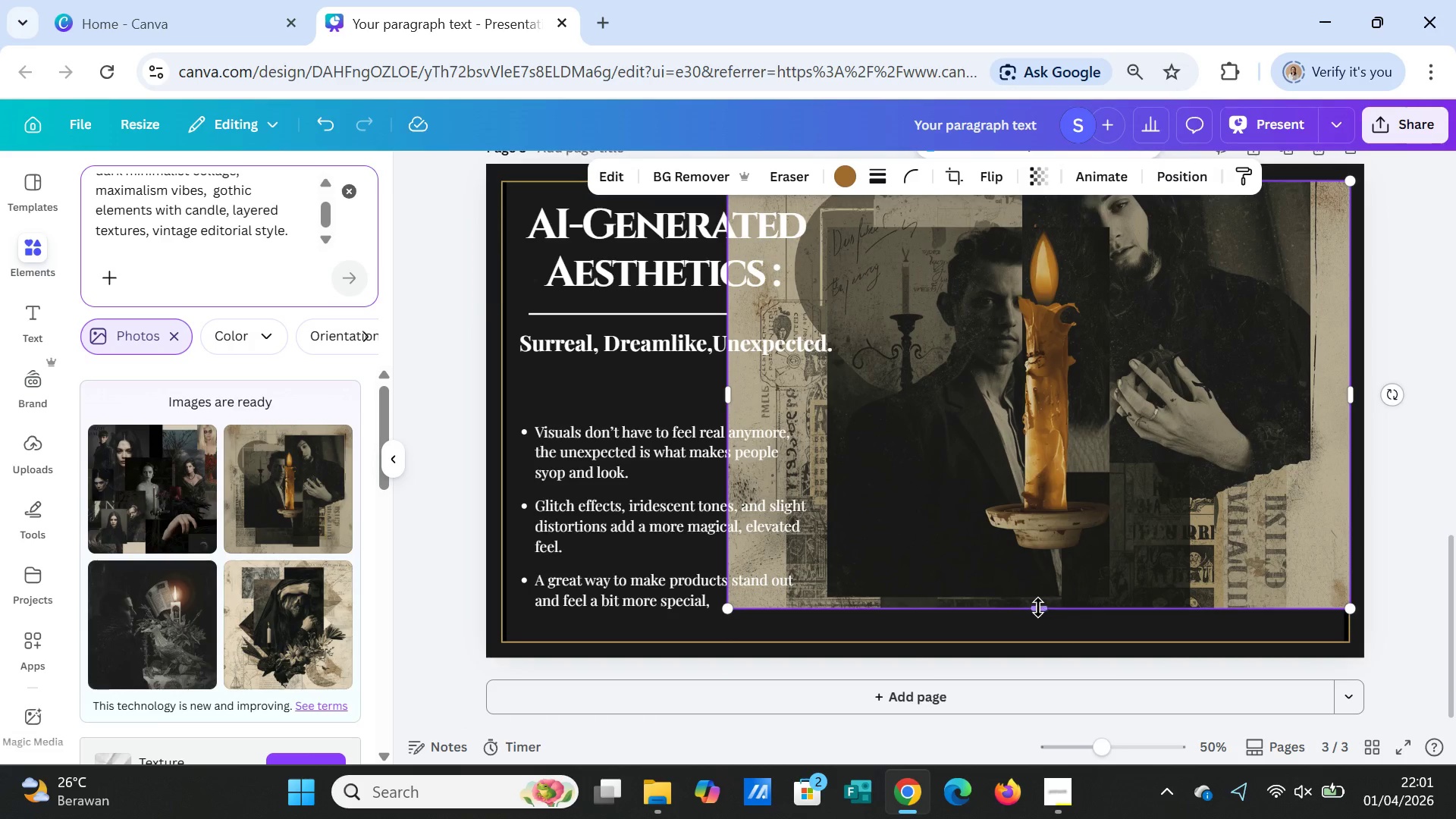 
left_click_drag(start_coordinate=[1038, 607], to_coordinate=[1038, 639])
 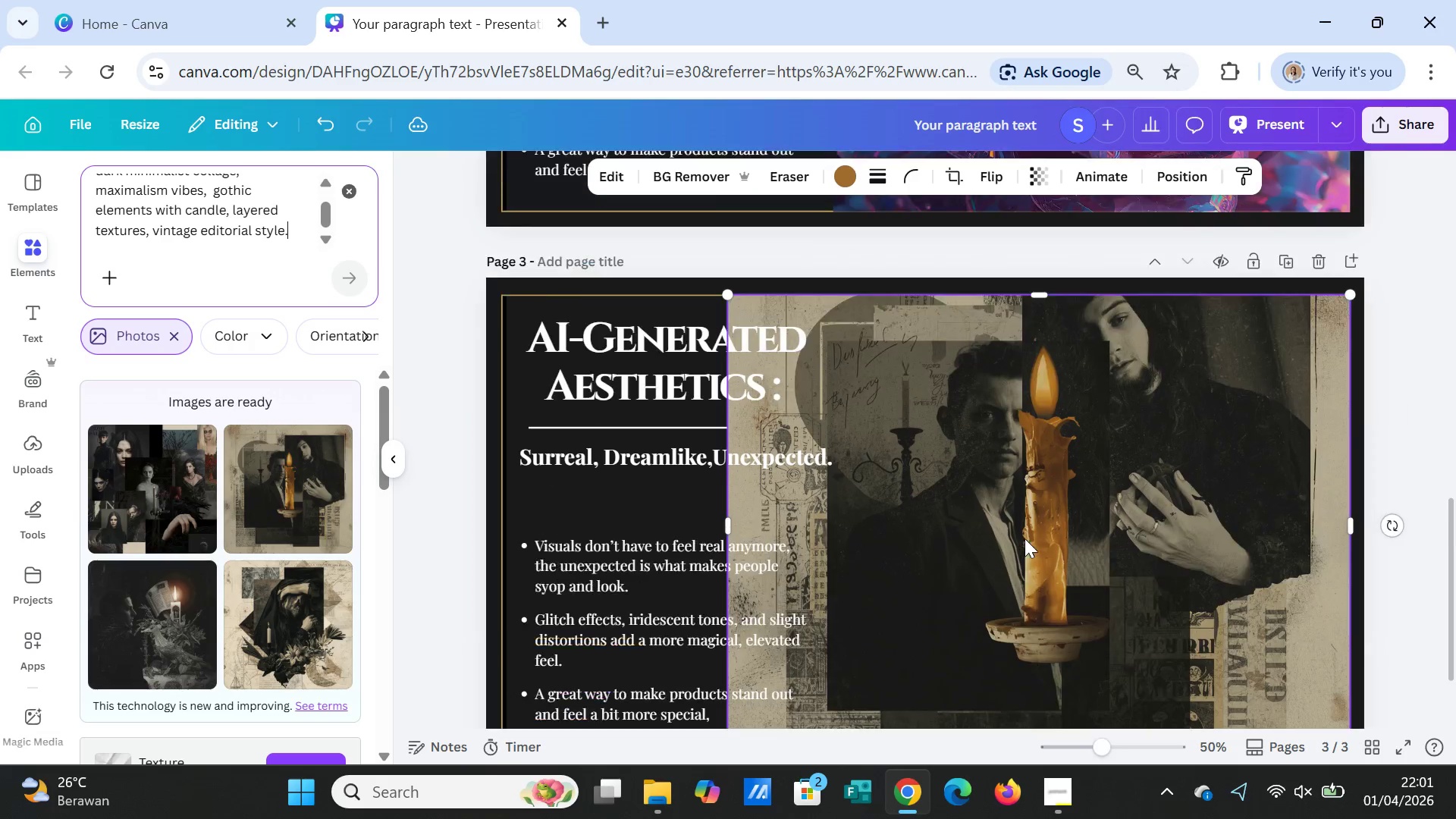 
scroll: coordinate [1025, 538], scroll_direction: up, amount: 1.0
 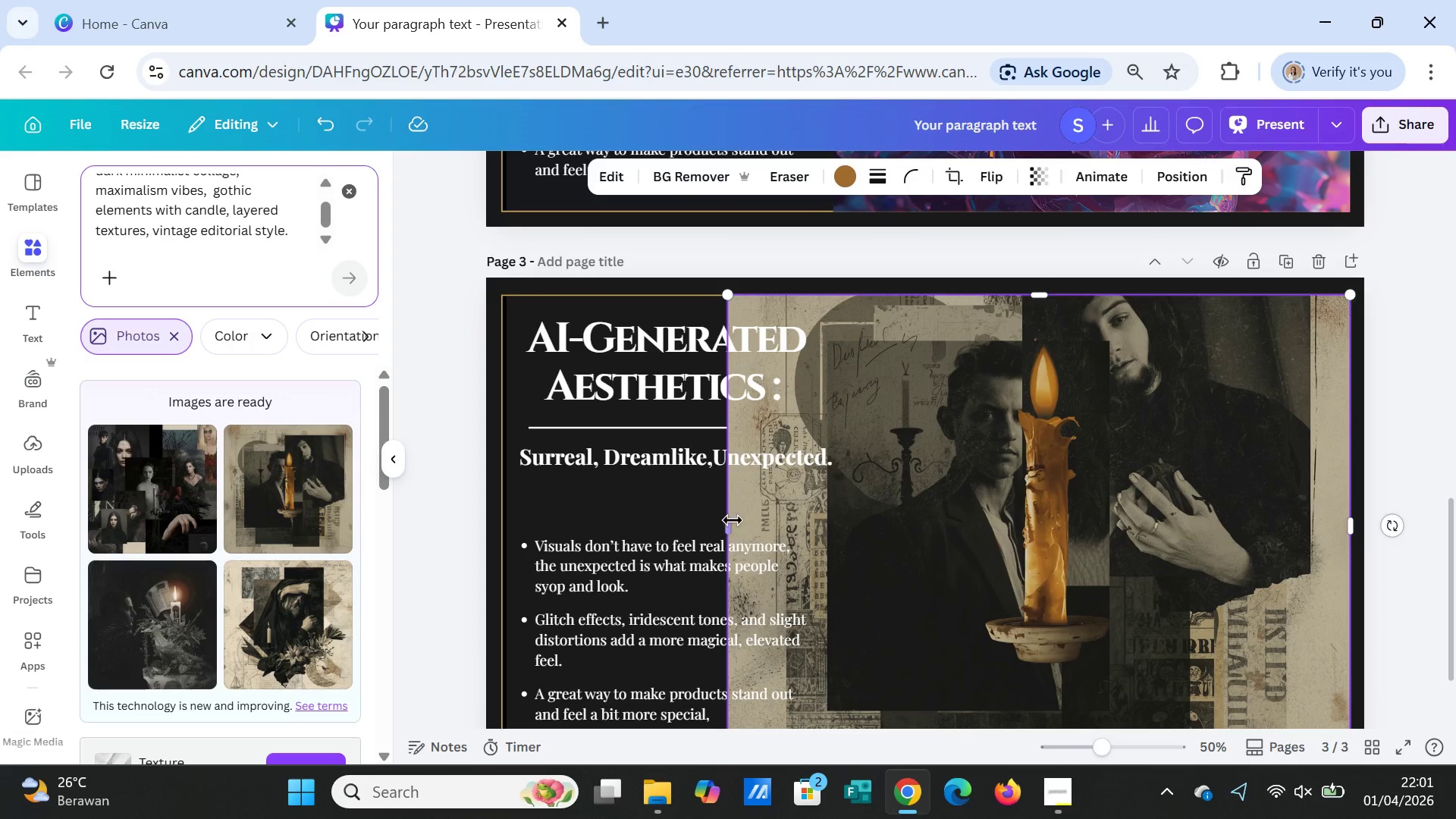 
left_click_drag(start_coordinate=[729, 521], to_coordinate=[501, 532])
 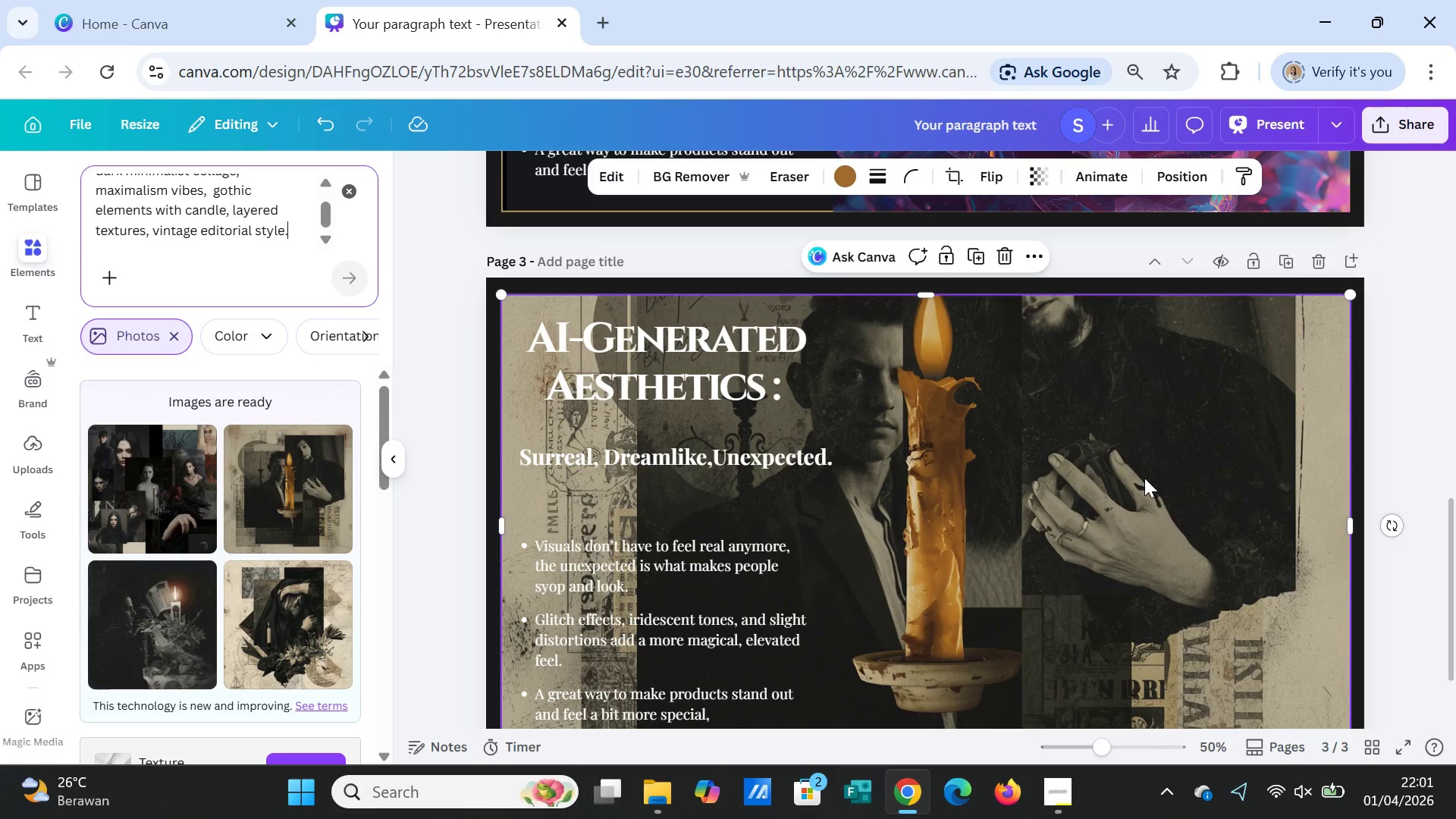 
double_click([1144, 478])
 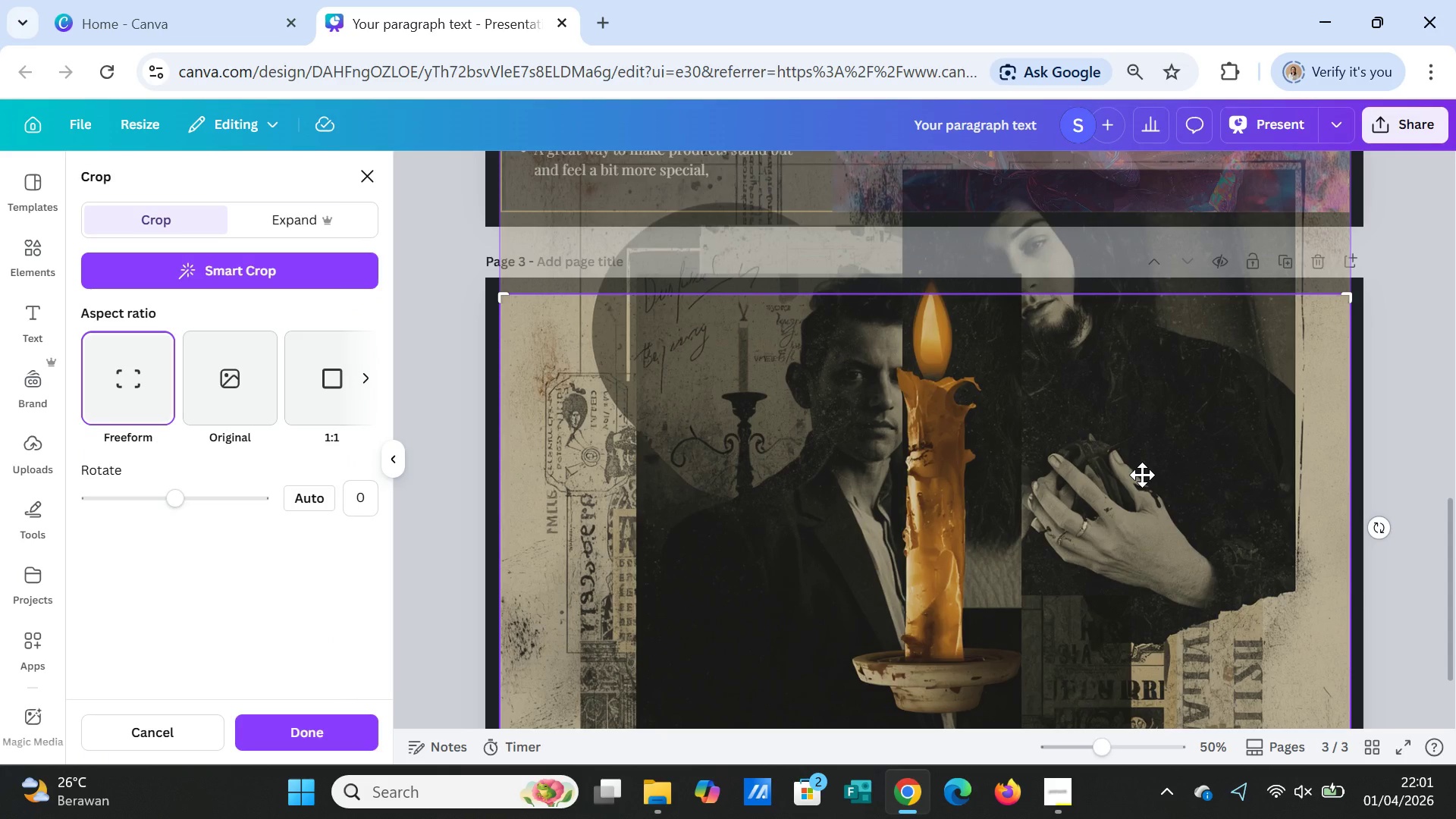 
left_click_drag(start_coordinate=[1142, 475], to_coordinate=[1144, 625])
 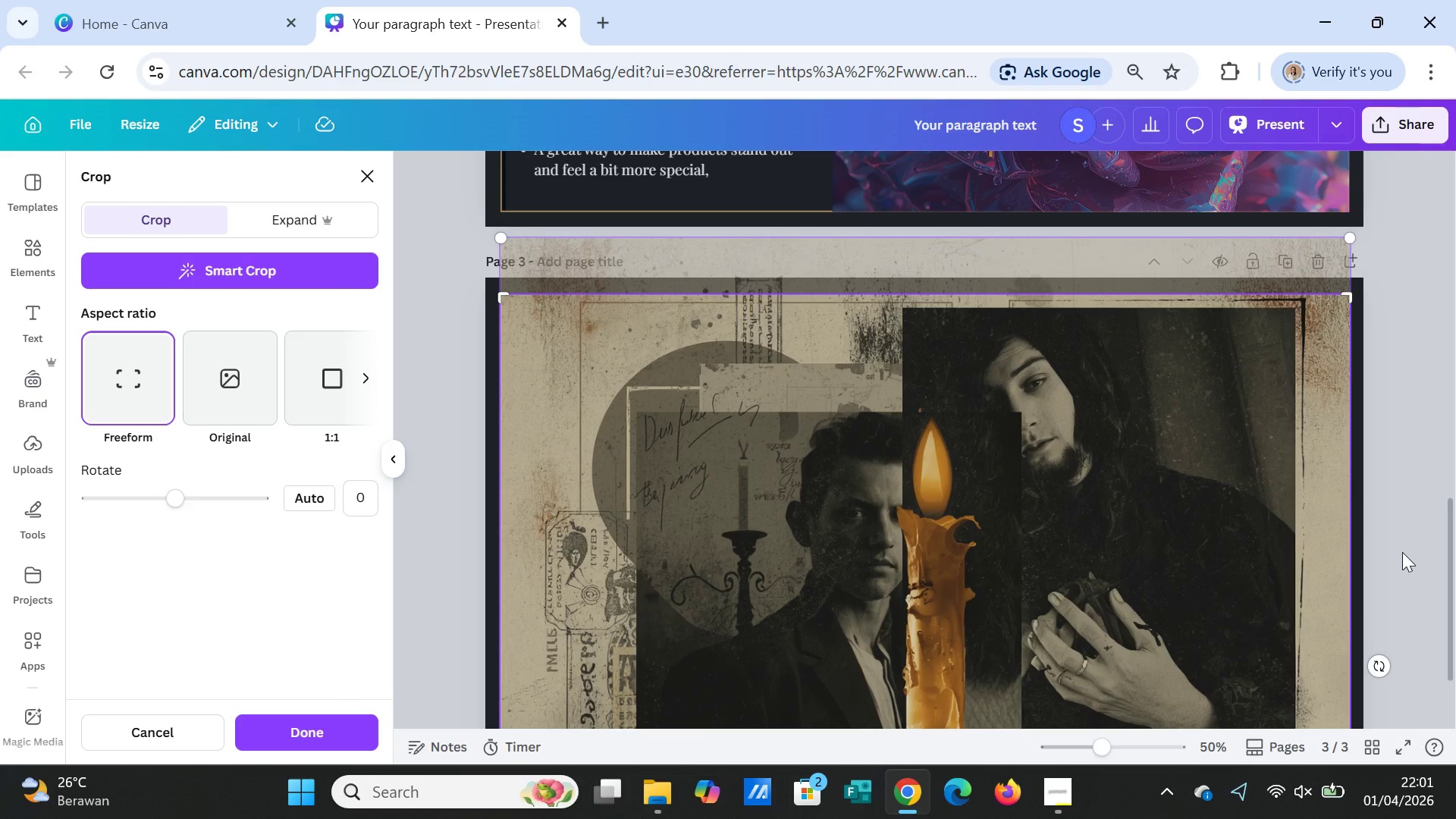 
left_click([1402, 552])
 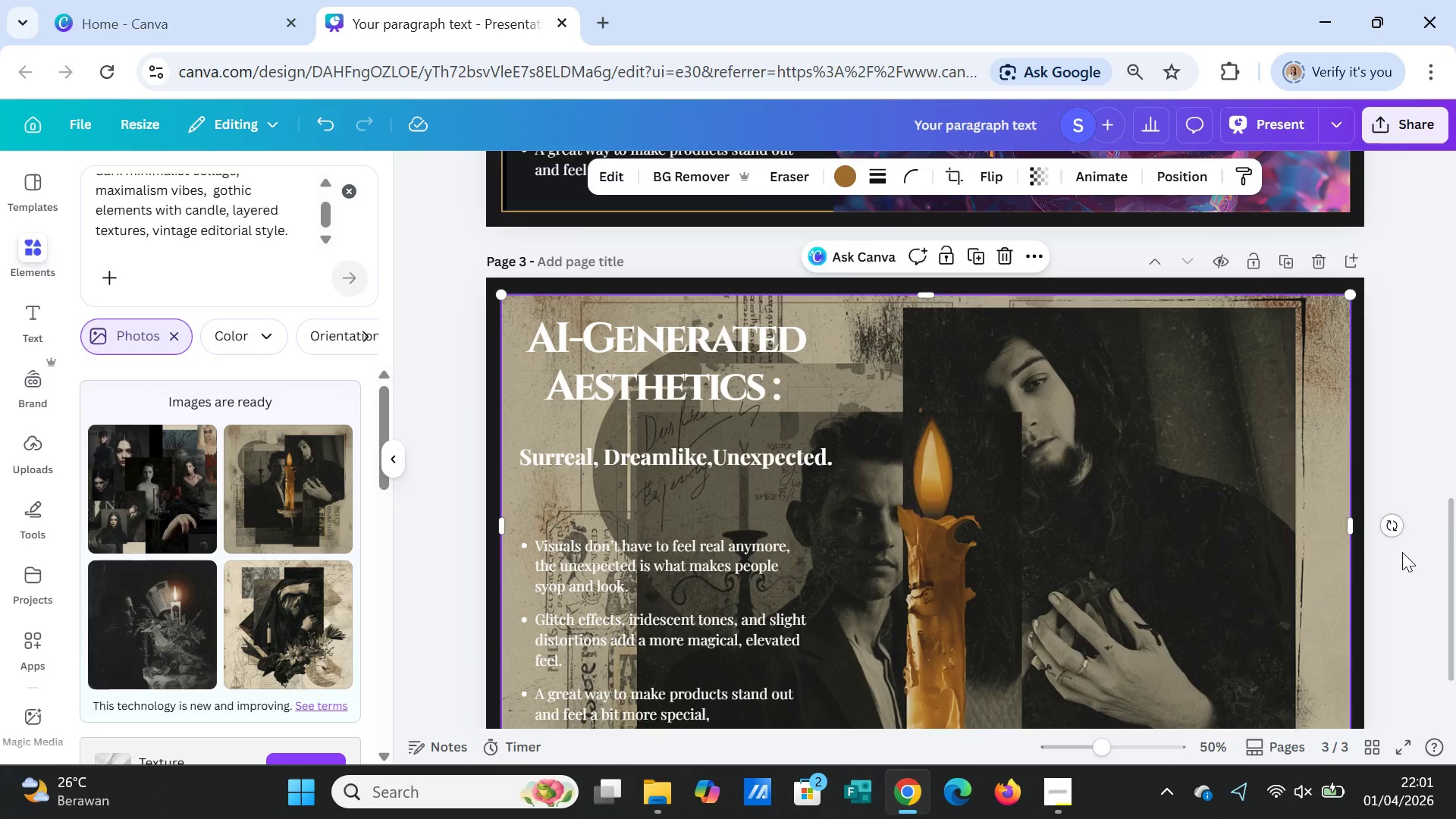 
scroll: coordinate [1402, 552], scroll_direction: down, amount: 1.0
 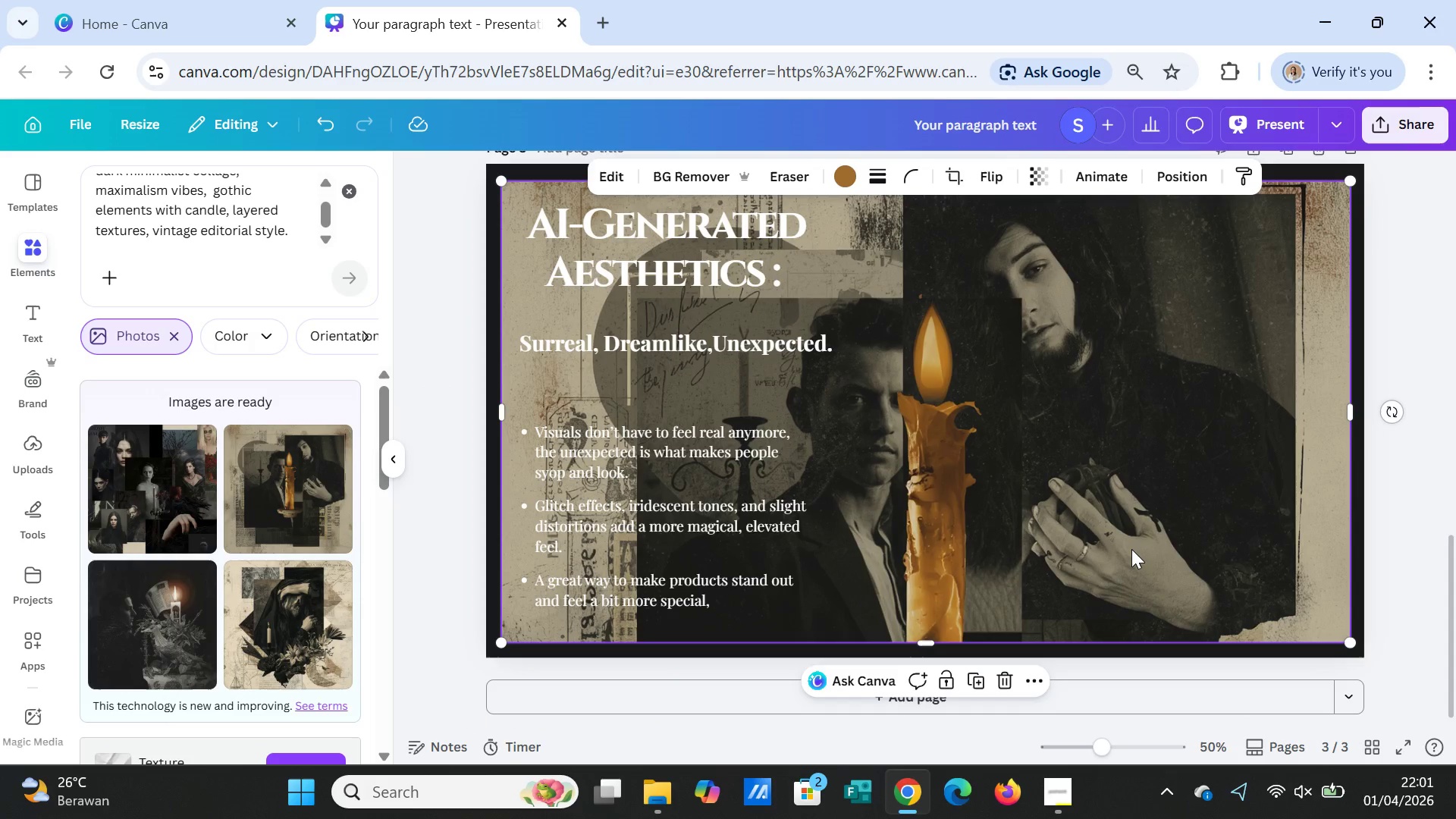 
left_click([1131, 549])
 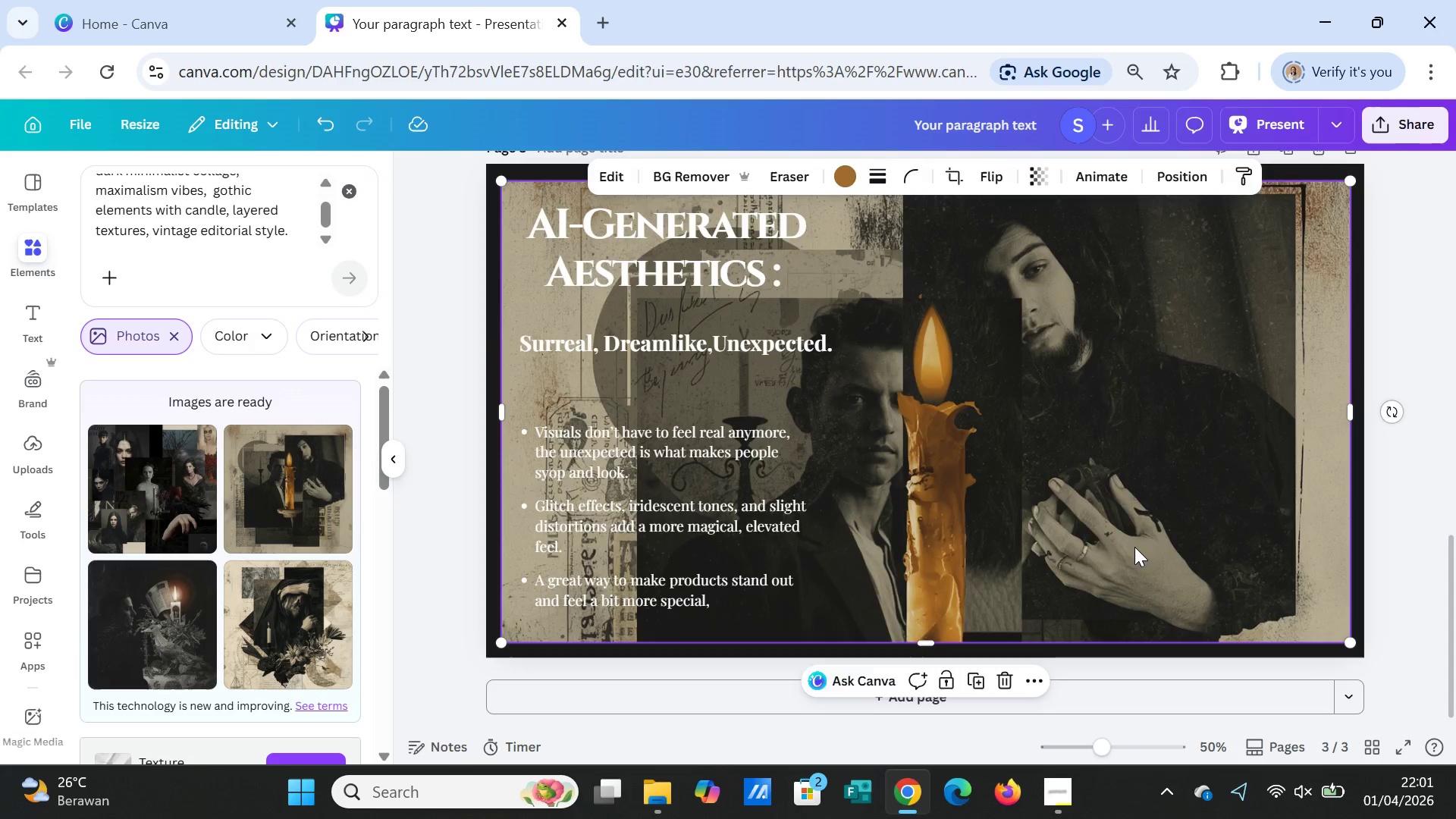 
key(Delete)
 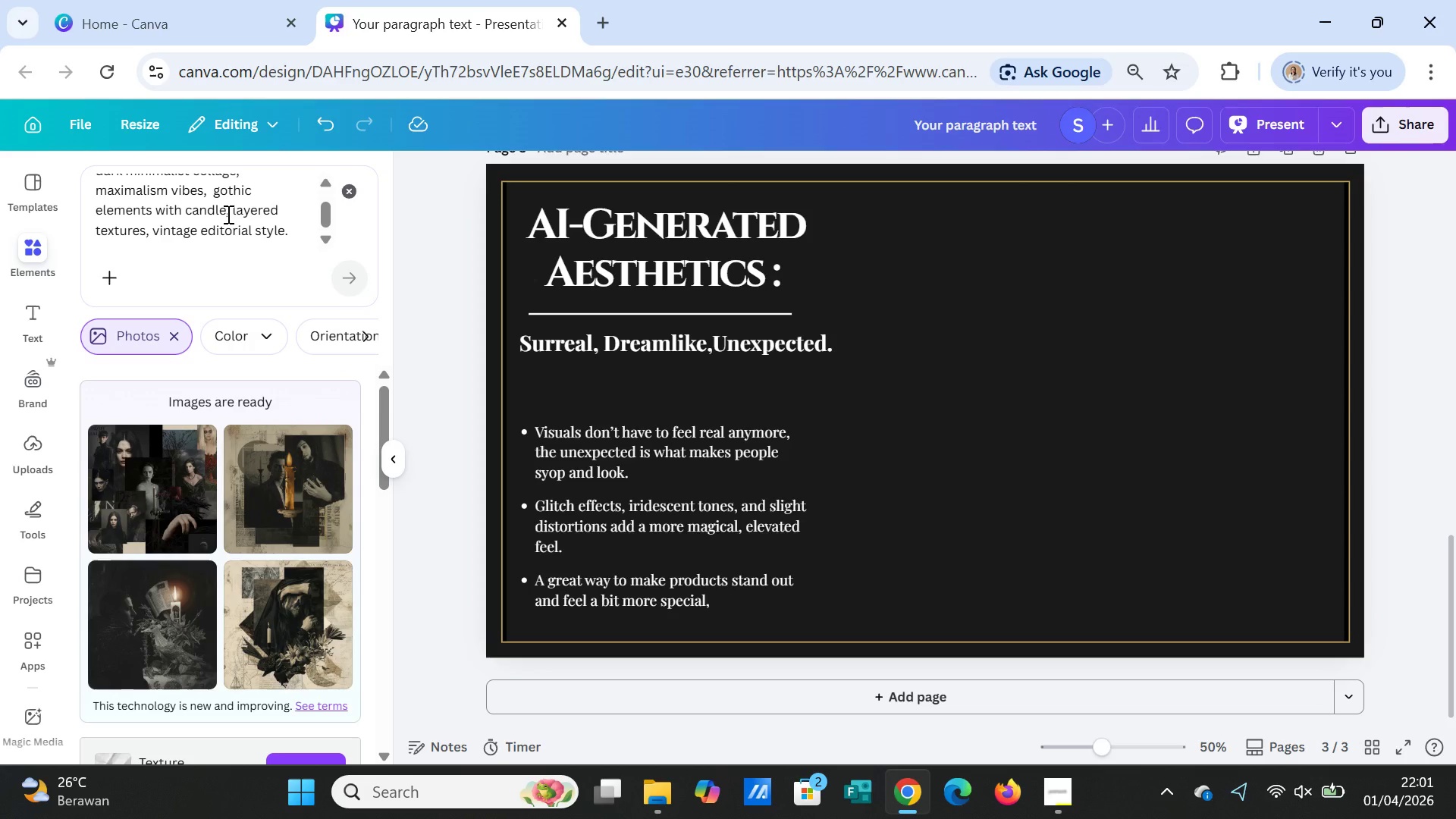 
left_click_drag(start_coordinate=[227, 214], to_coordinate=[152, 215])
 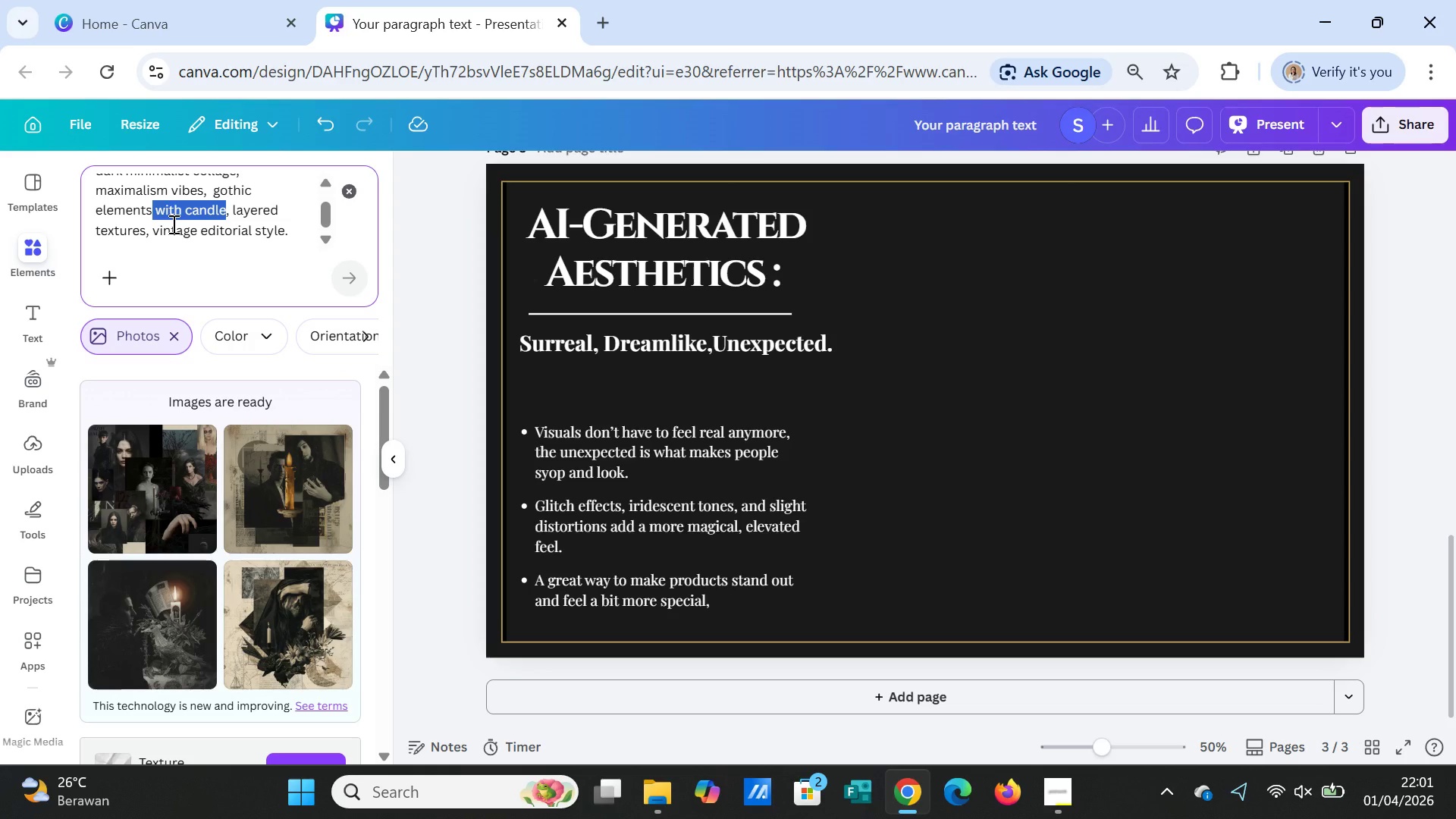 
key(Backspace)
 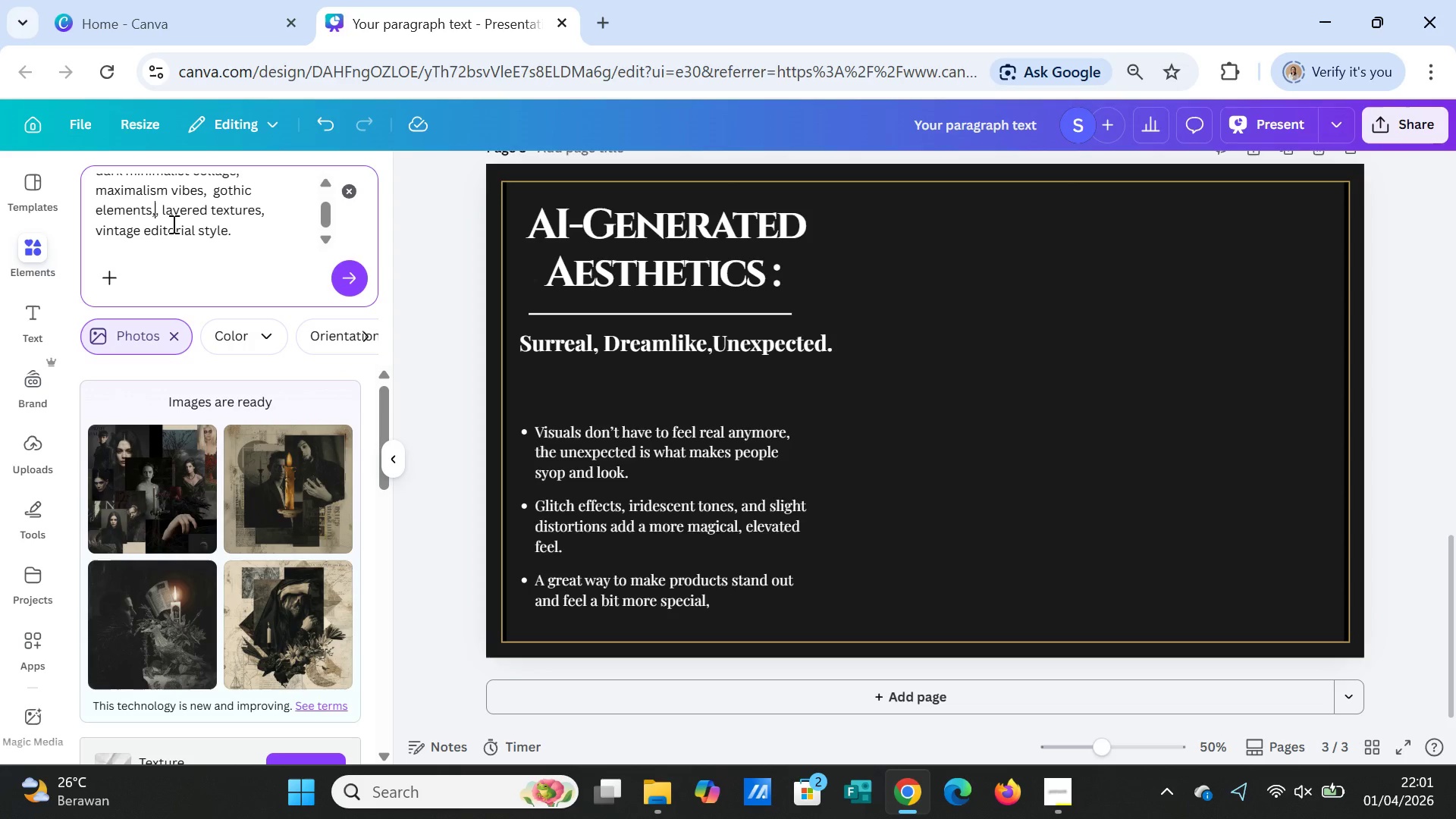 
key(Comma)
 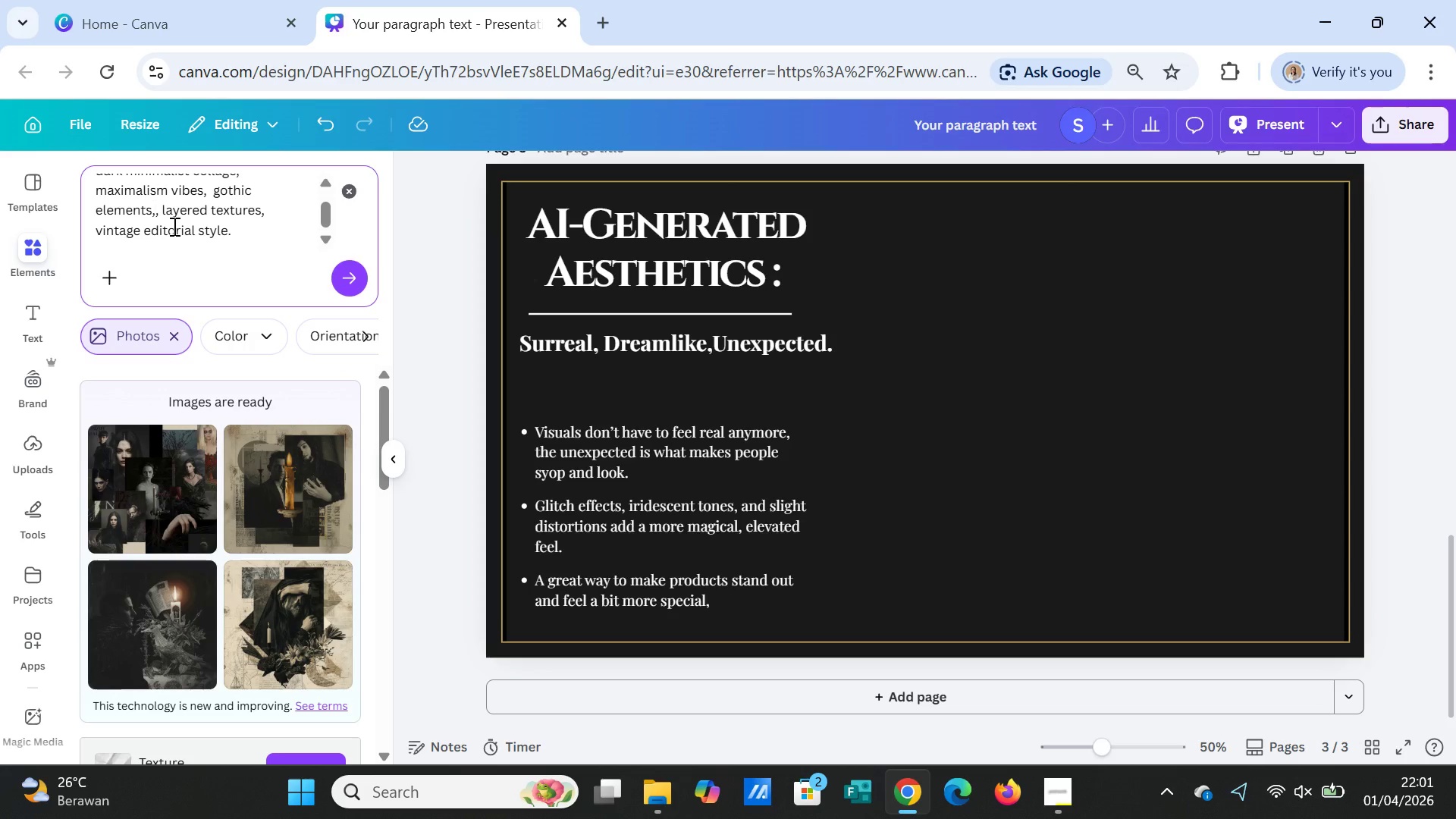 
key(Backspace)
 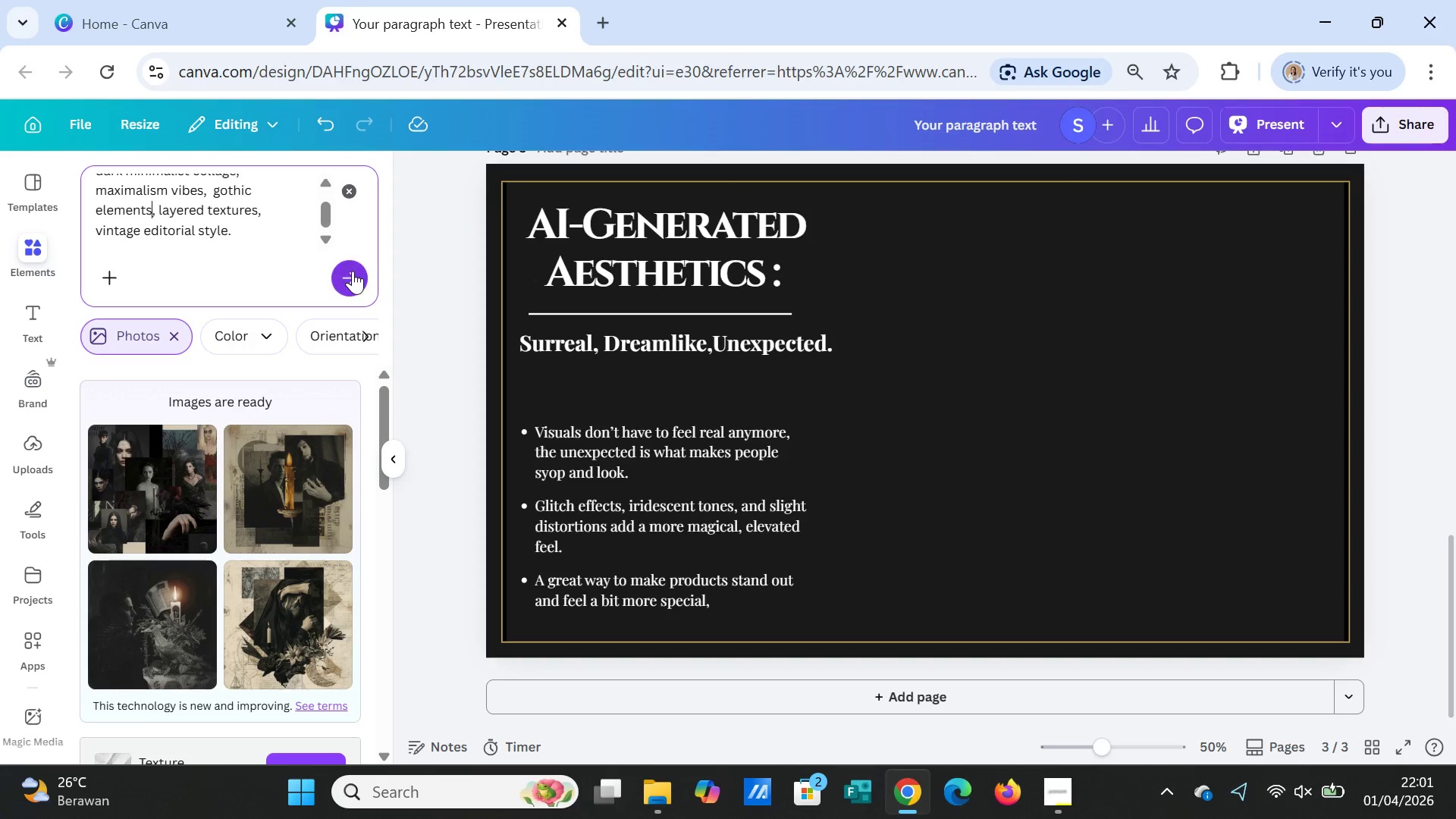 
left_click([353, 271])
 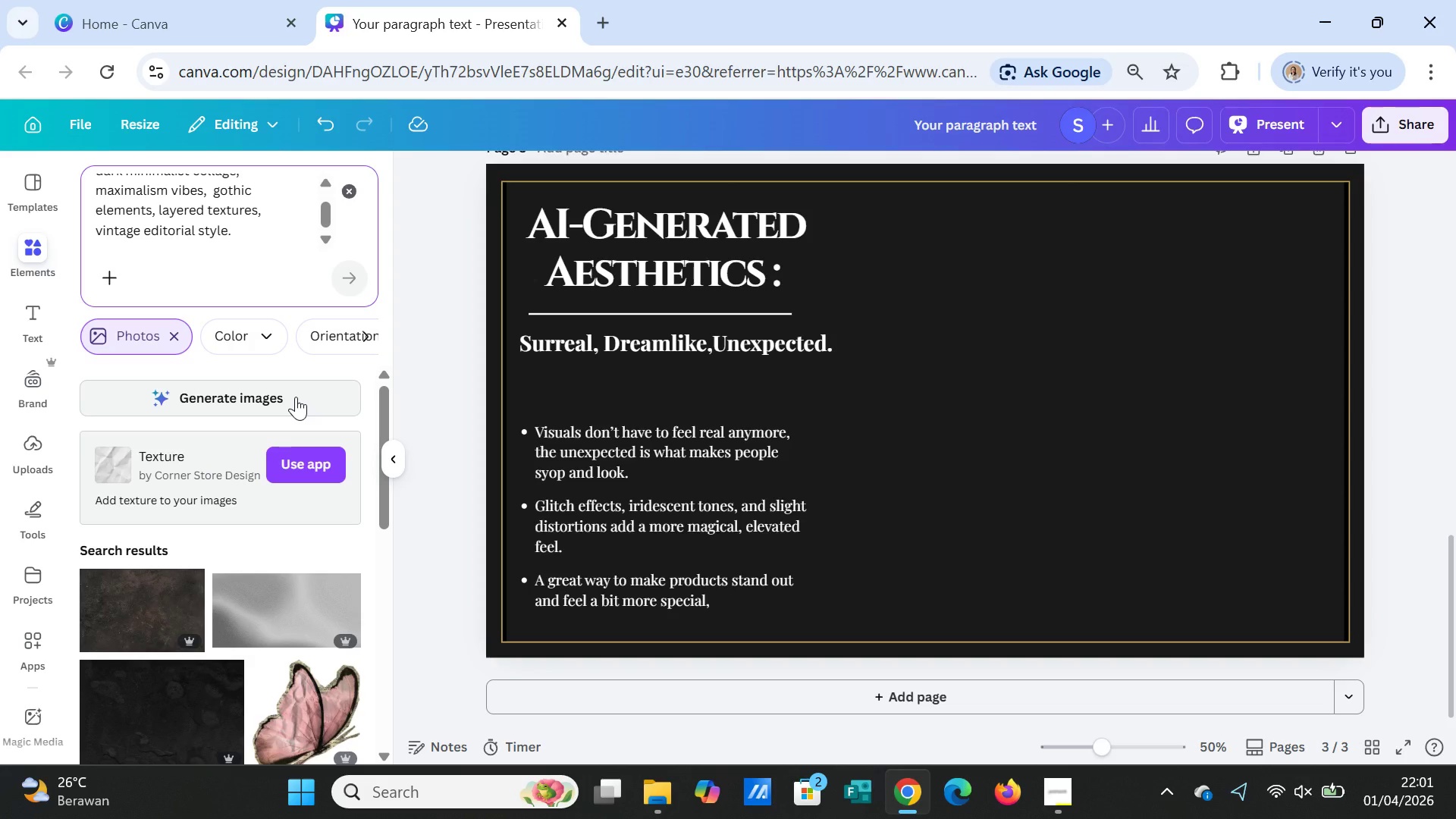 
left_click([296, 397])
 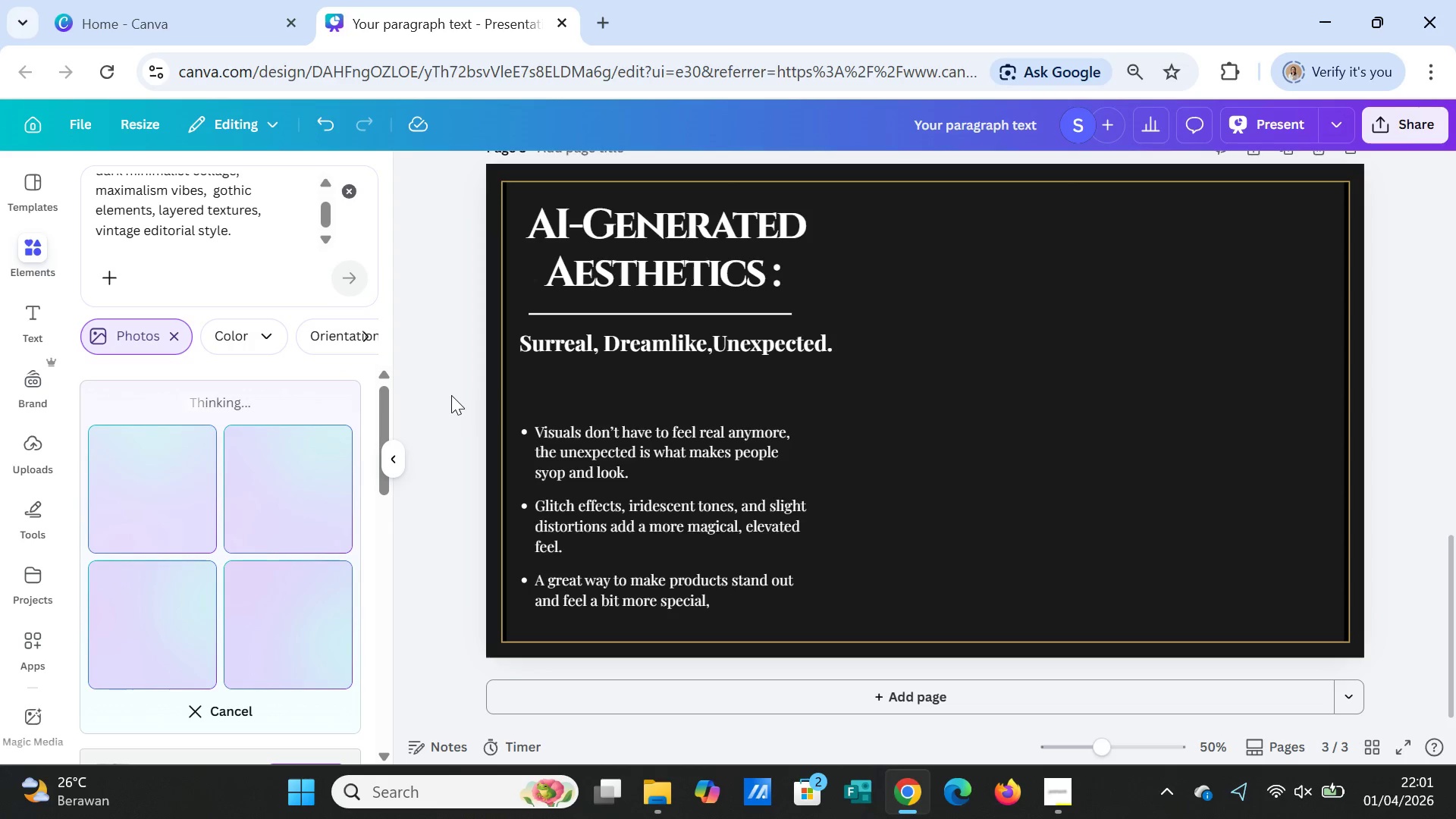 
scroll: coordinate [1158, 518], scroll_direction: up, amount: 6.0
 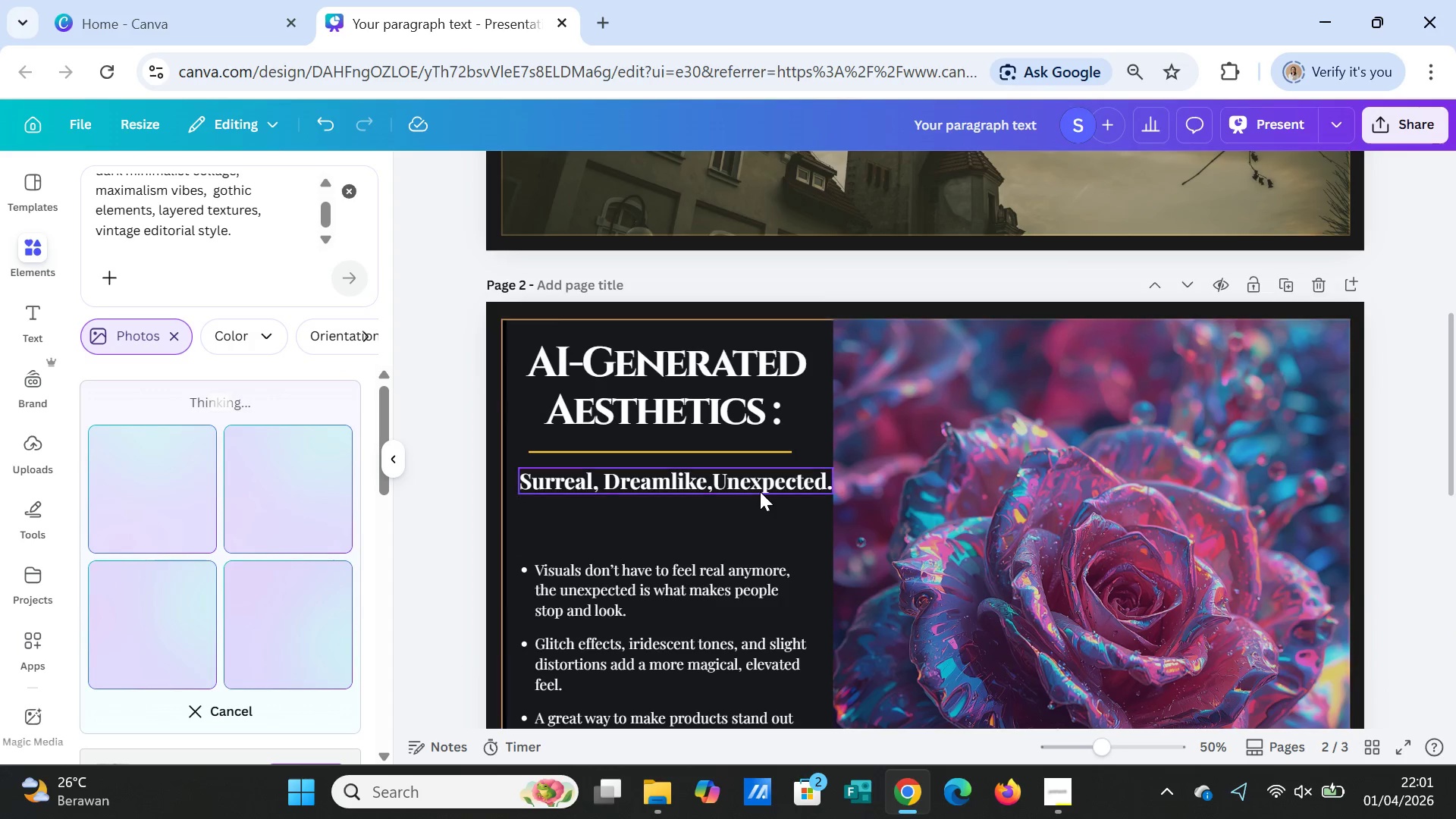 
left_click([760, 489])
 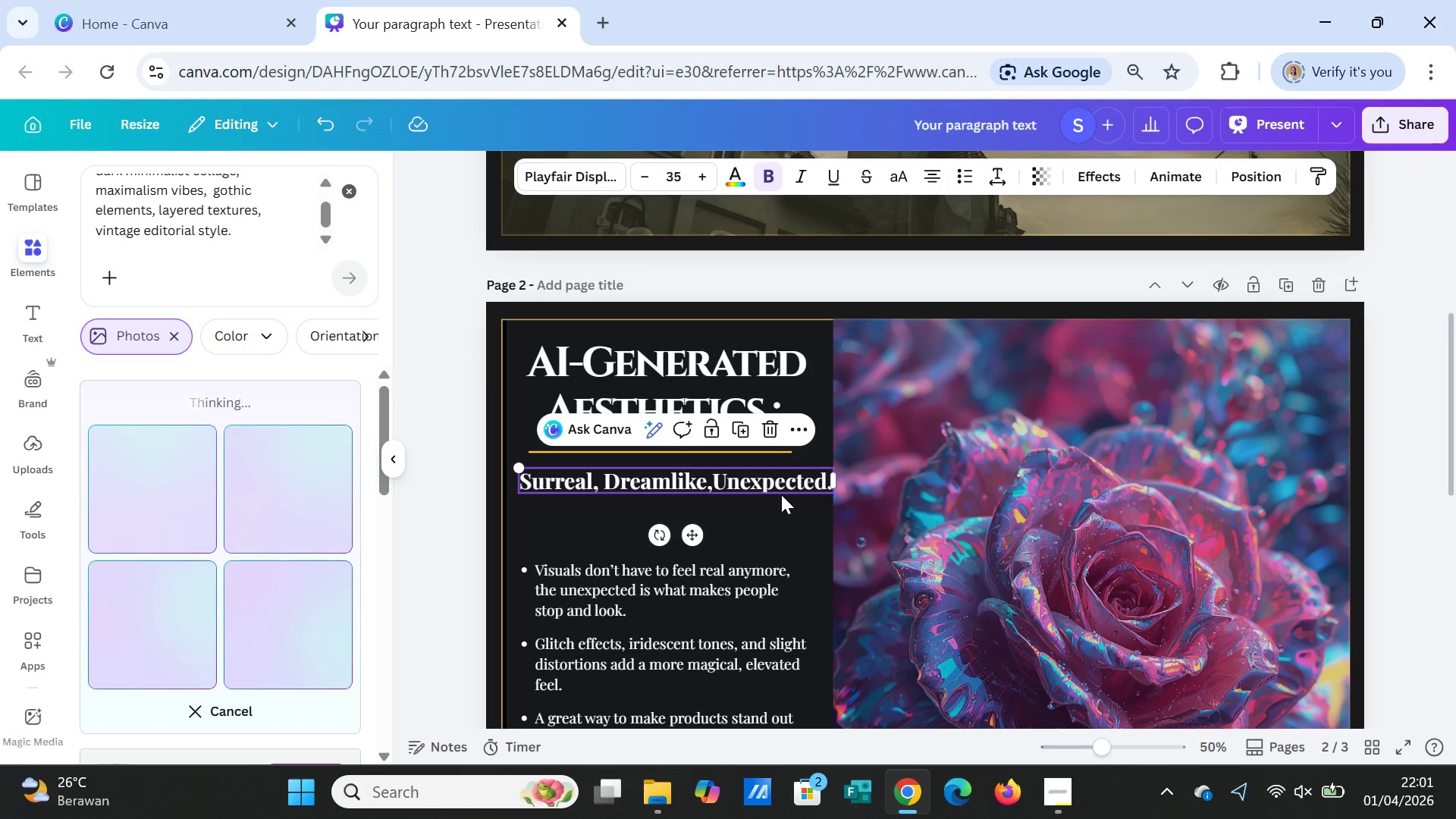 
wait(9.25)
 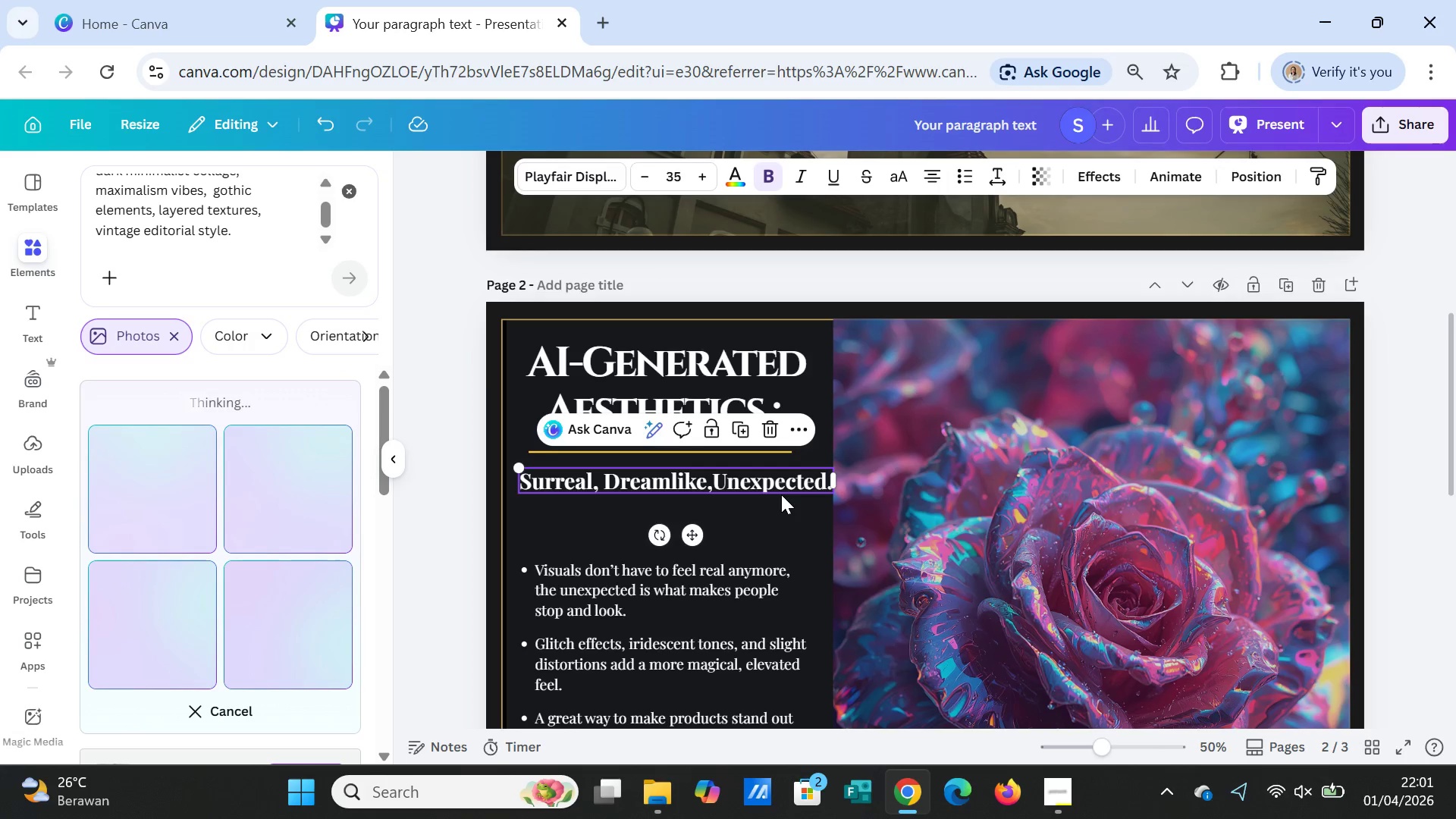 
left_click([635, 170])
 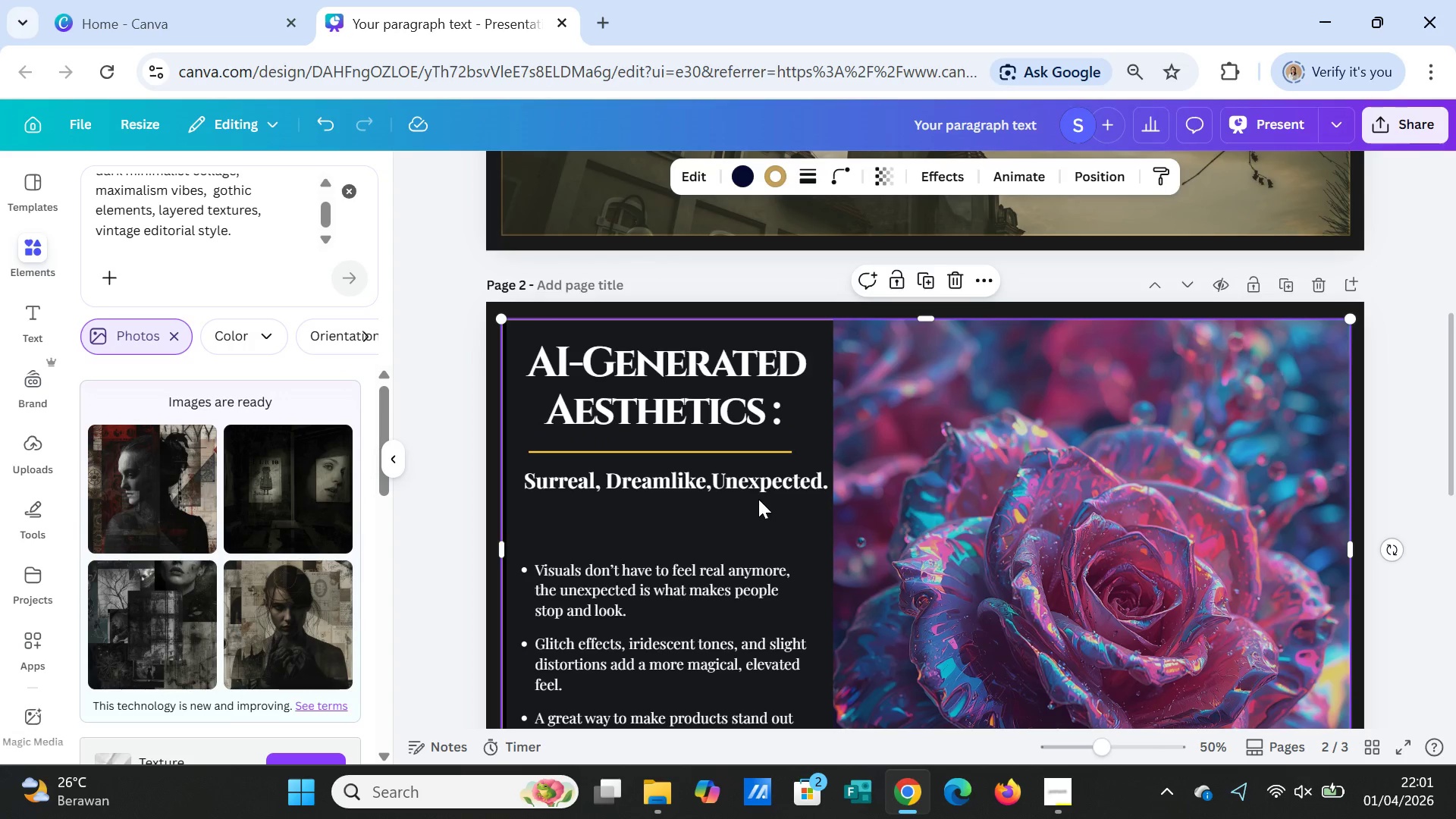 
double_click([741, 485])
 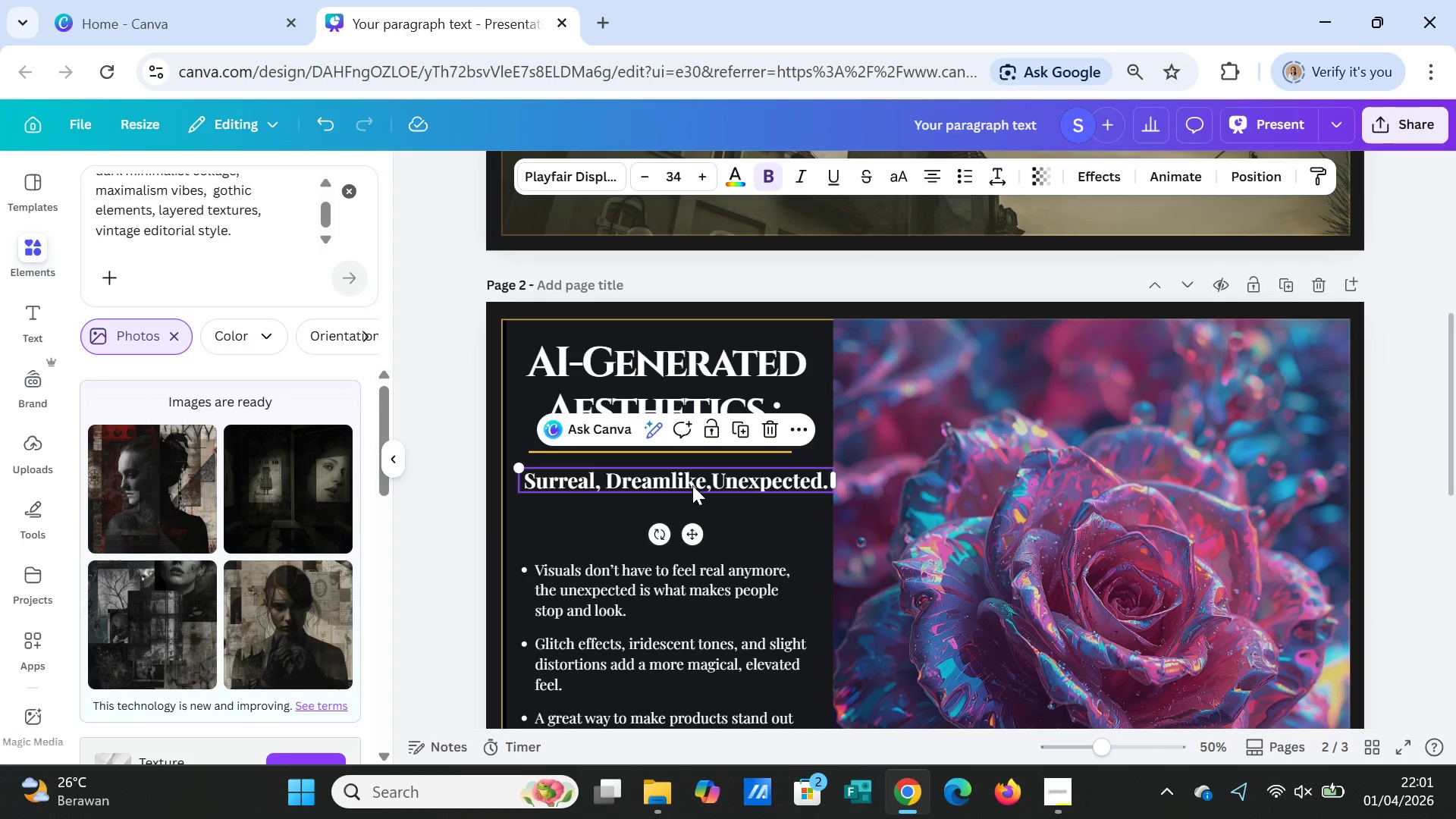 
left_click([701, 485])
 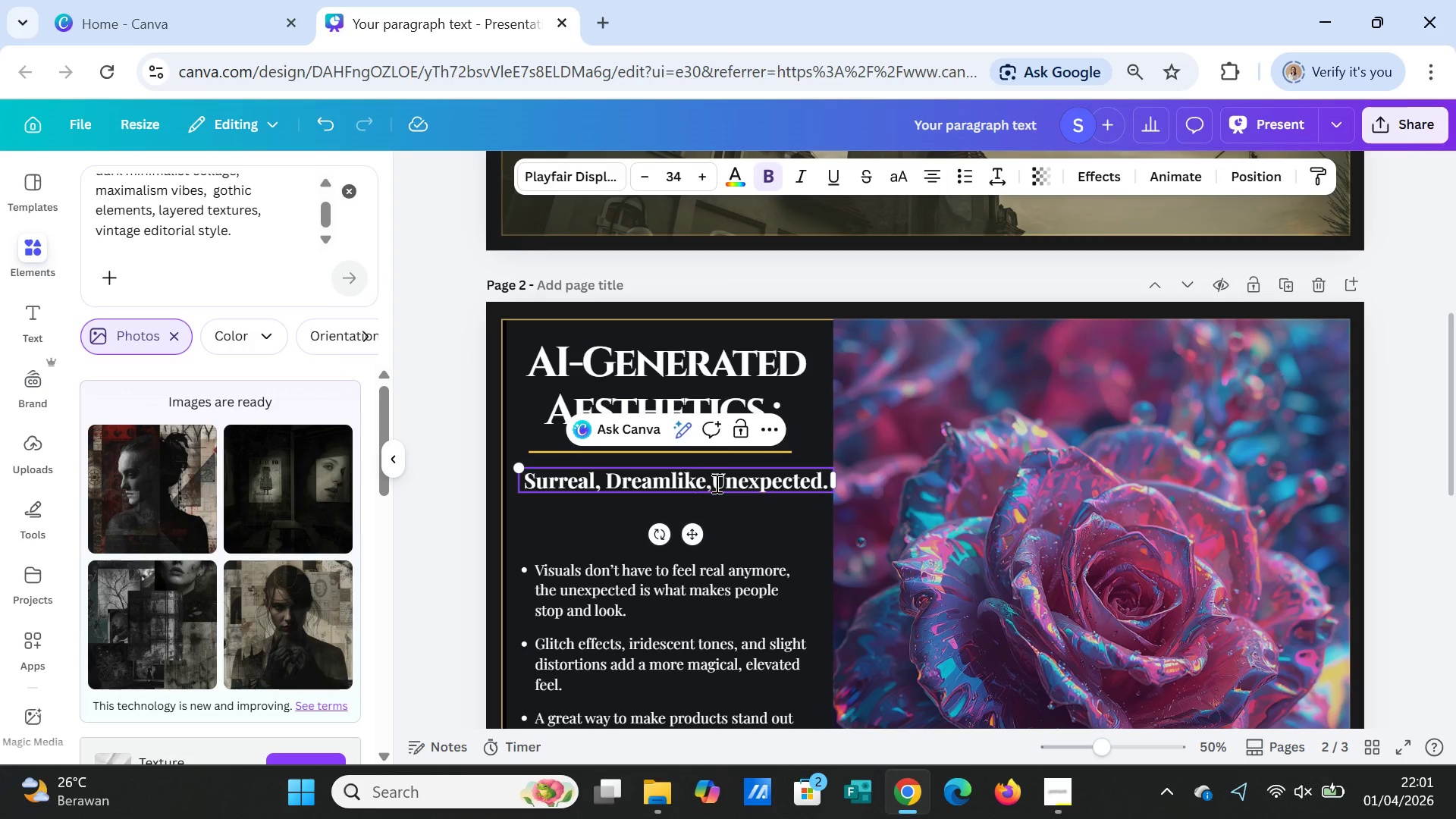 
left_click([715, 483])
 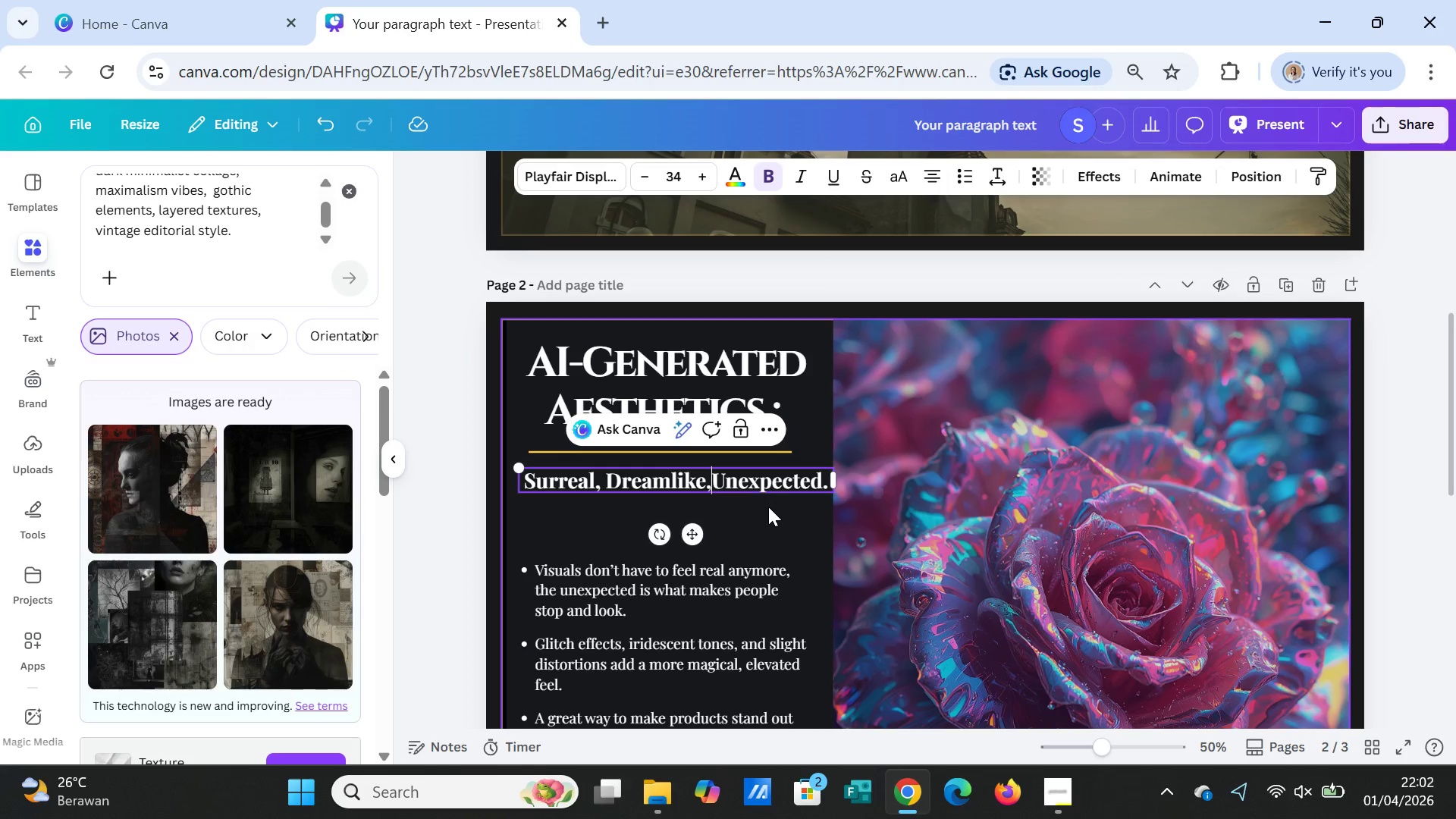 
key(Space)
 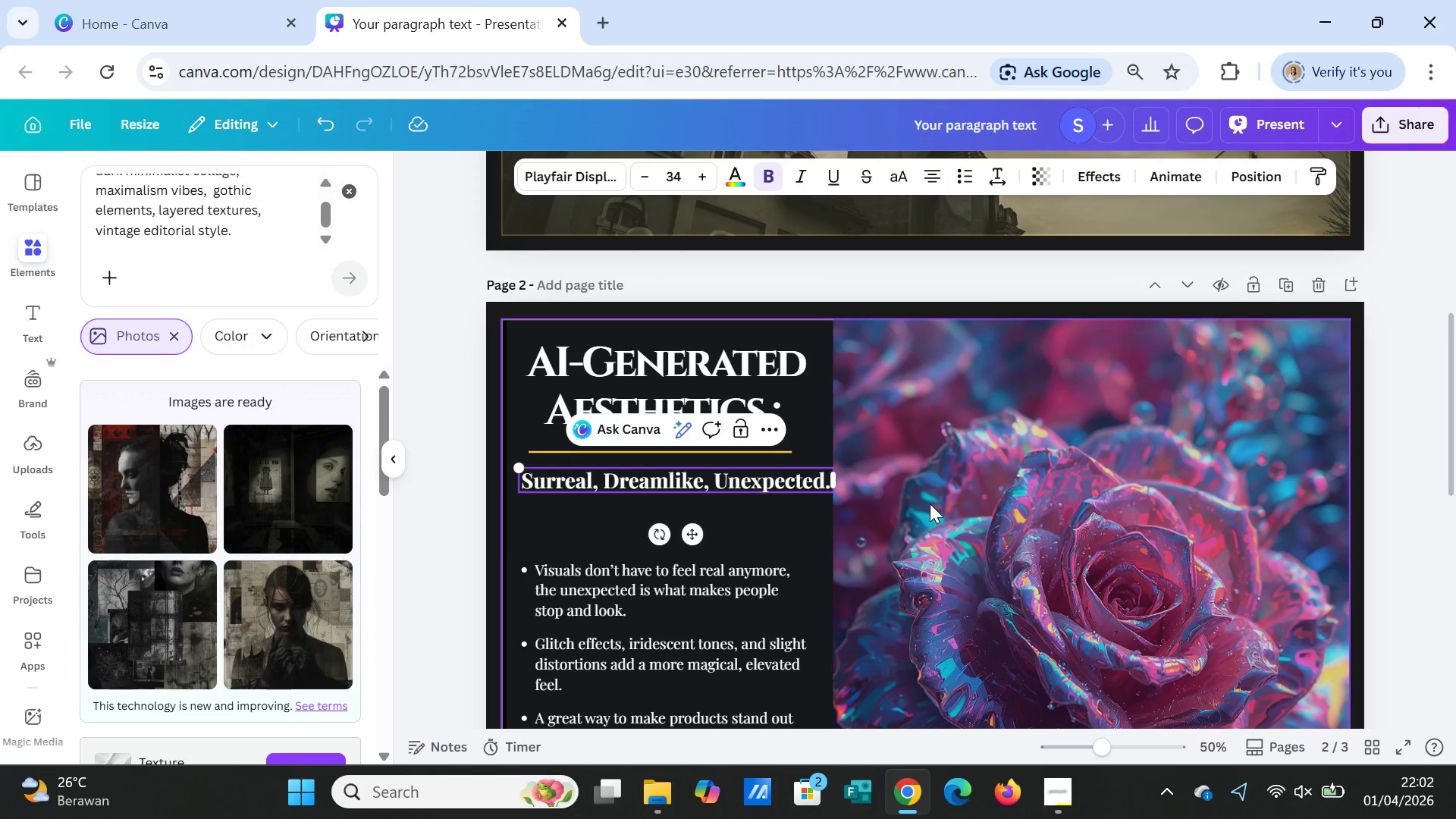 
left_click([930, 504])
 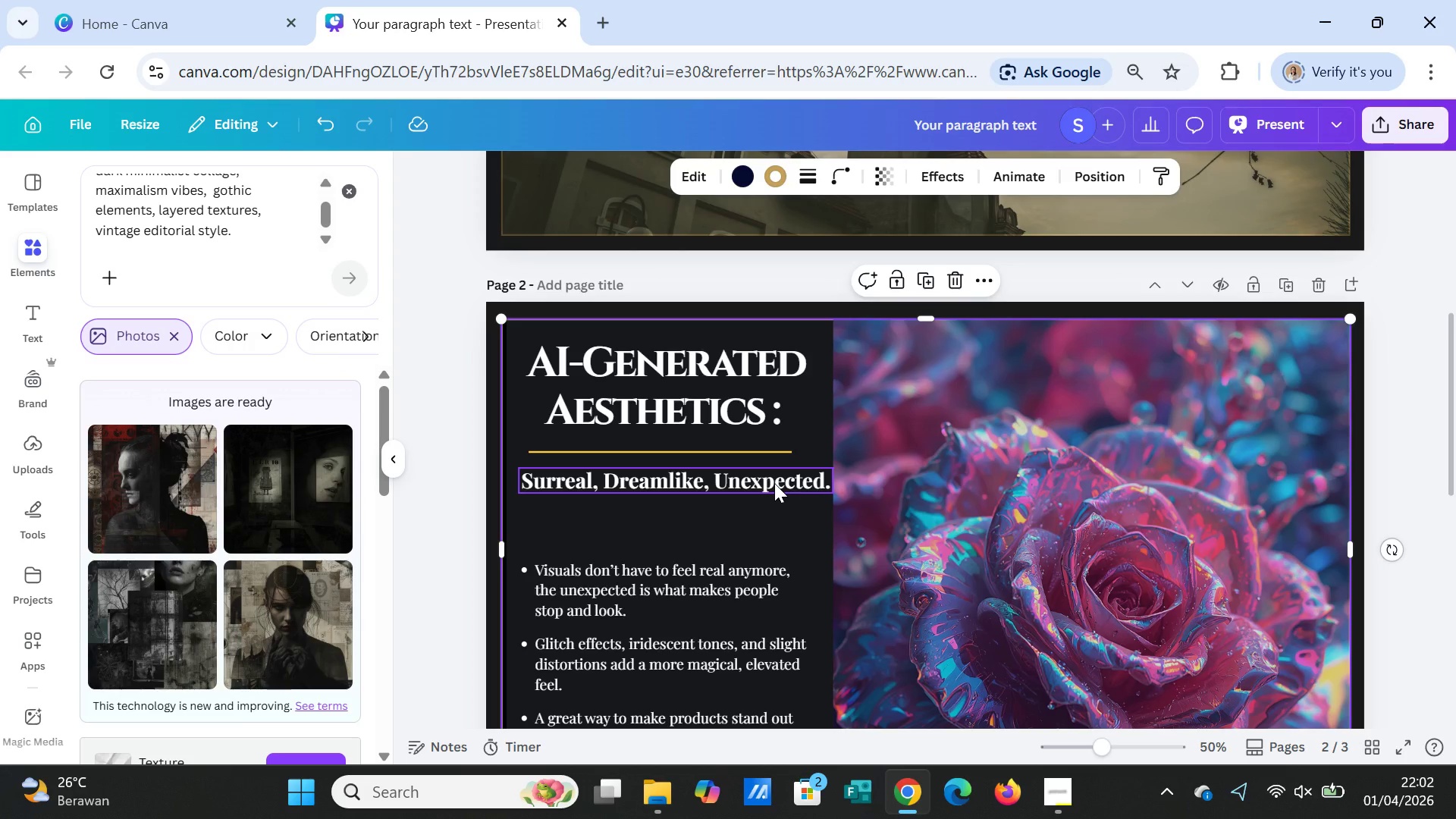 
left_click([774, 483])
 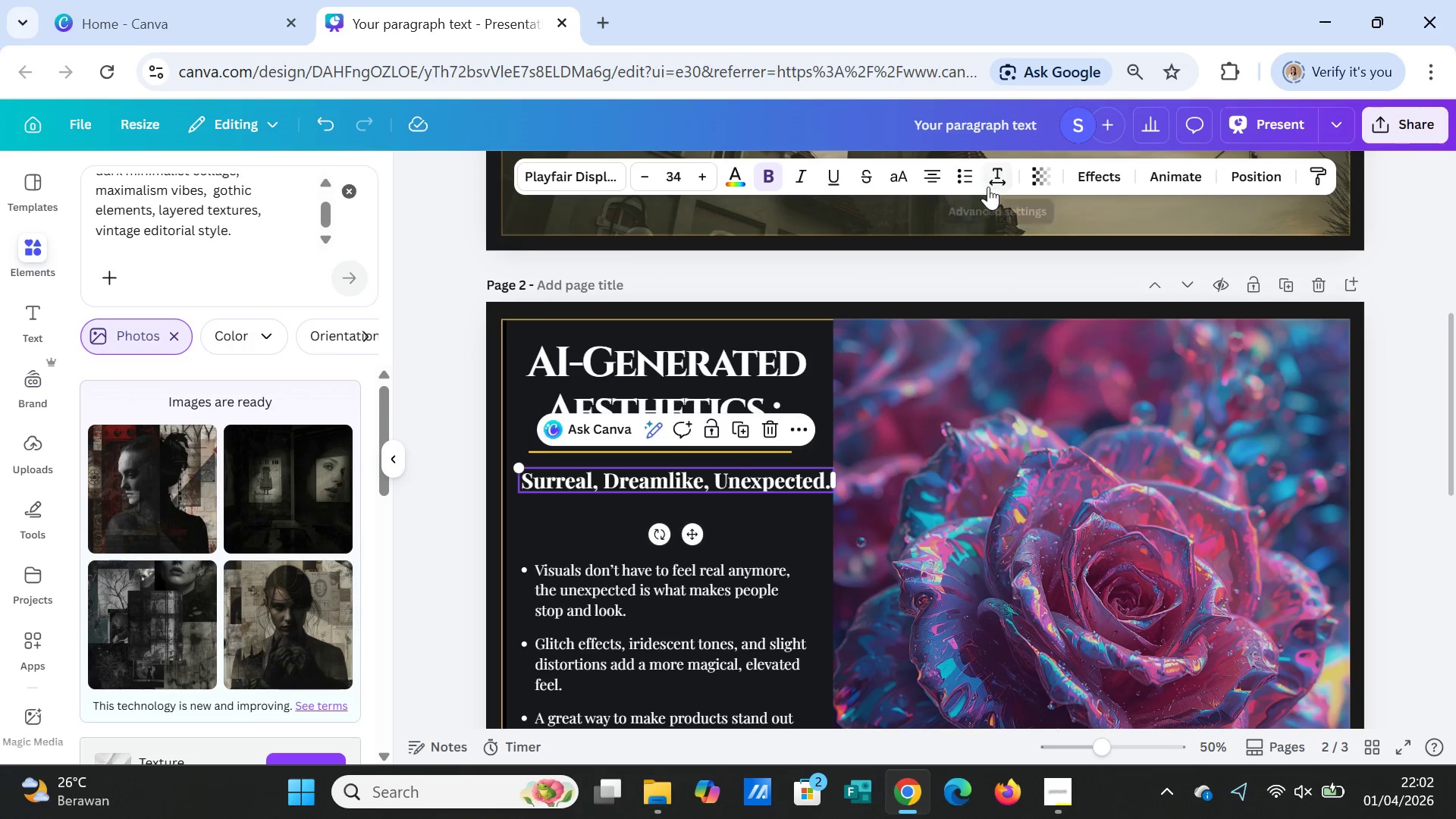 
left_click([993, 172])
 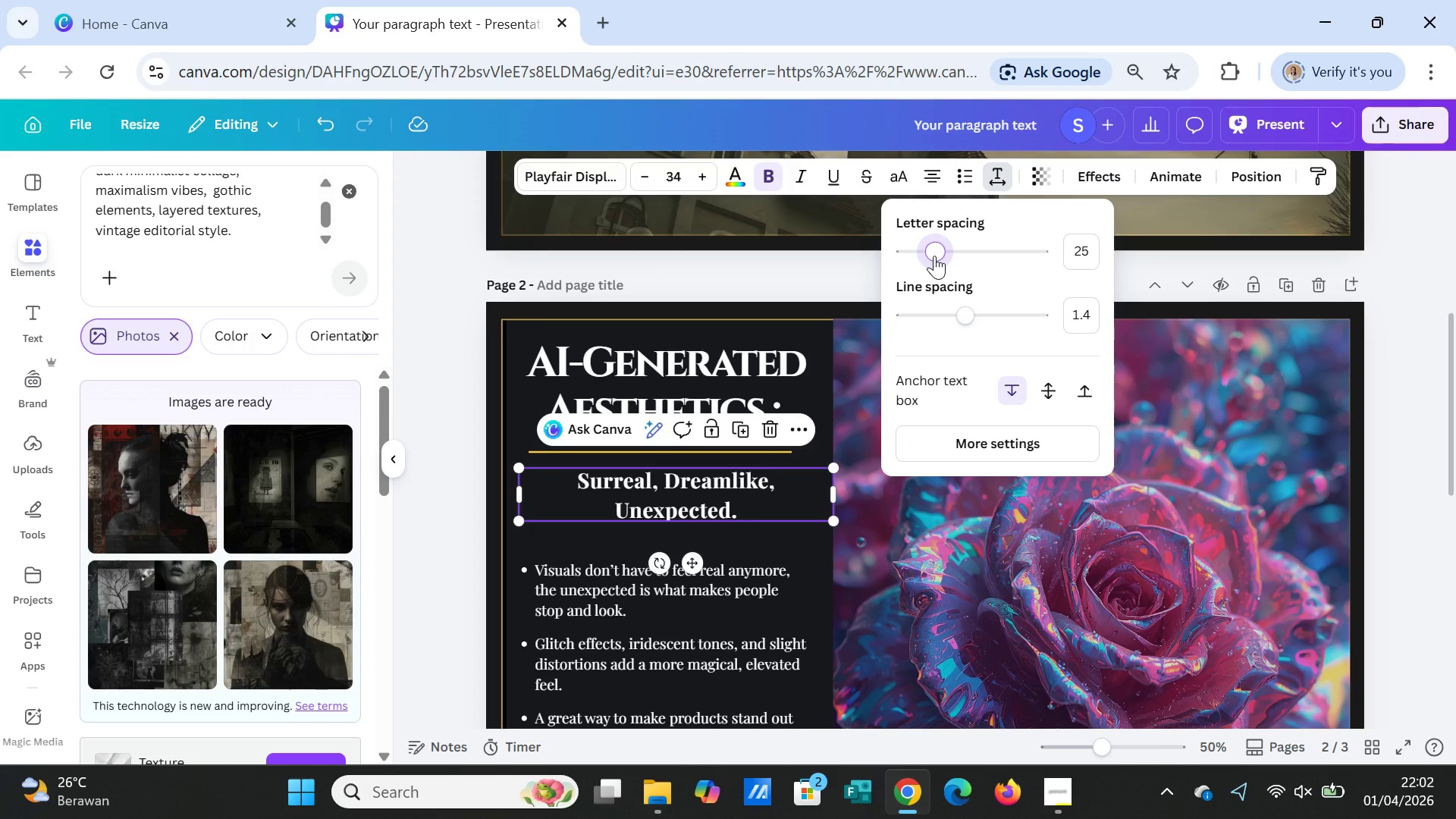 
left_click([1068, 524])
 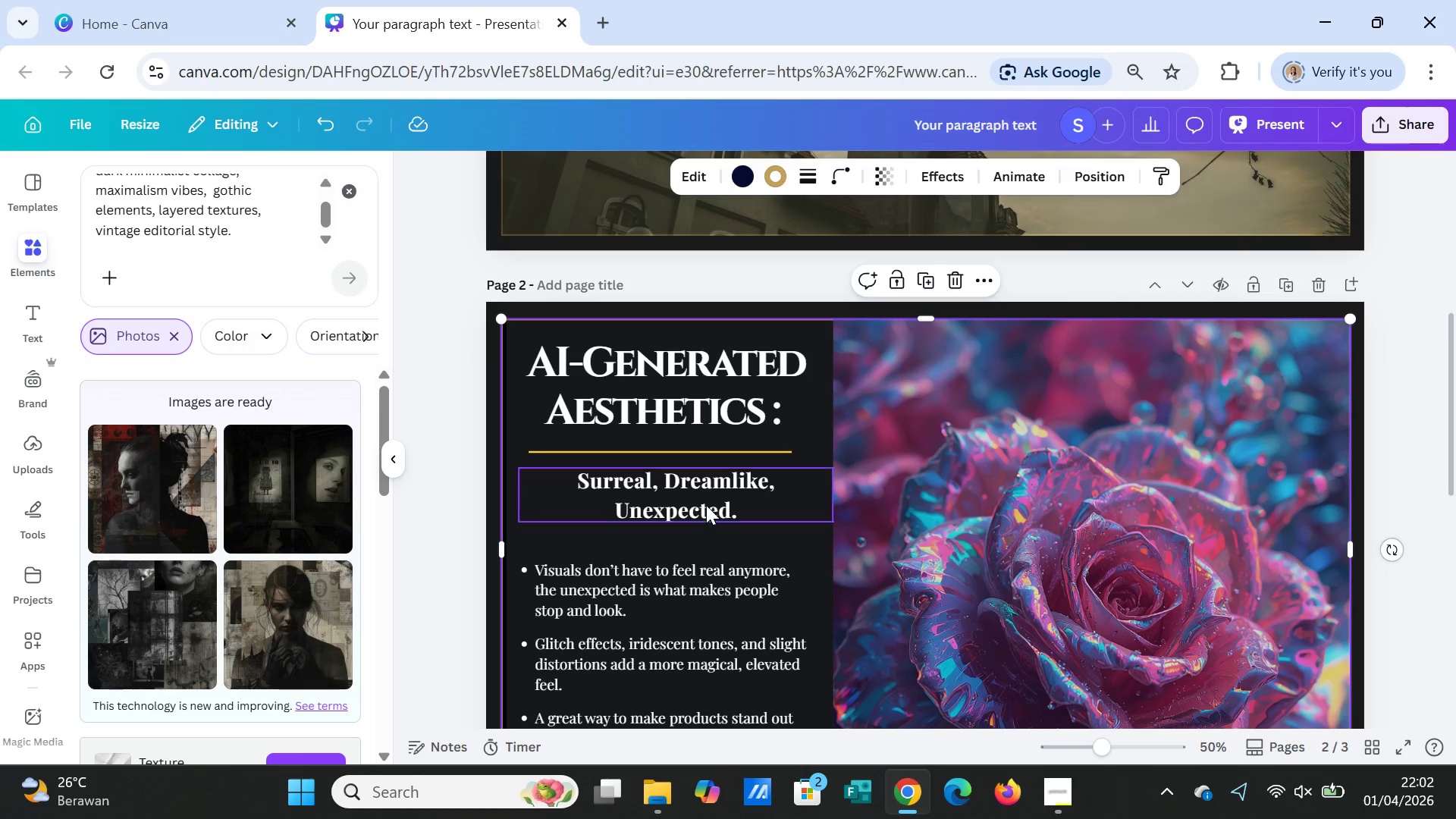 
left_click_drag(start_coordinate=[706, 505], to_coordinate=[698, 503])
 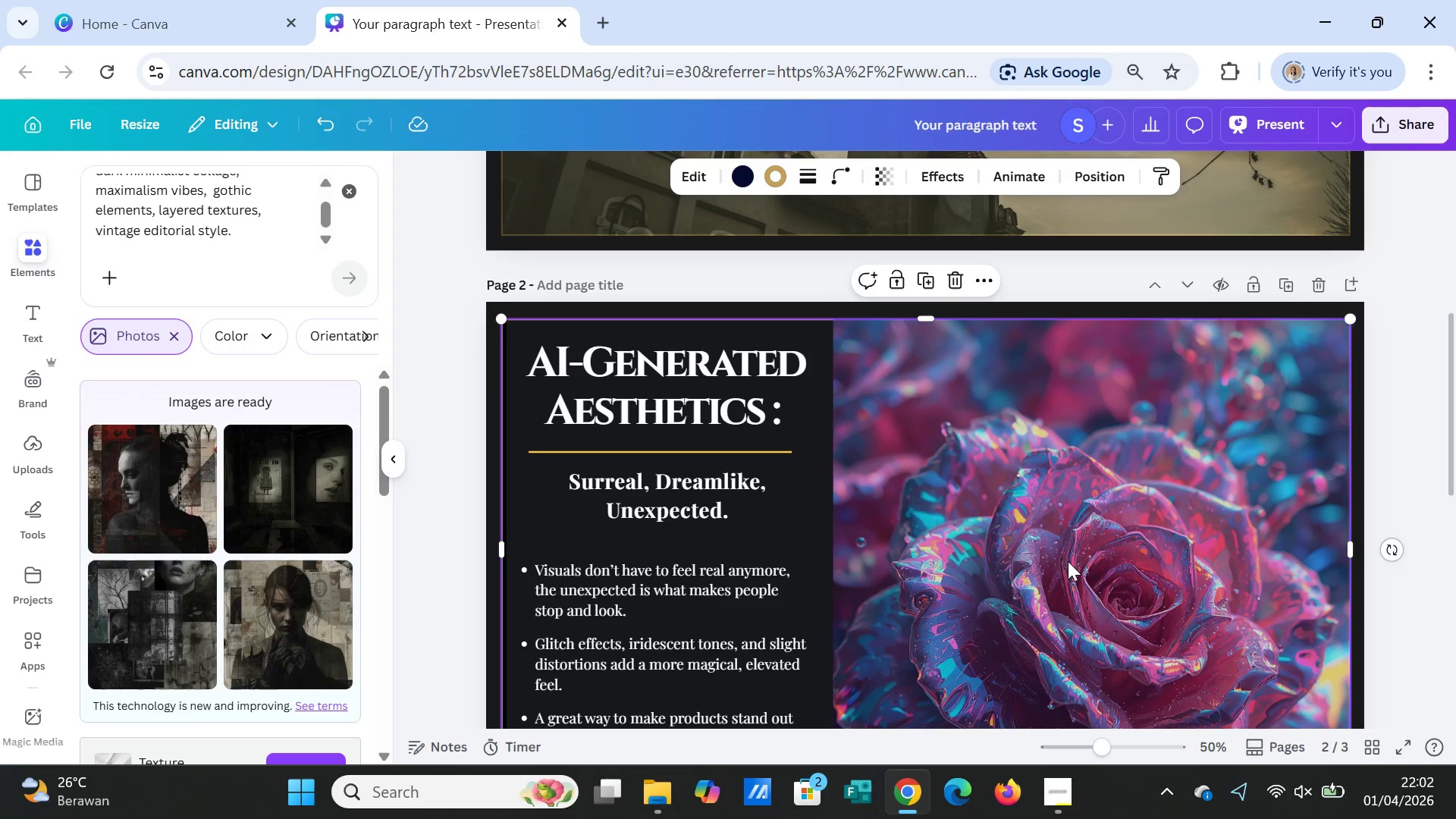 
scroll: coordinate [1083, 564], scroll_direction: down, amount: 1.0
 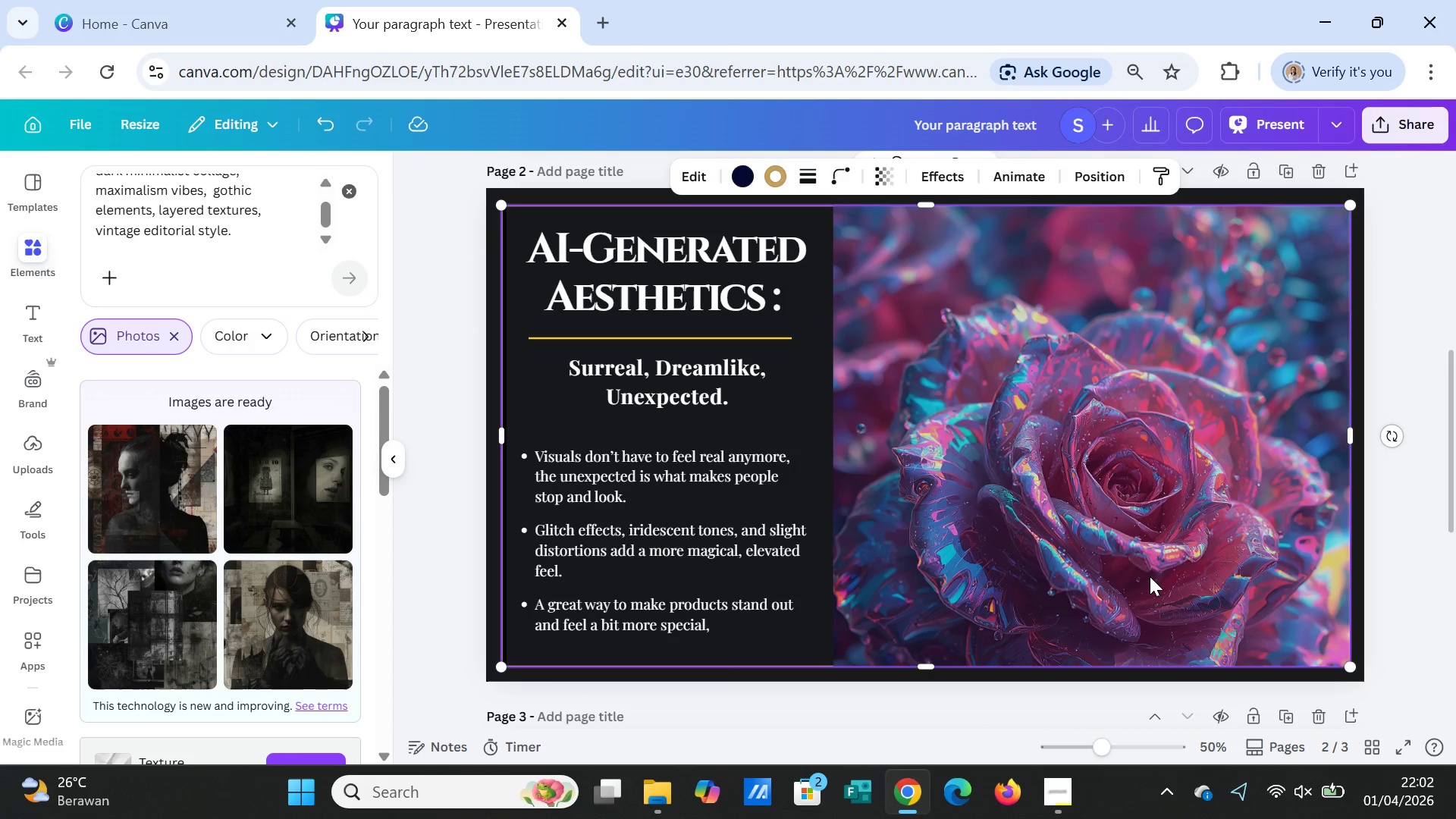 
left_click([619, 474])
 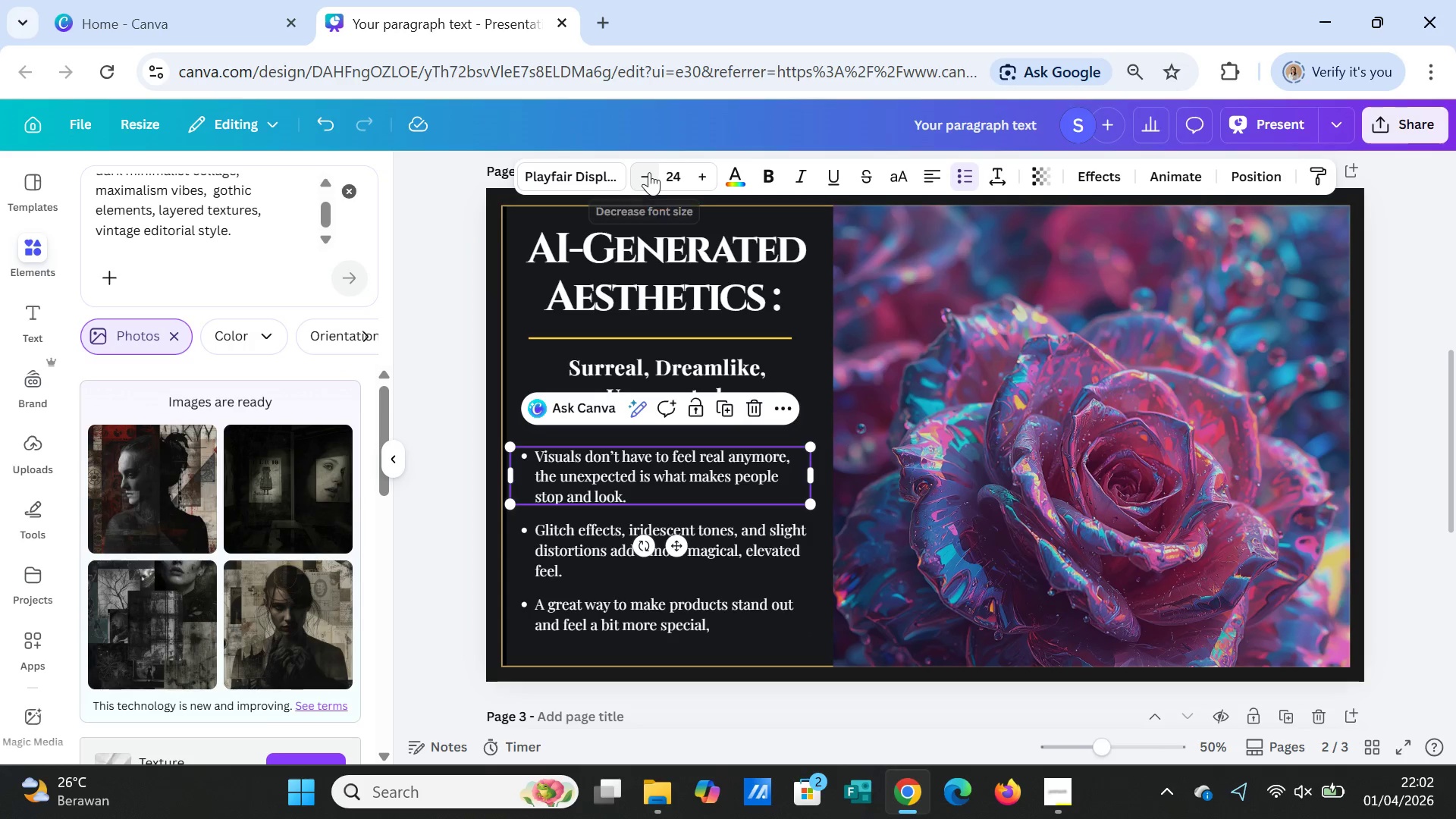 
double_click([649, 172])
 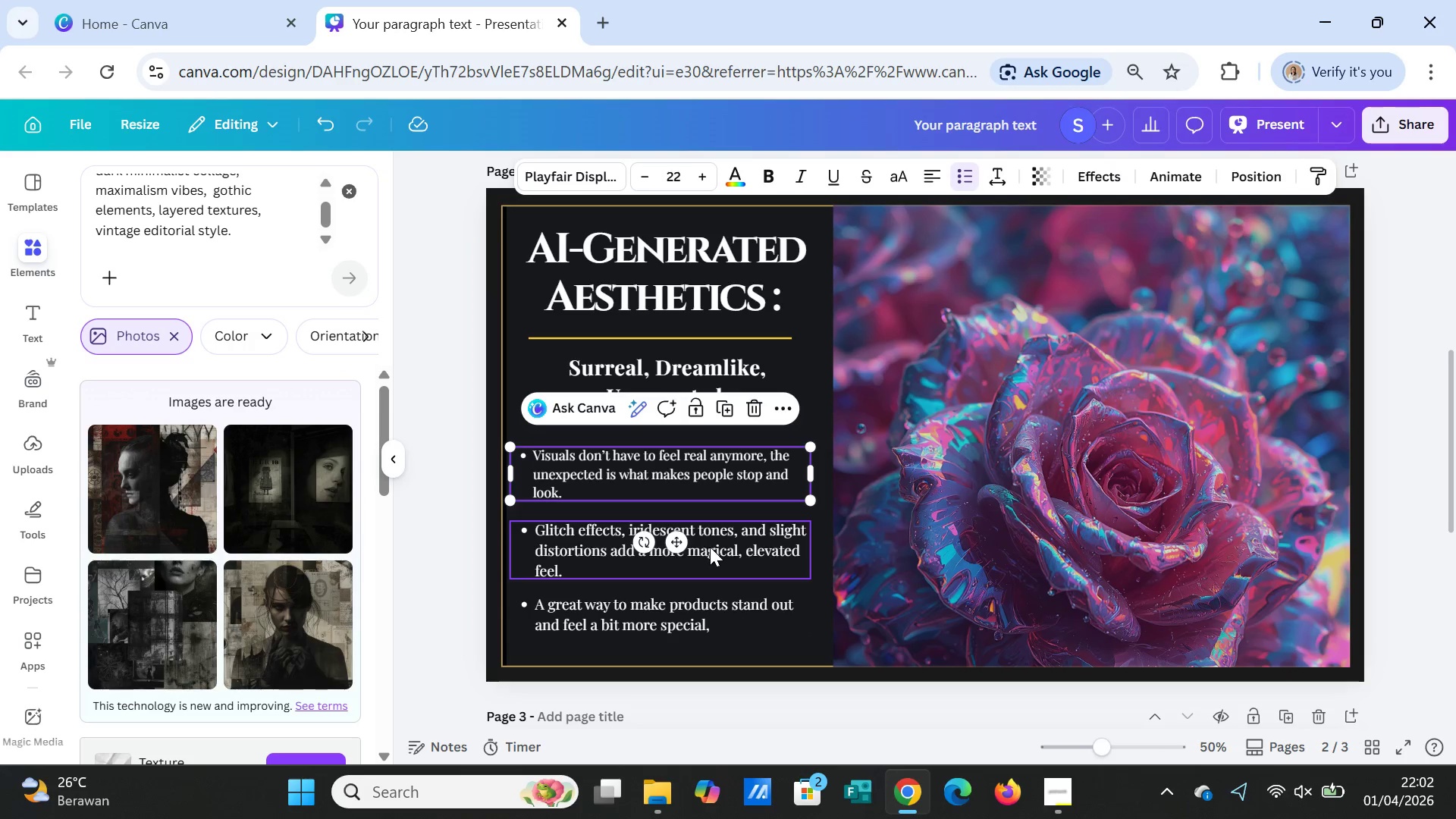 
left_click([716, 547])
 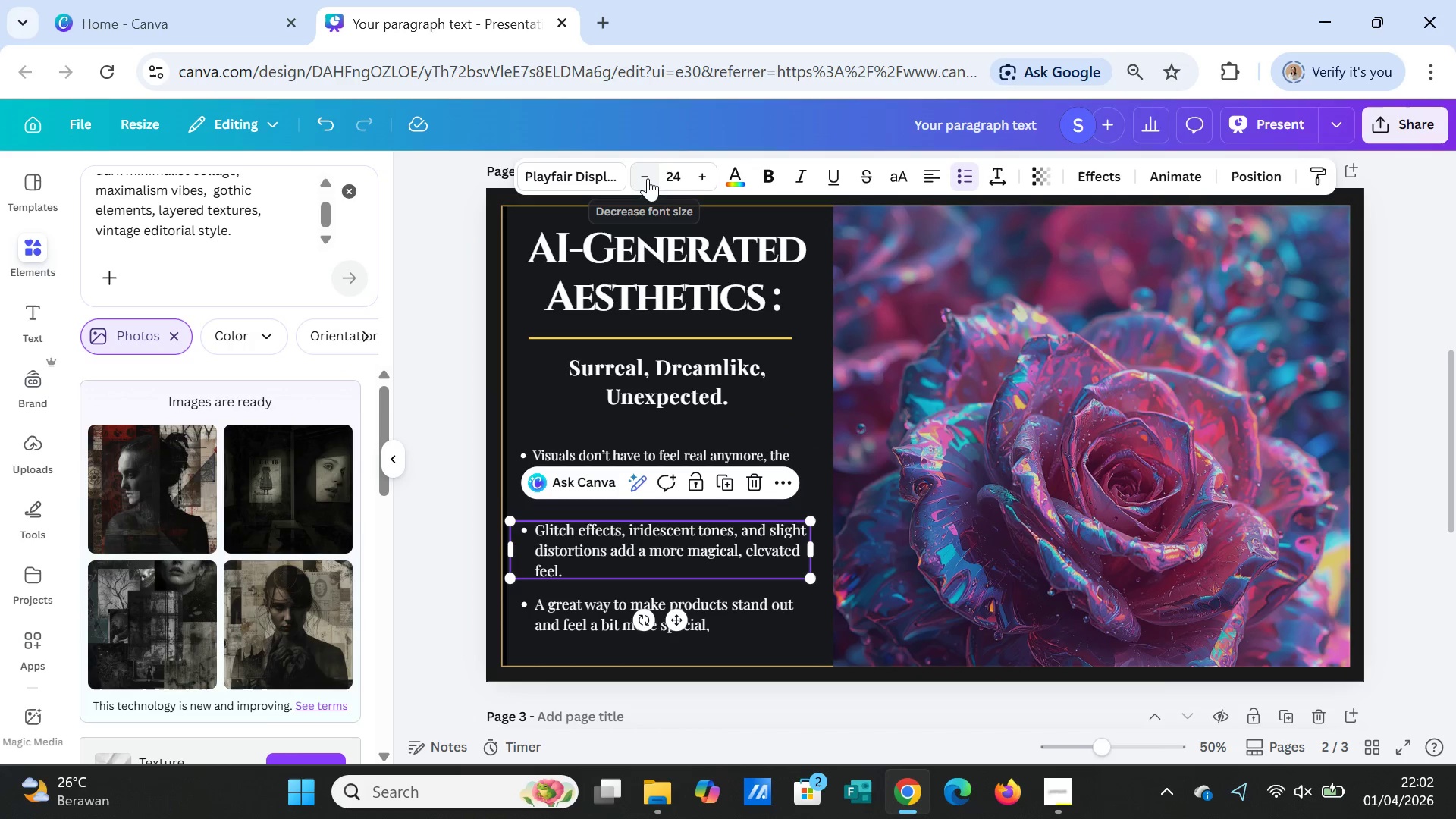 
double_click([648, 177])
 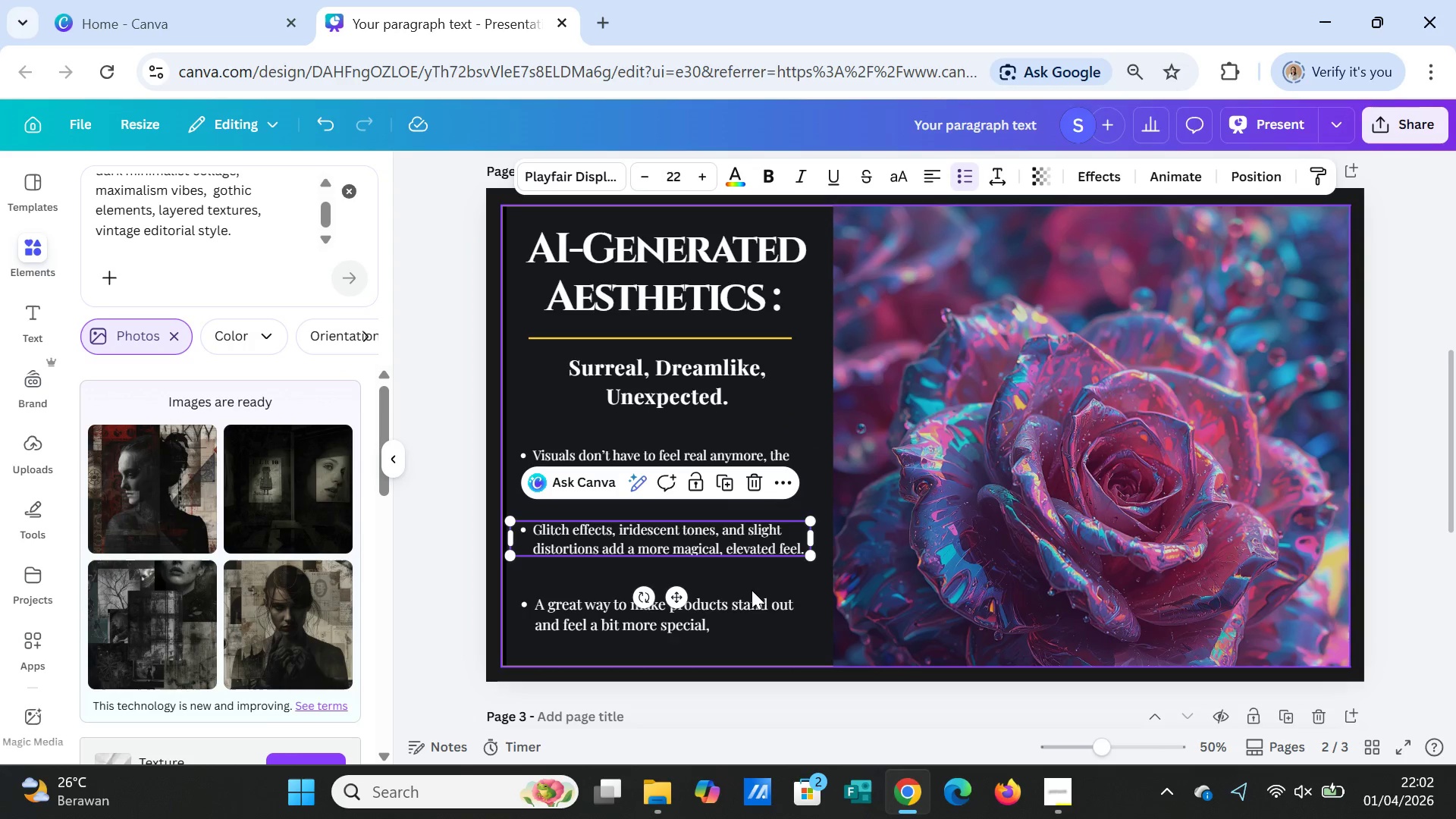 
left_click([750, 604])
 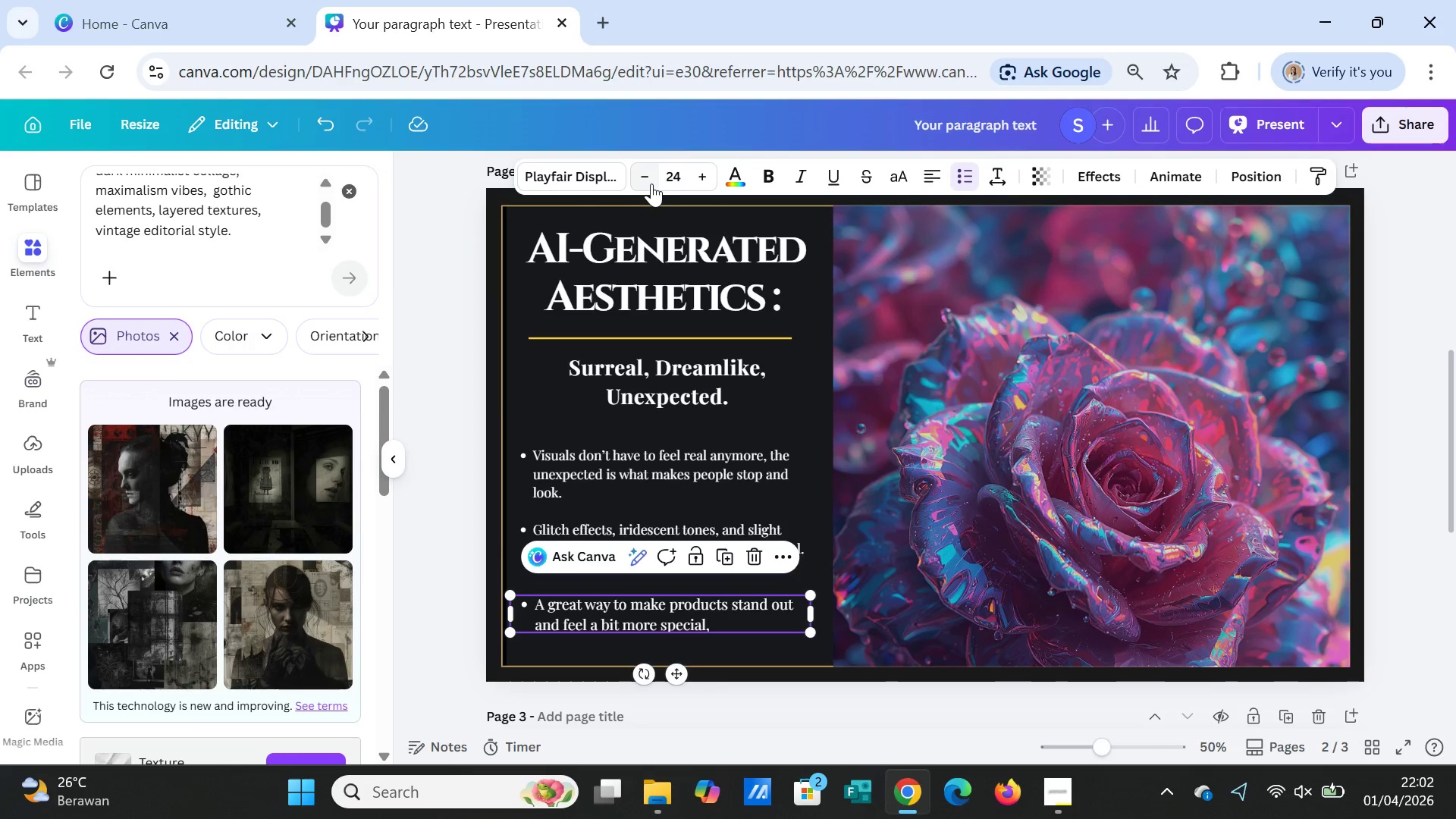 
double_click([651, 184])
 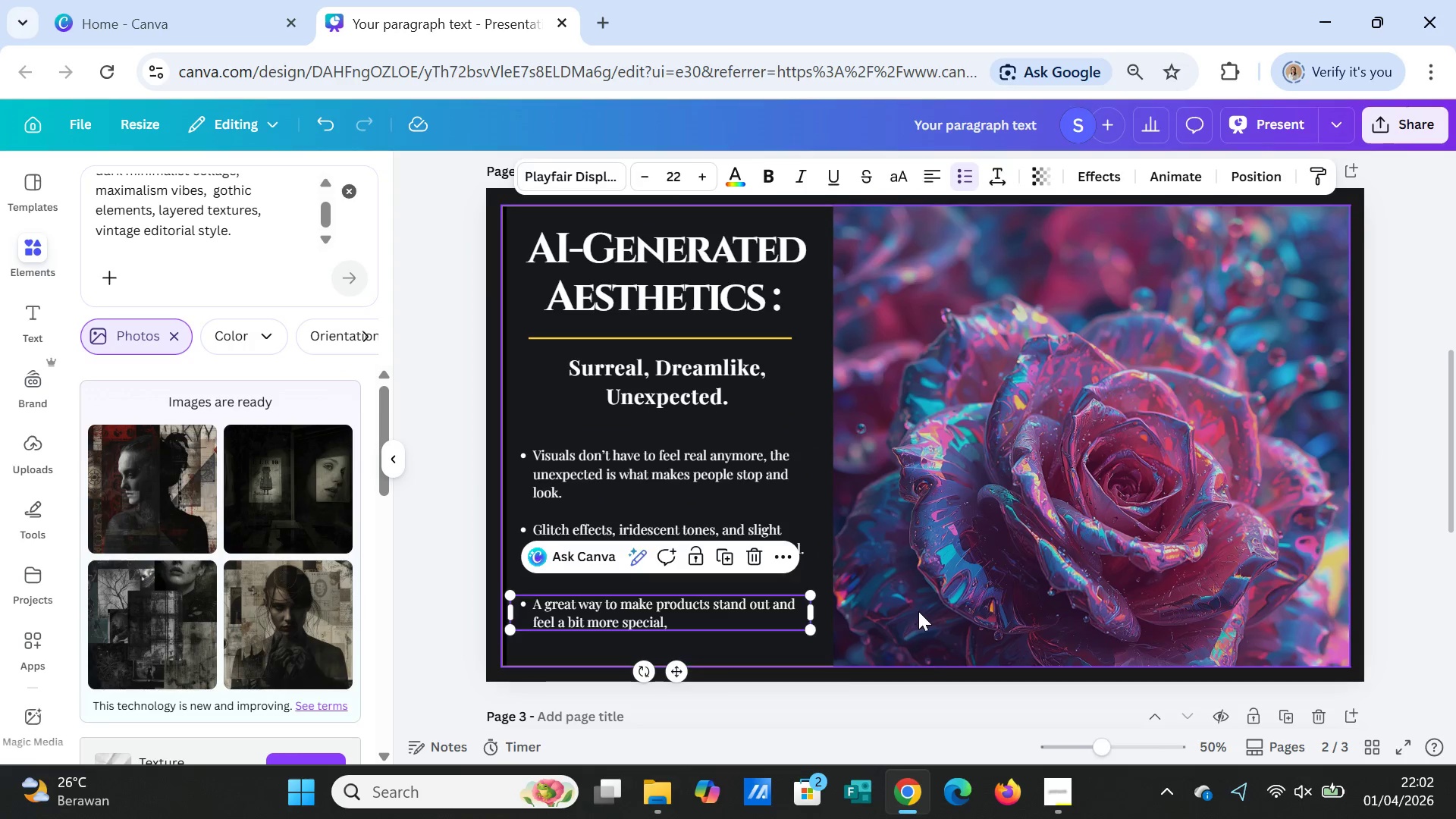 
left_click([925, 611])
 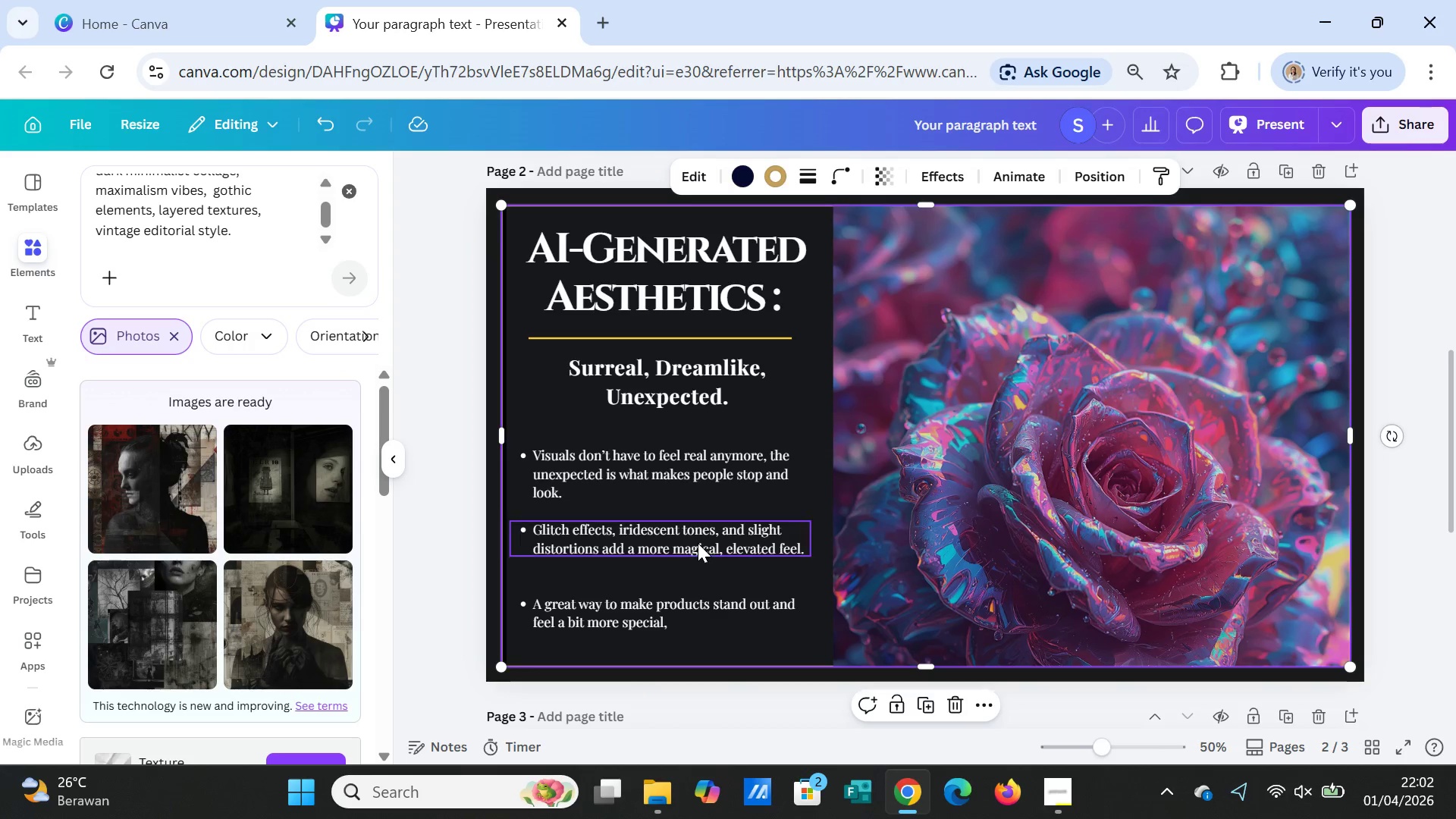 
left_click_drag(start_coordinate=[698, 538], to_coordinate=[696, 557])
 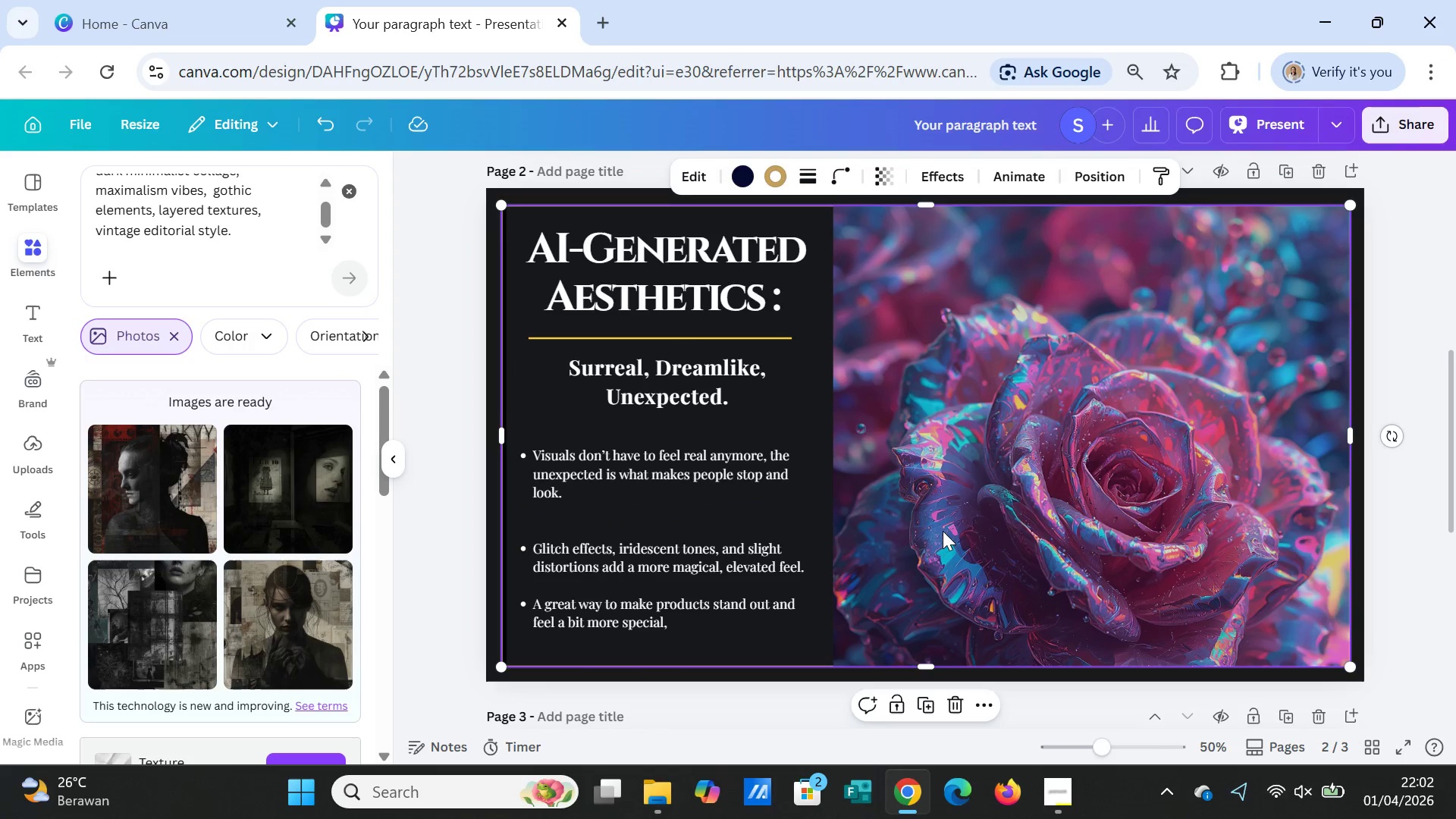 
left_click([942, 534])
 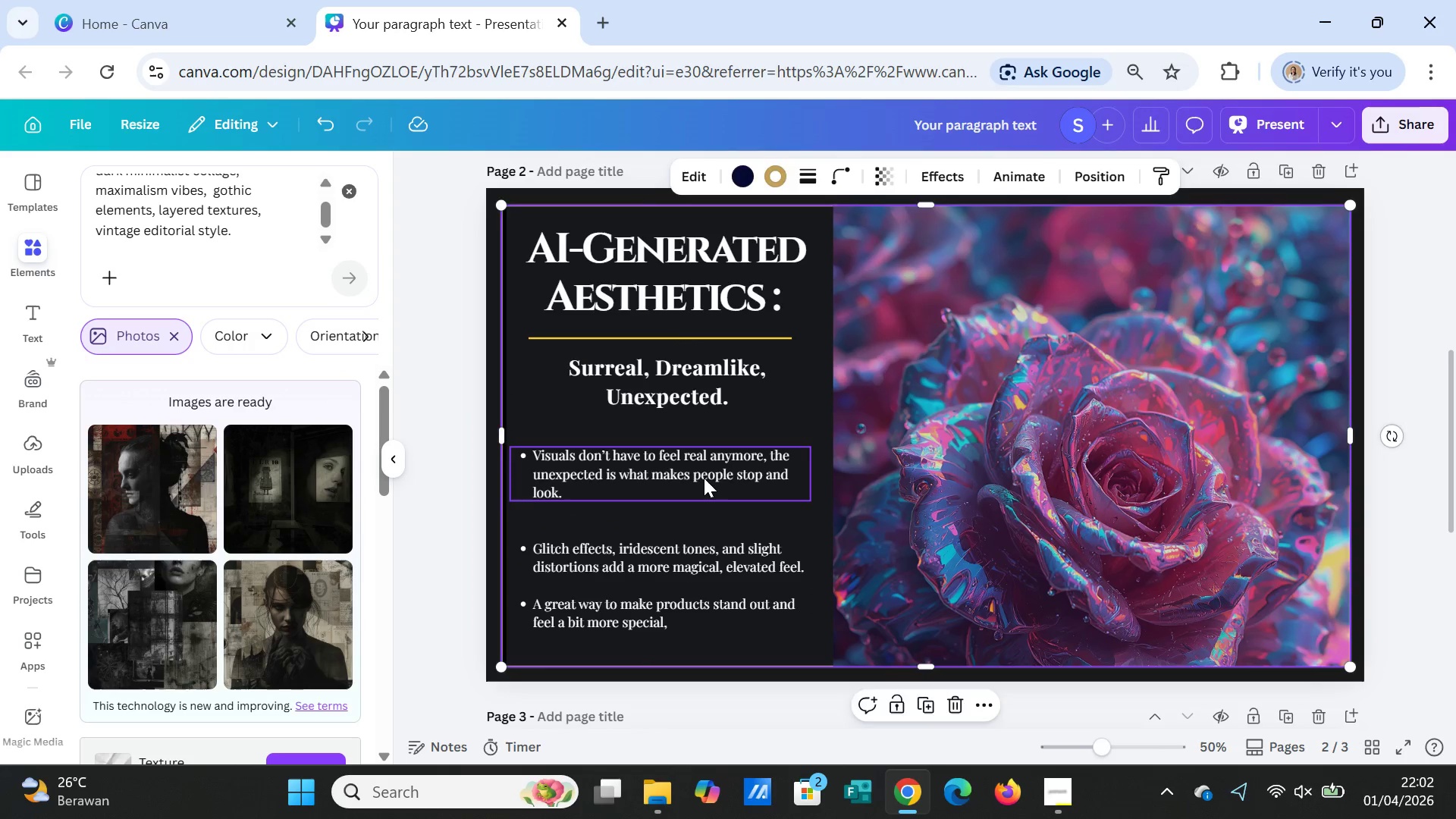 
left_click_drag(start_coordinate=[704, 478], to_coordinate=[706, 494])
 